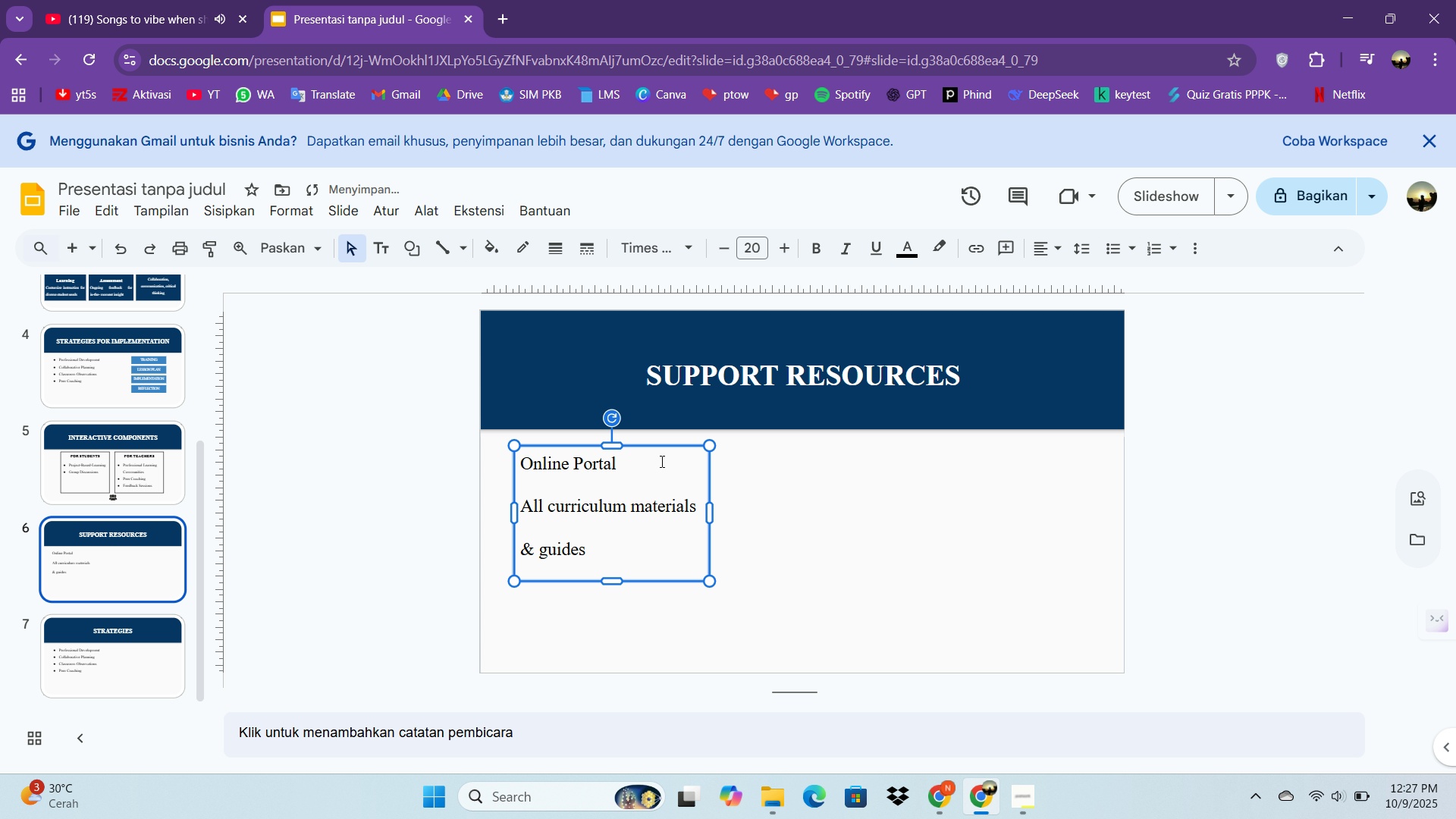 
left_click_drag(start_coordinate=[654, 447], to_coordinate=[638, 464])
 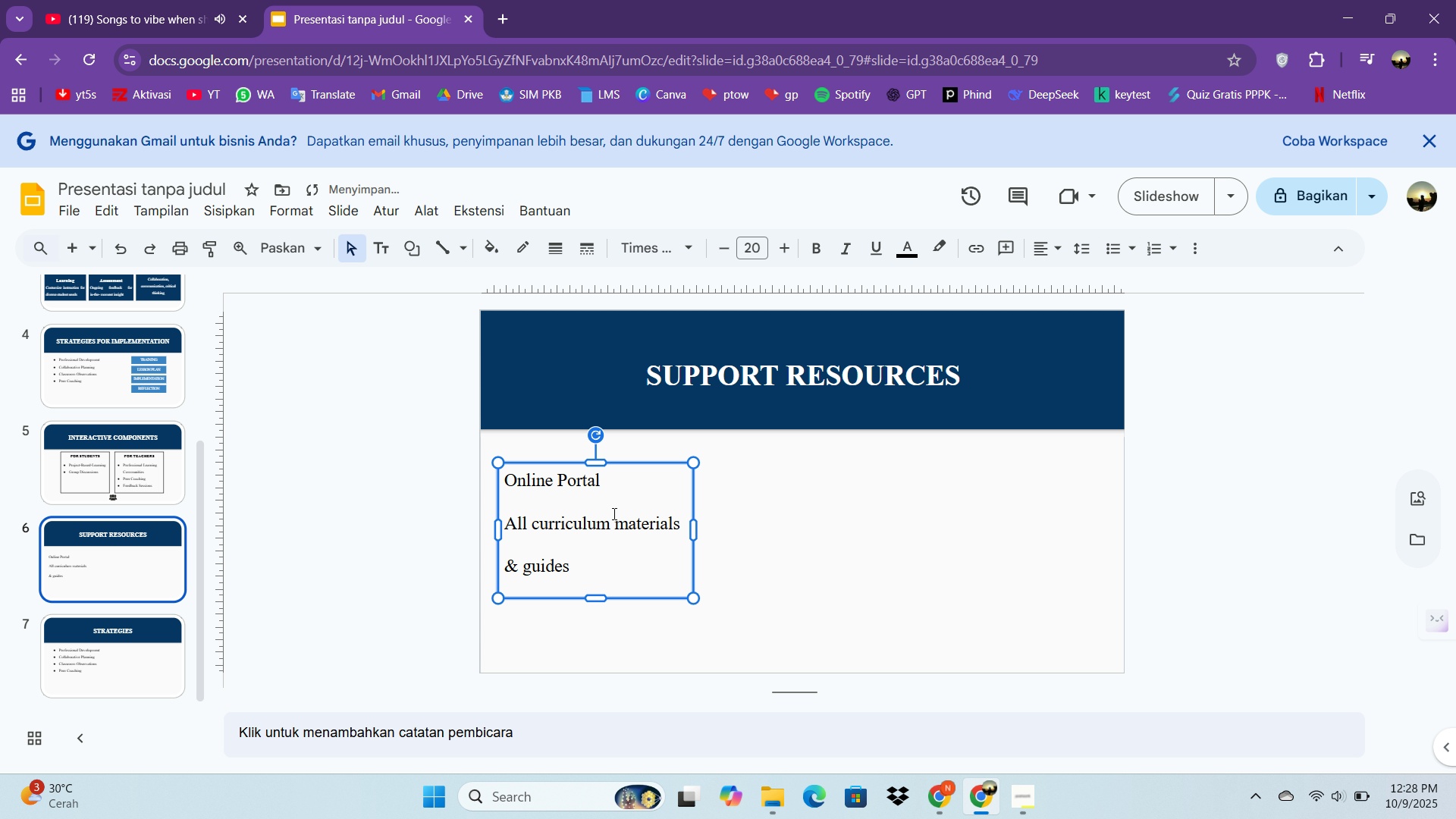 
left_click([584, 566])
 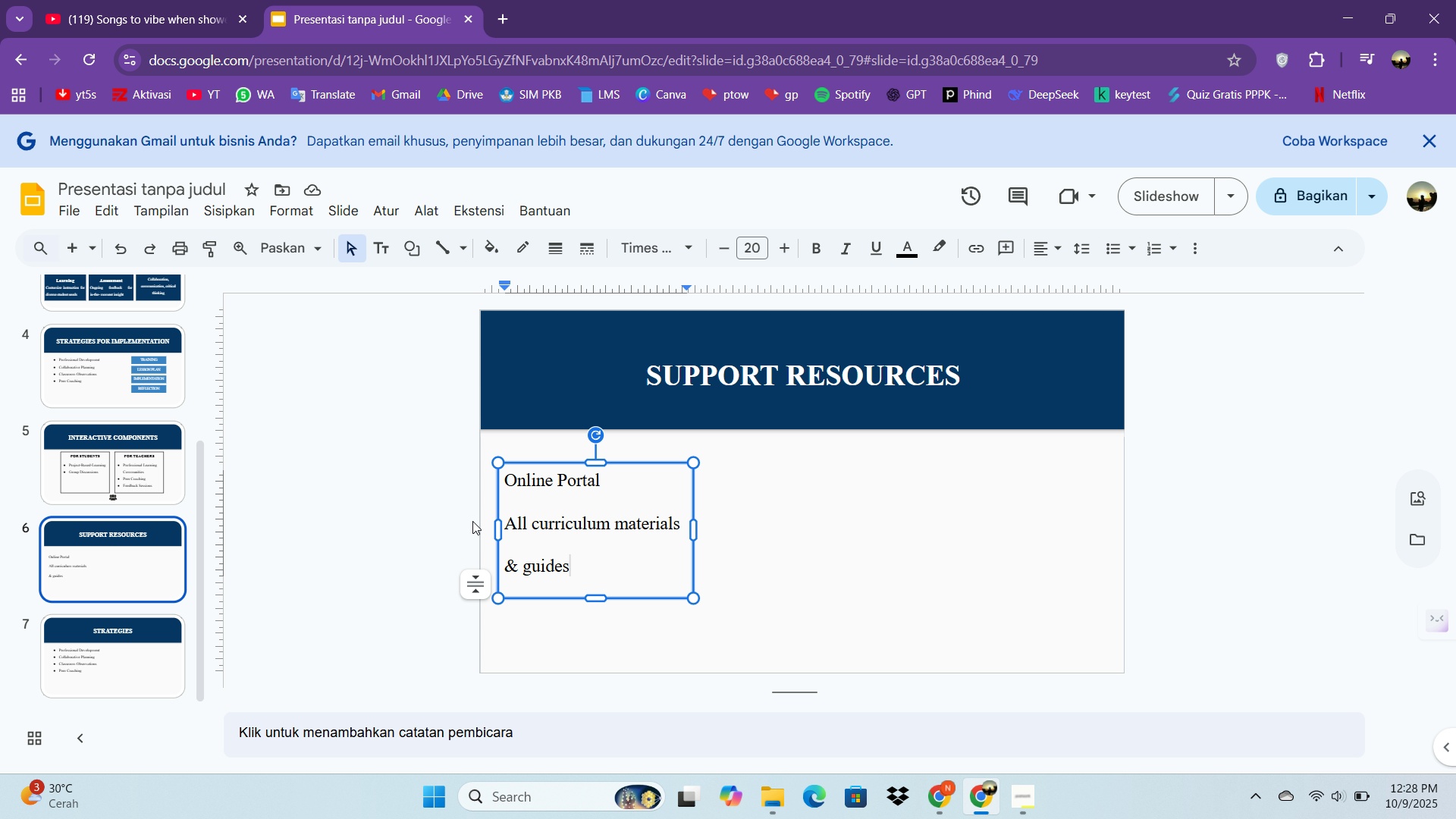 
wait(36.77)
 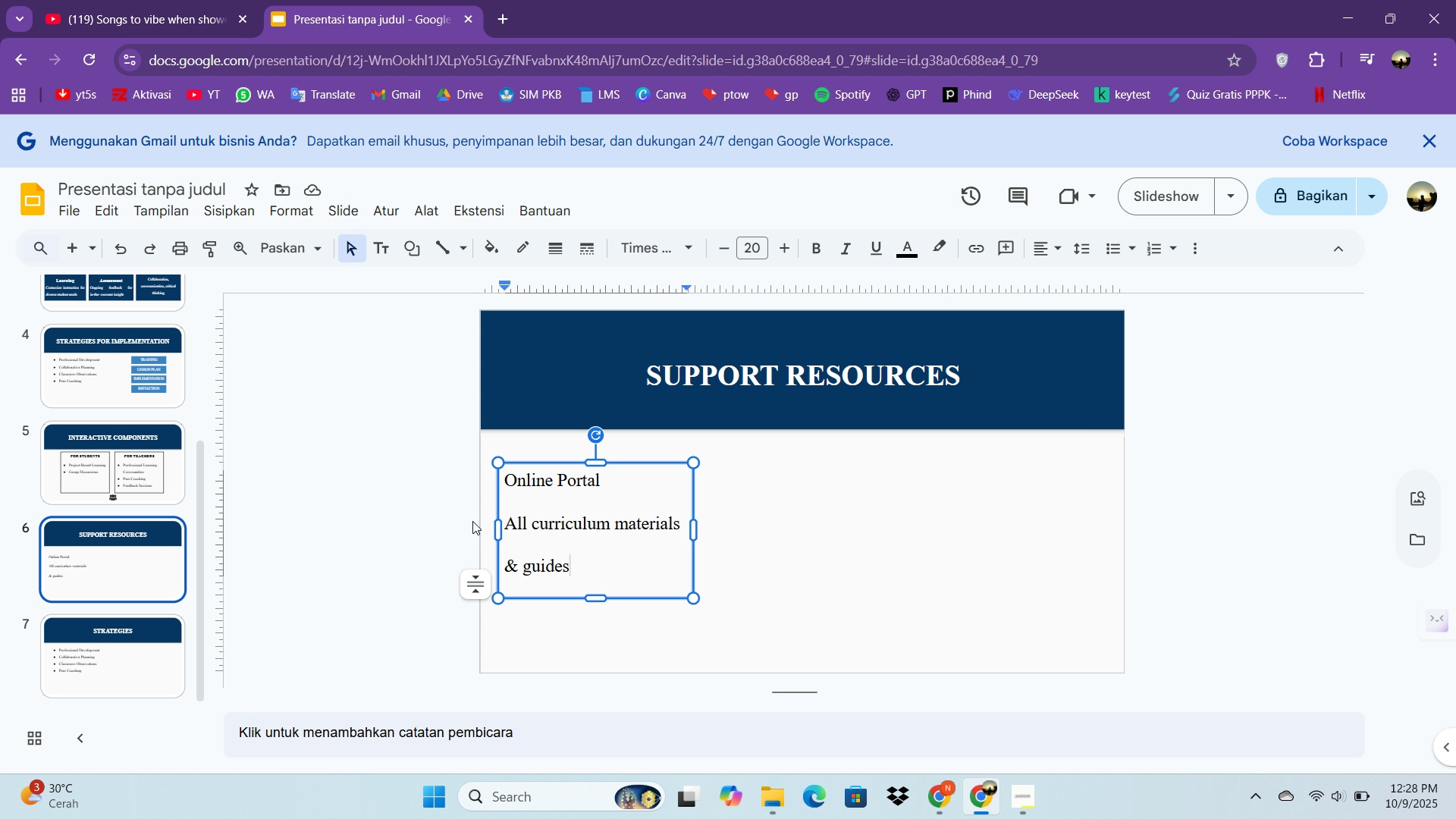 
left_click_drag(start_coordinate=[694, 598], to_coordinate=[677, 571])
 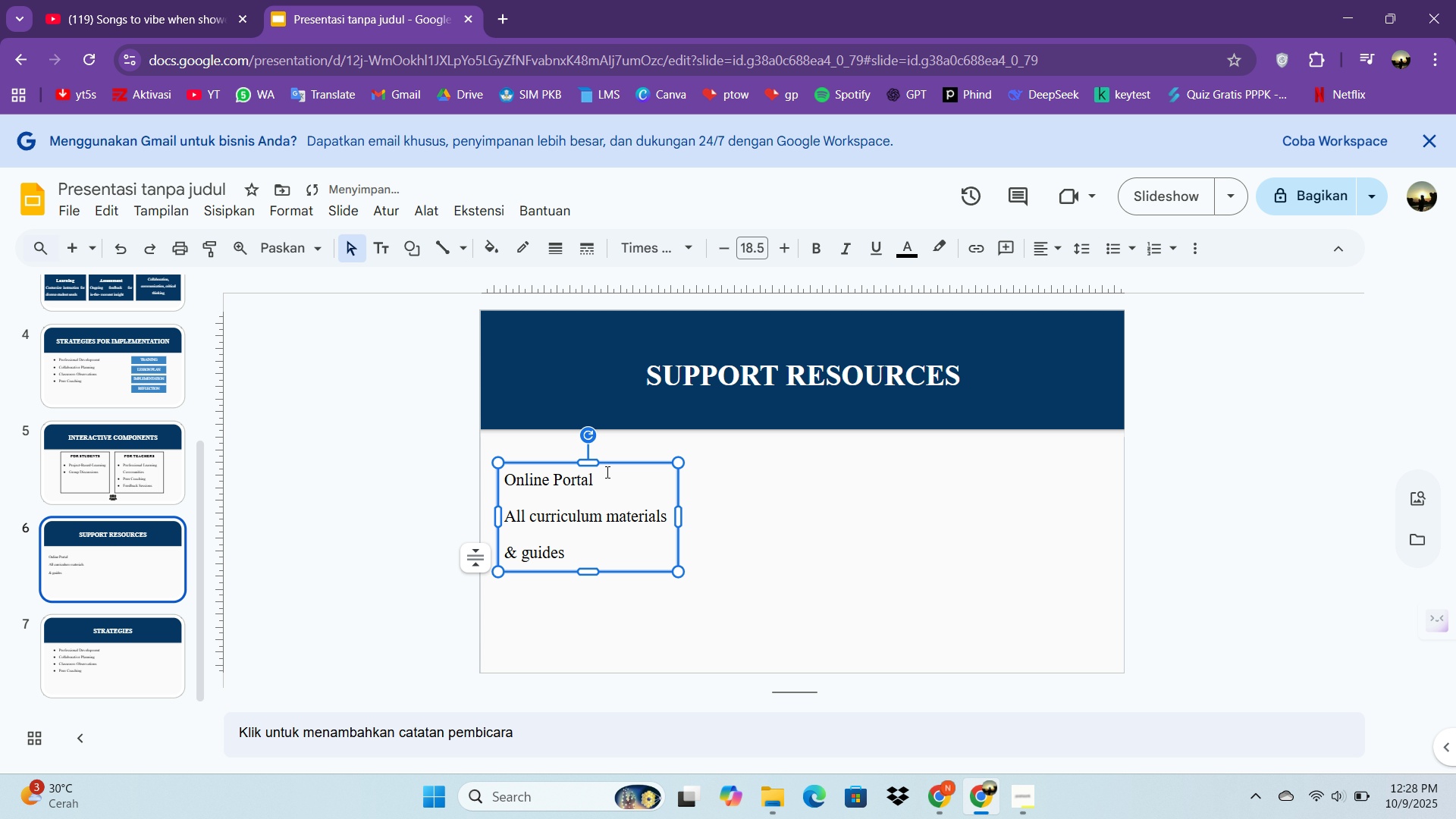 
left_click_drag(start_coordinate=[610, 466], to_coordinate=[615, 460])
 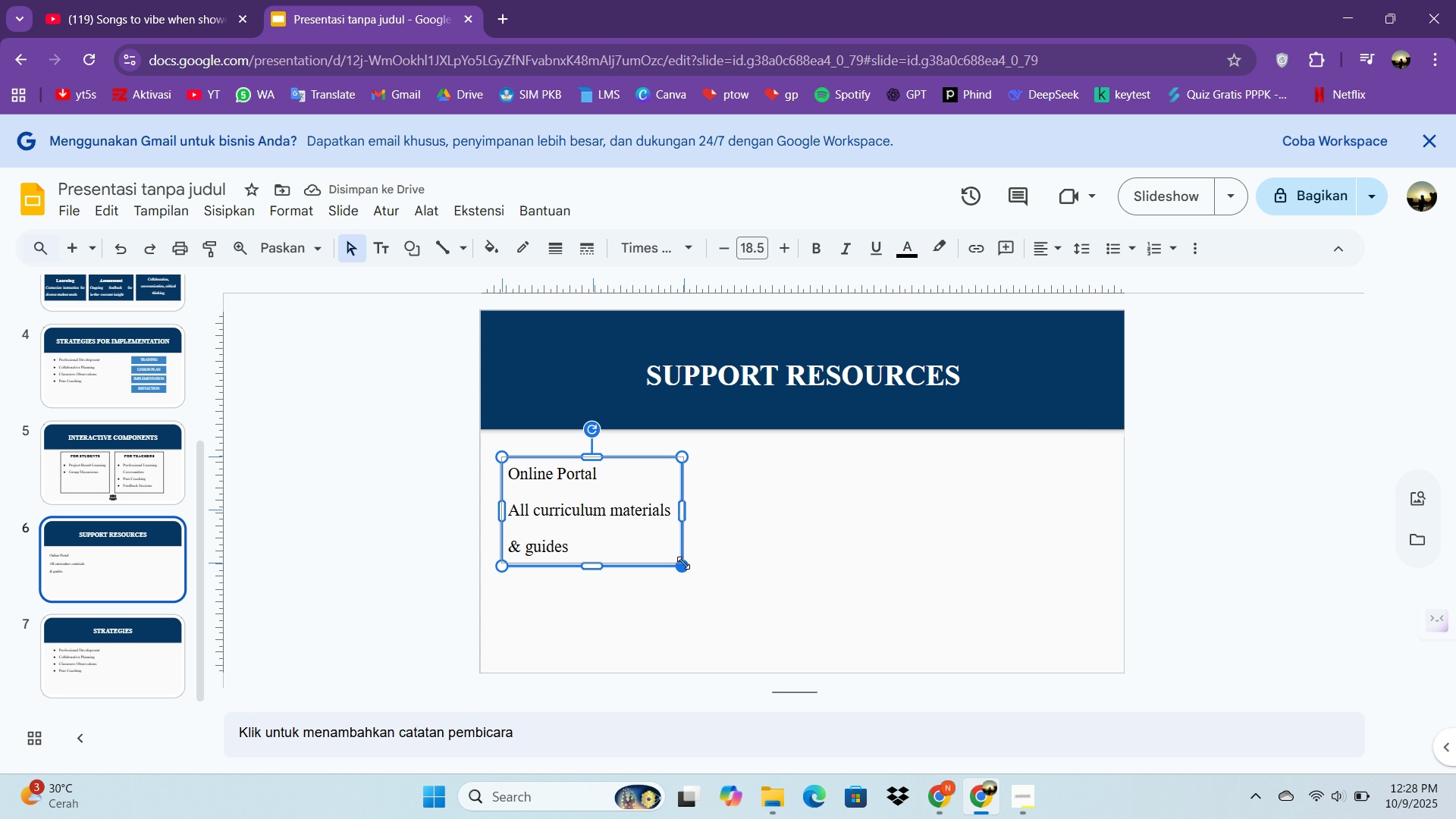 
left_click_drag(start_coordinate=[651, 532], to_coordinate=[623, 529])
 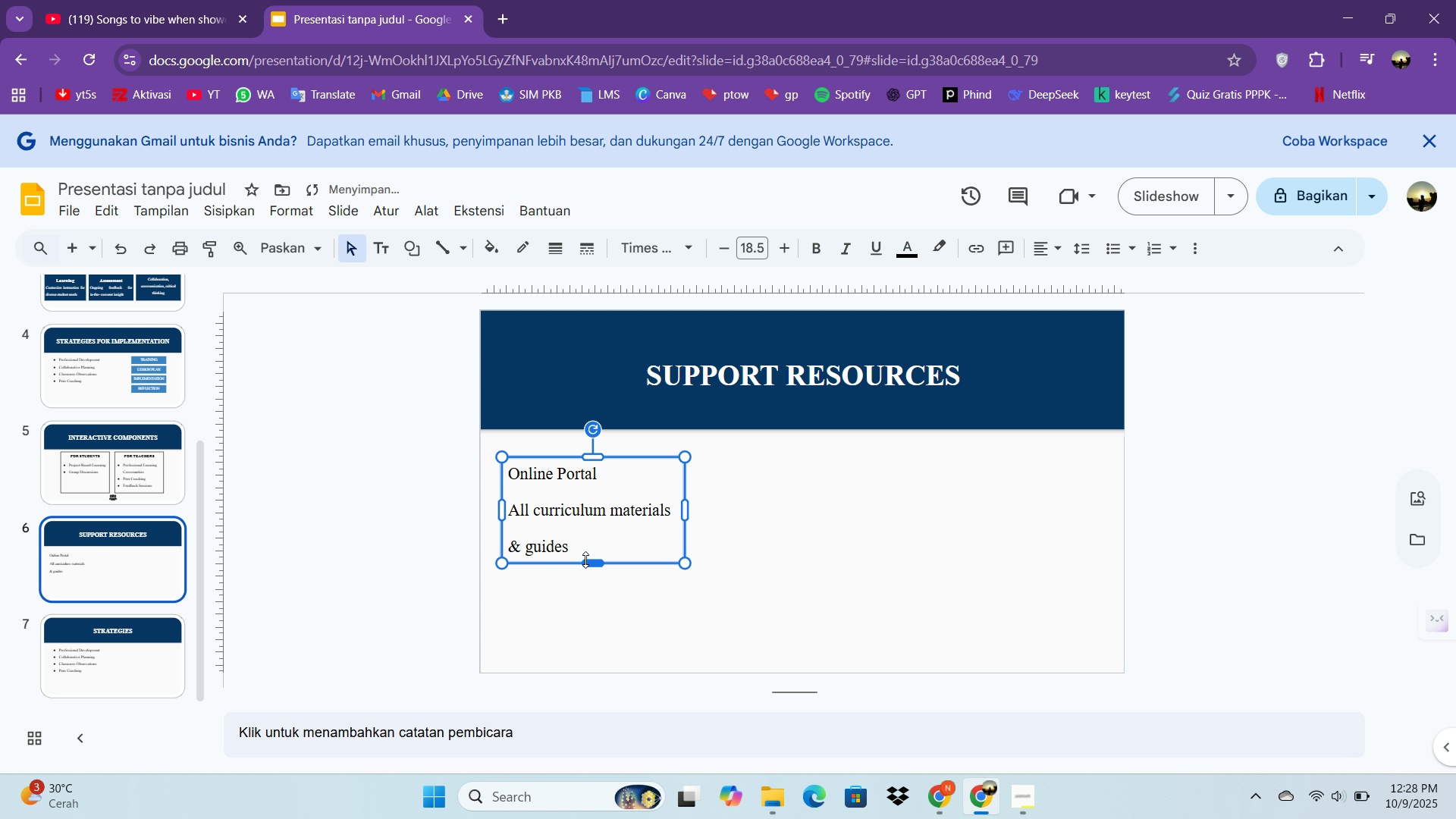 
left_click([585, 560])
 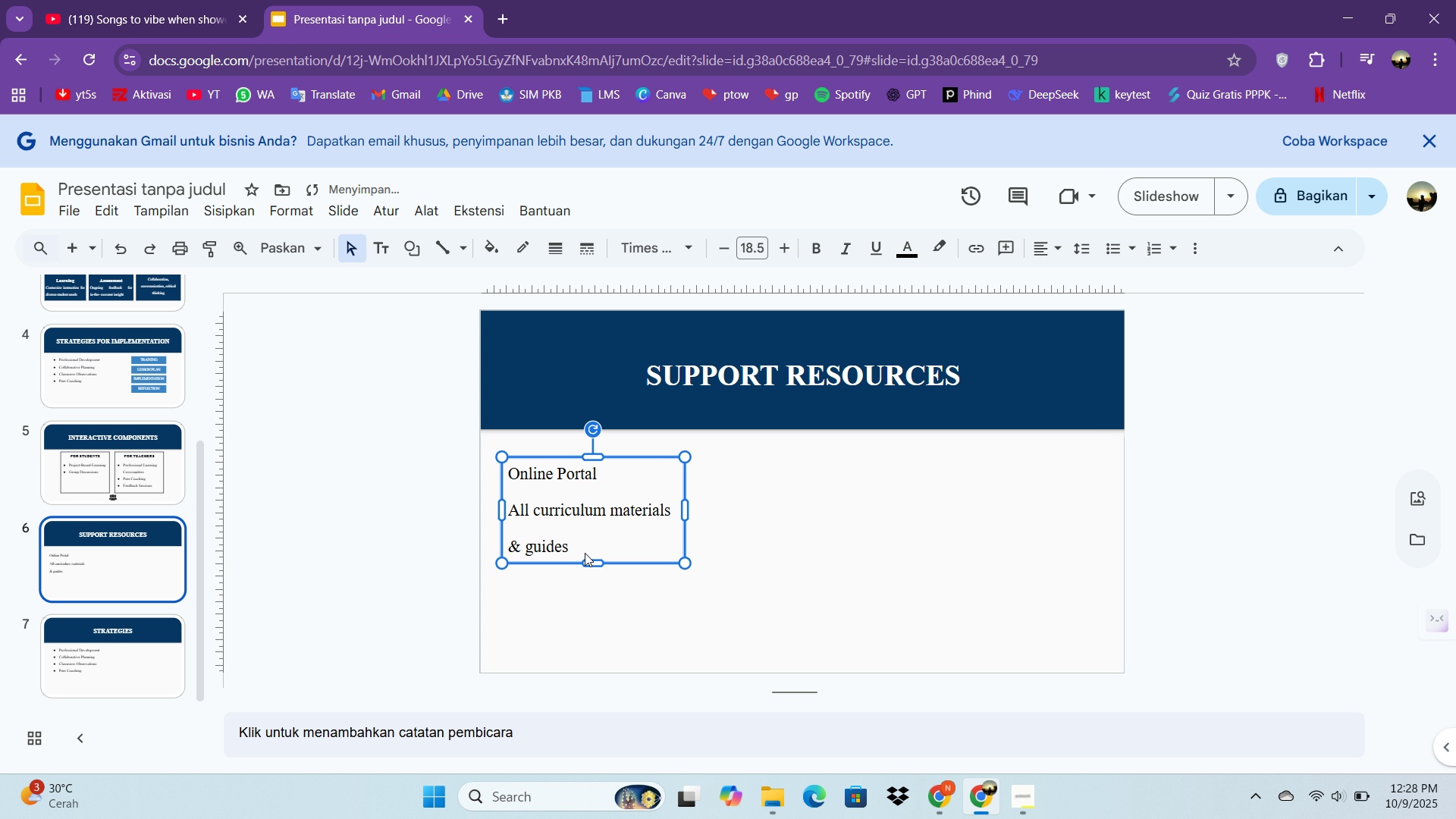 
left_click_drag(start_coordinate=[585, 553], to_coordinate=[505, 474])
 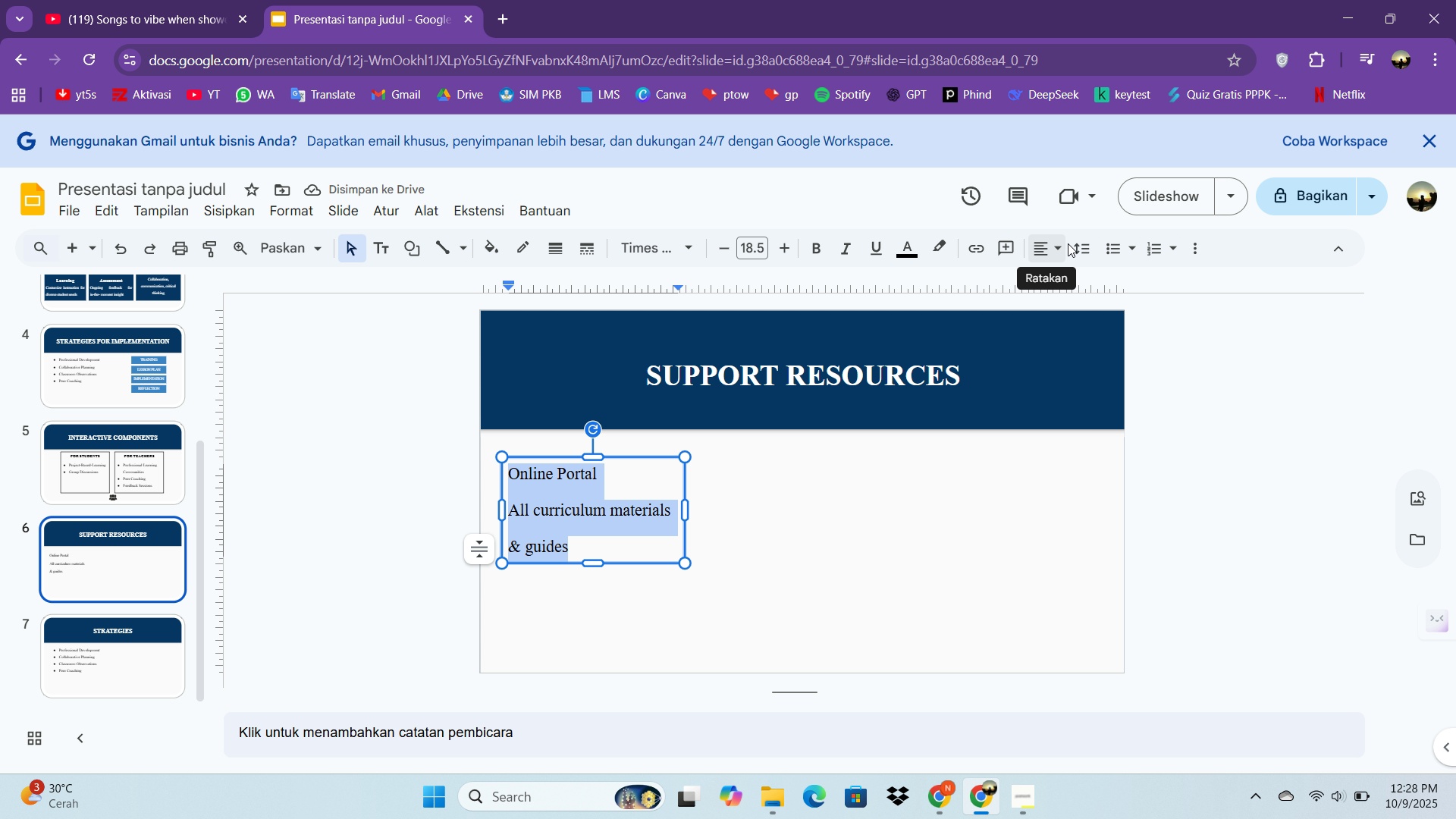 
left_click([1077, 243])
 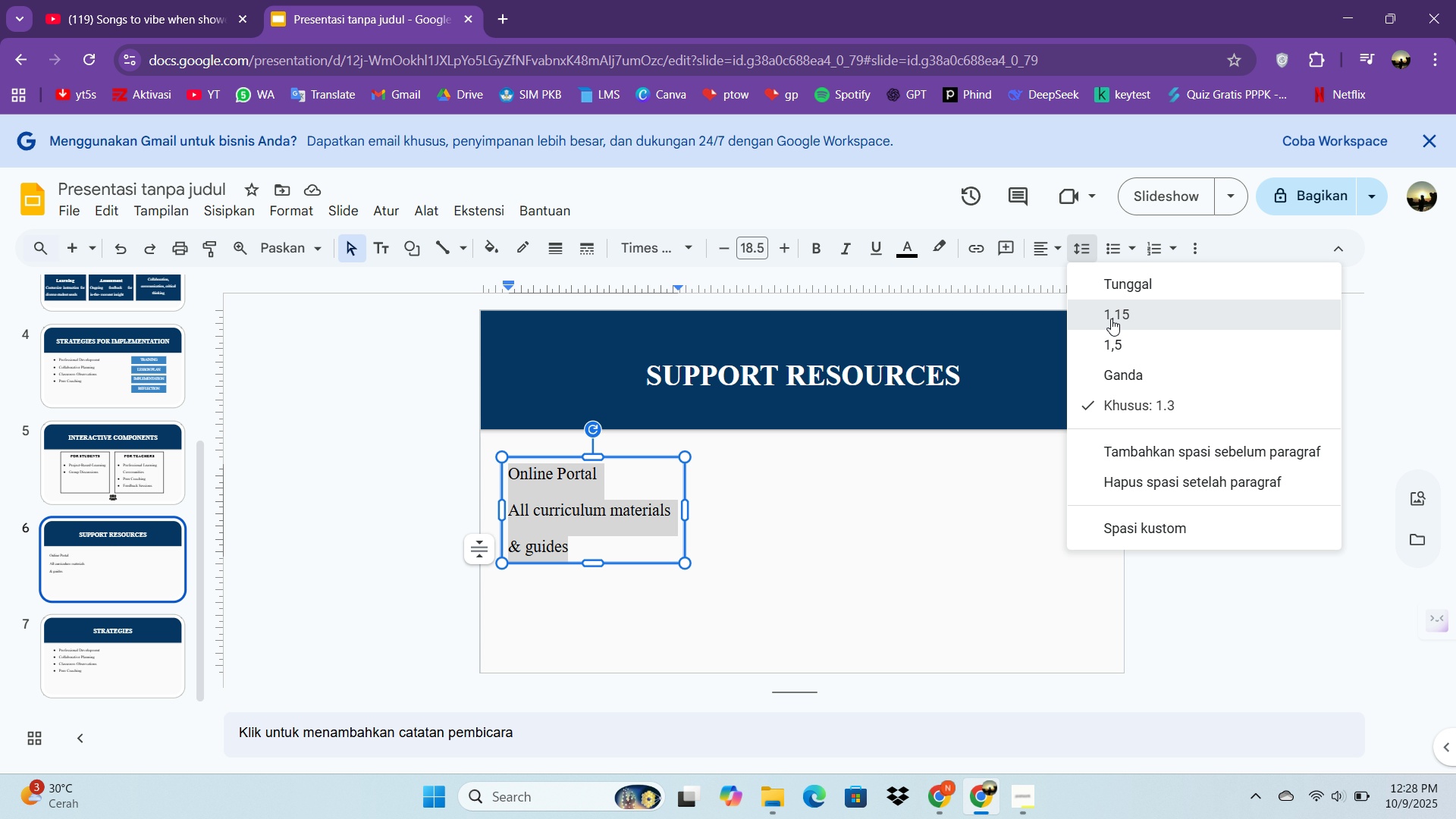 
left_click([1111, 318])
 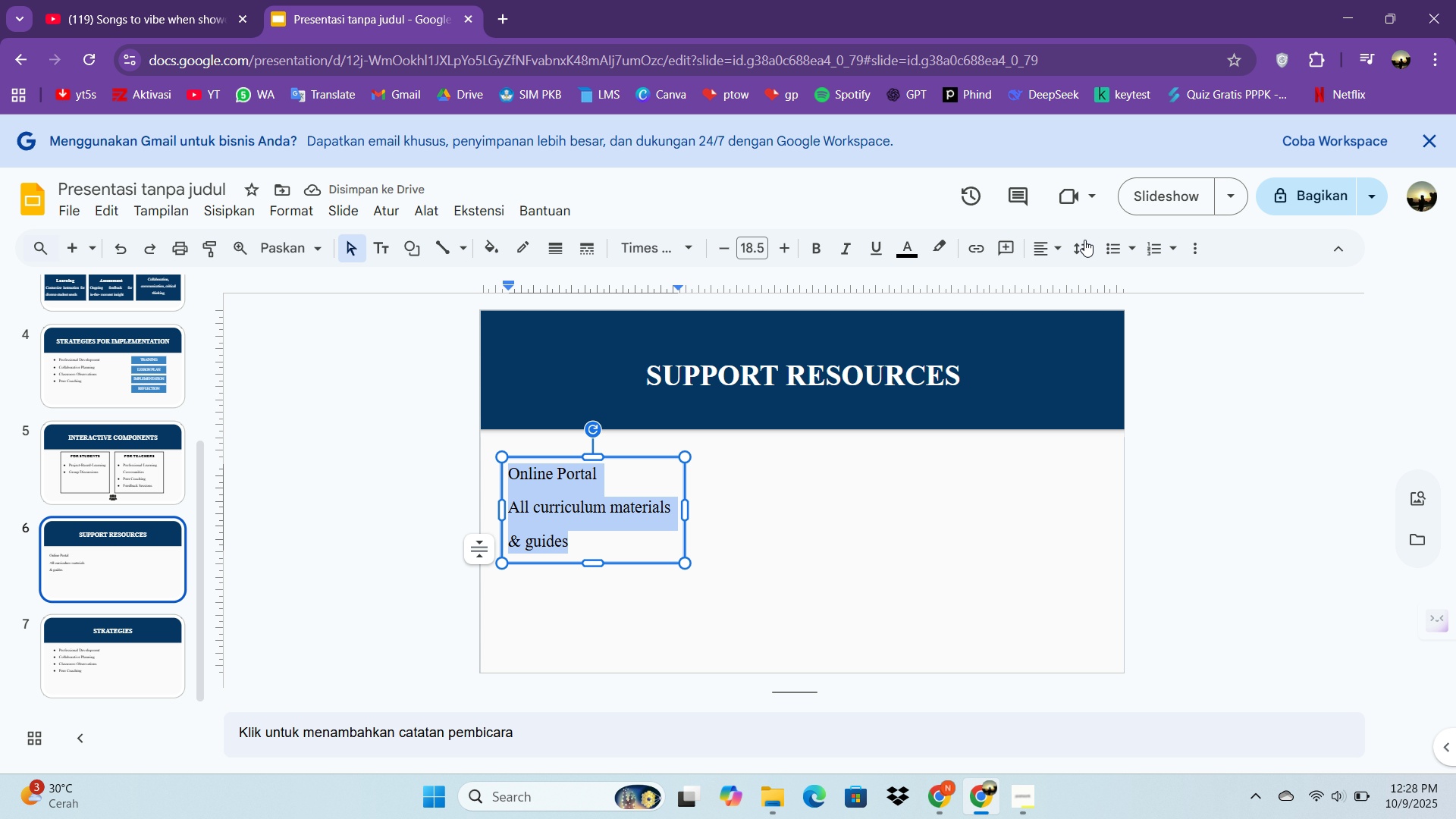 
left_click([1087, 249])
 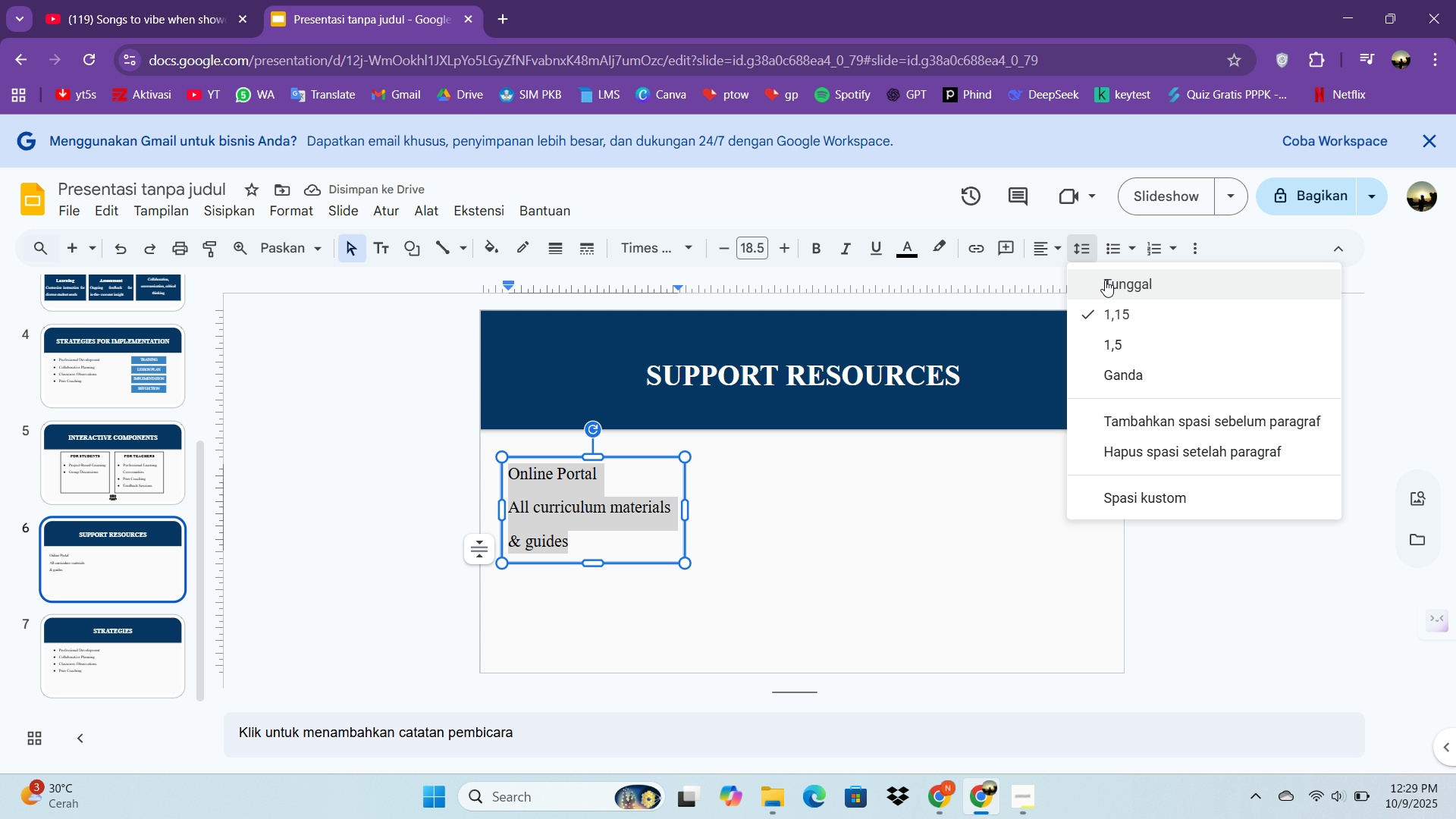 
left_click([1105, 280])
 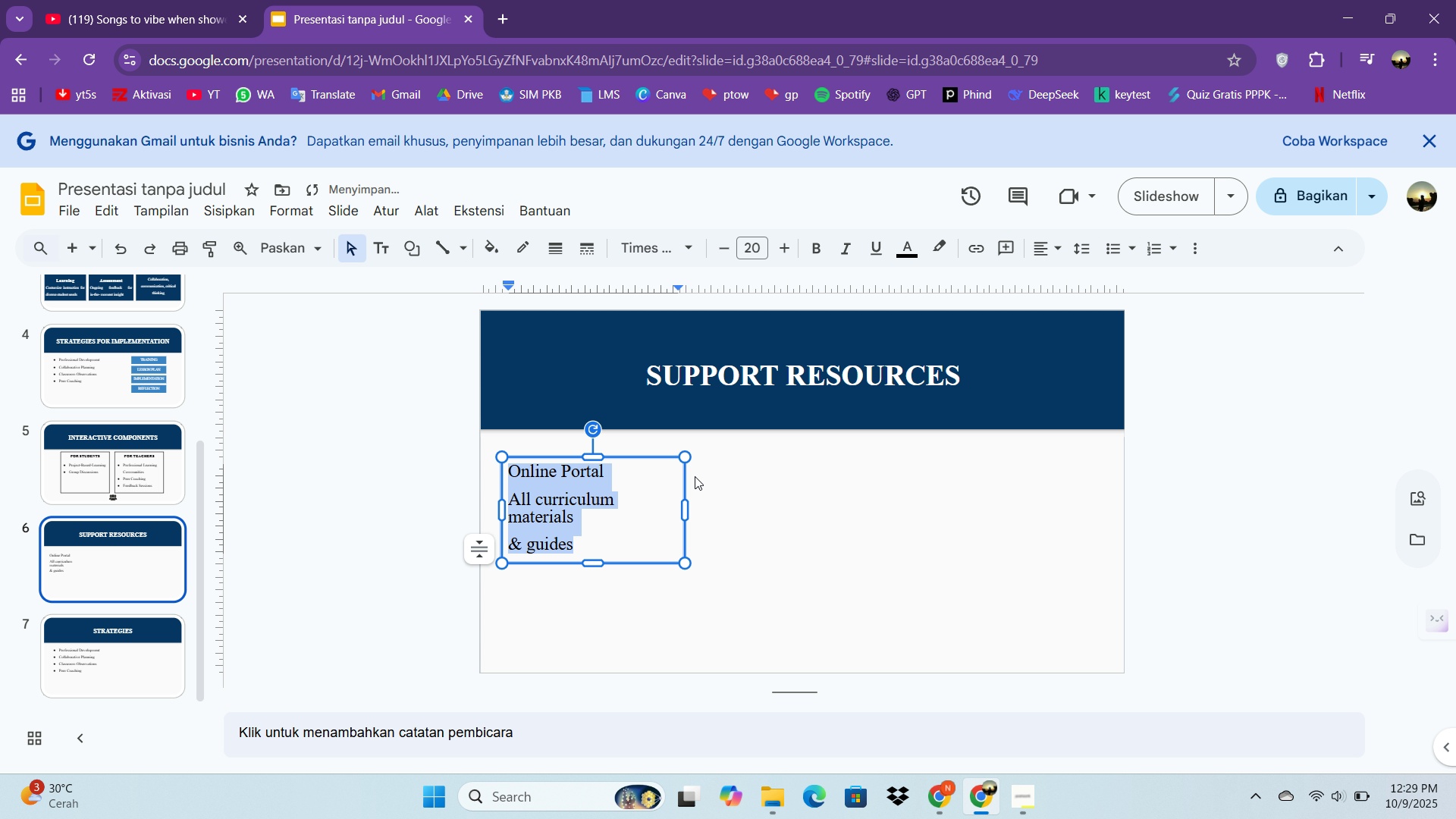 
key(Control+Z)
 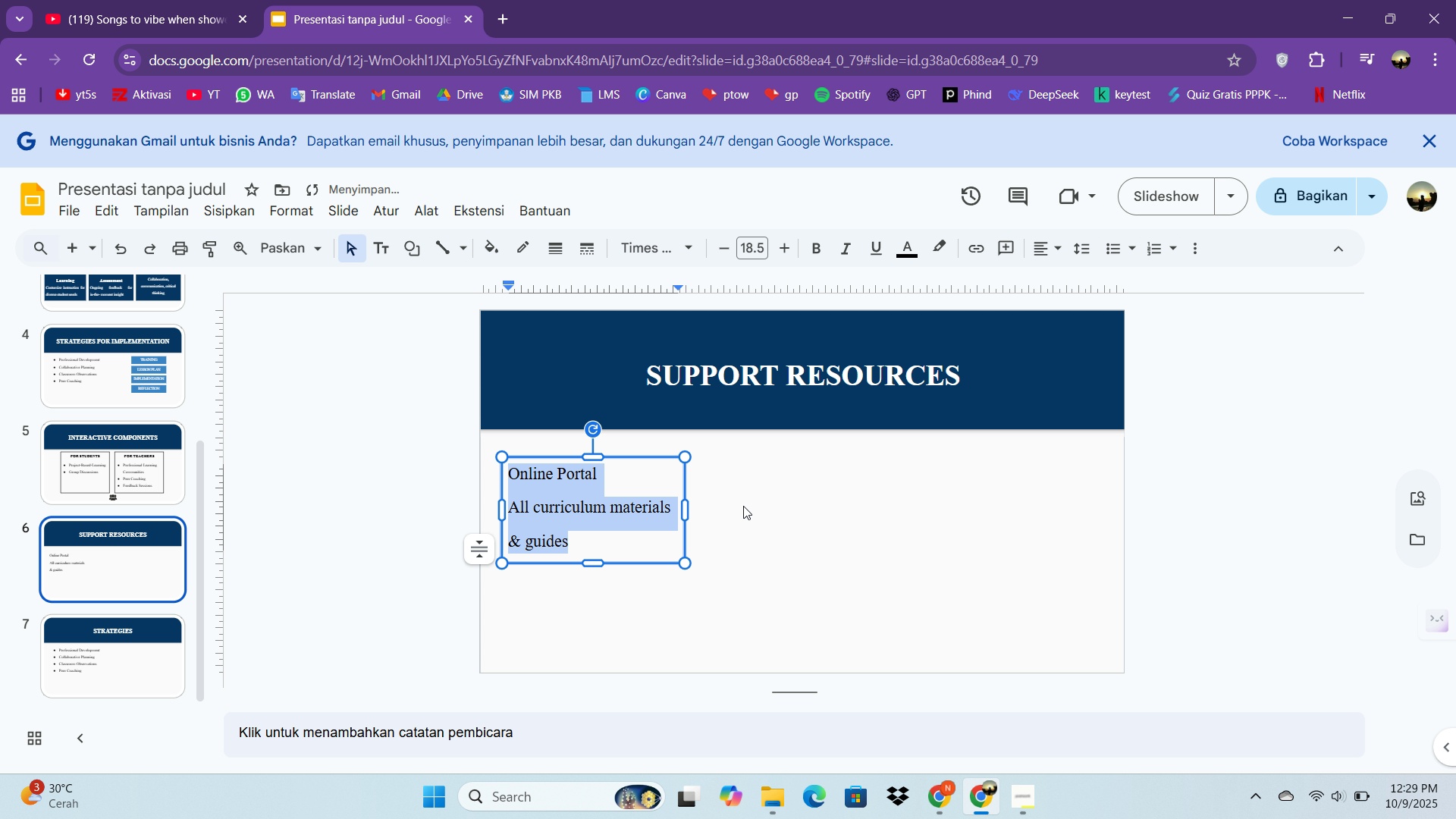 
left_click_drag(start_coordinate=[743, 507], to_coordinate=[739, 507])
 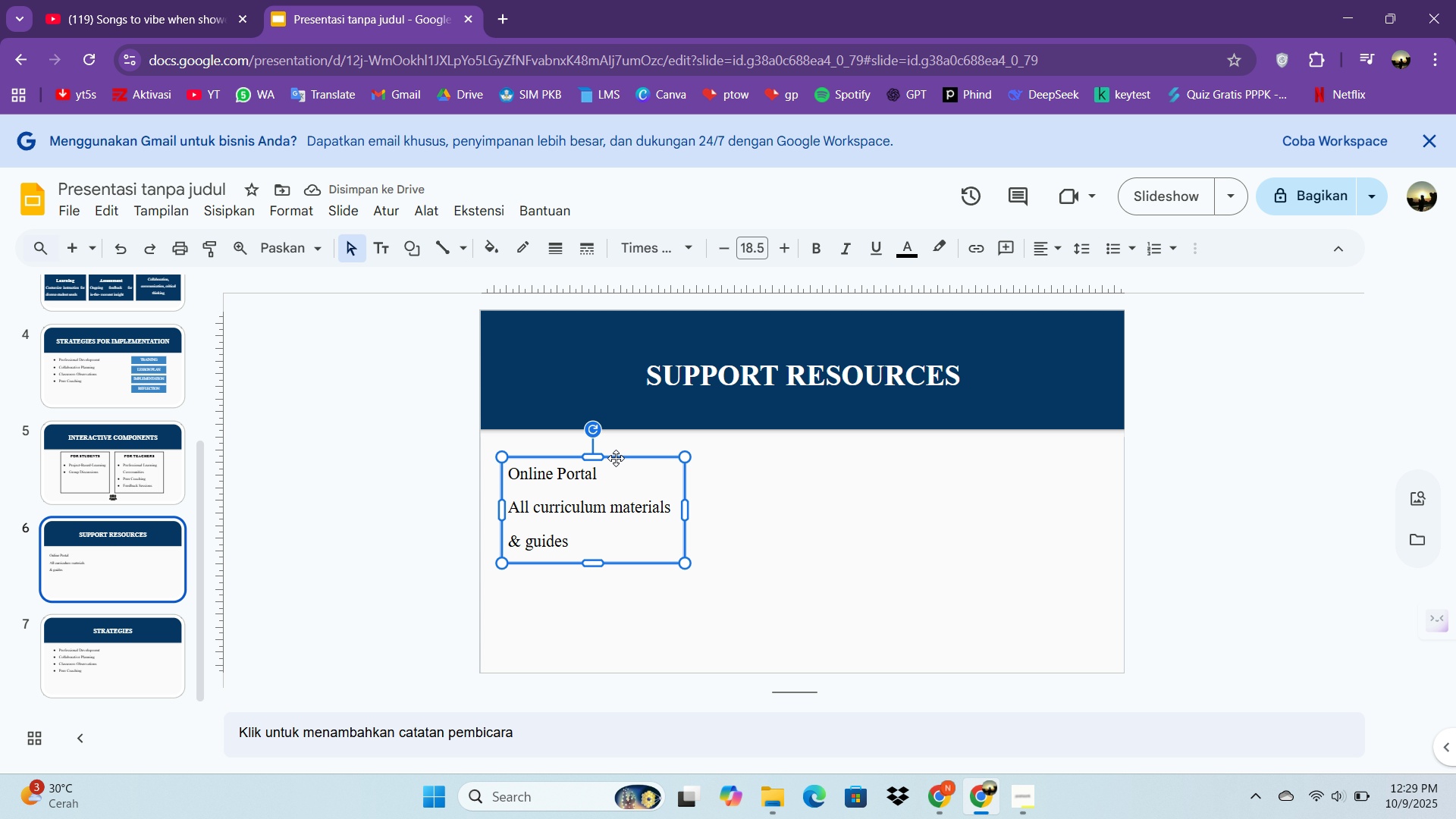 
double_click([616, 459])
 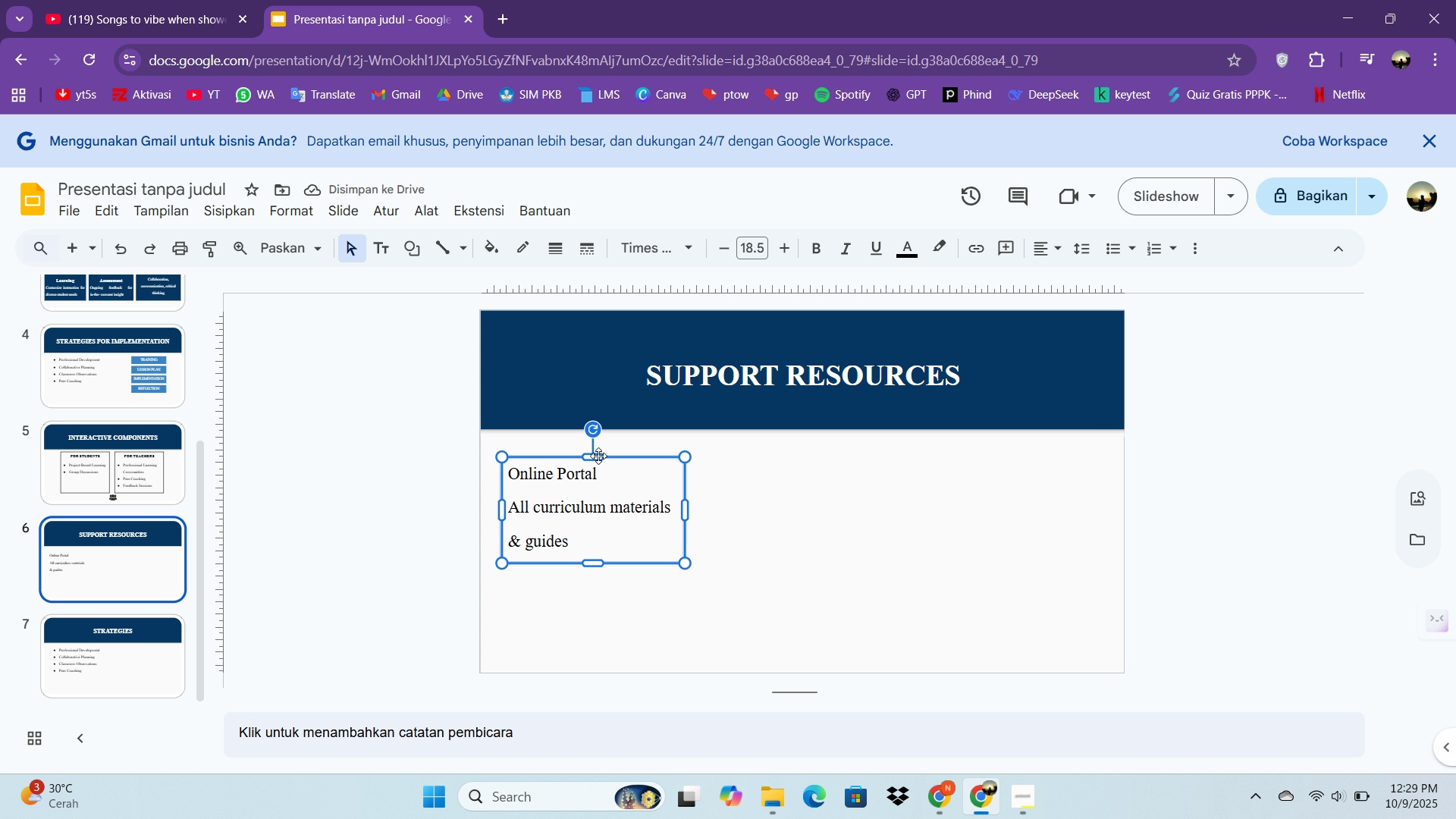 
key(Control+C)
 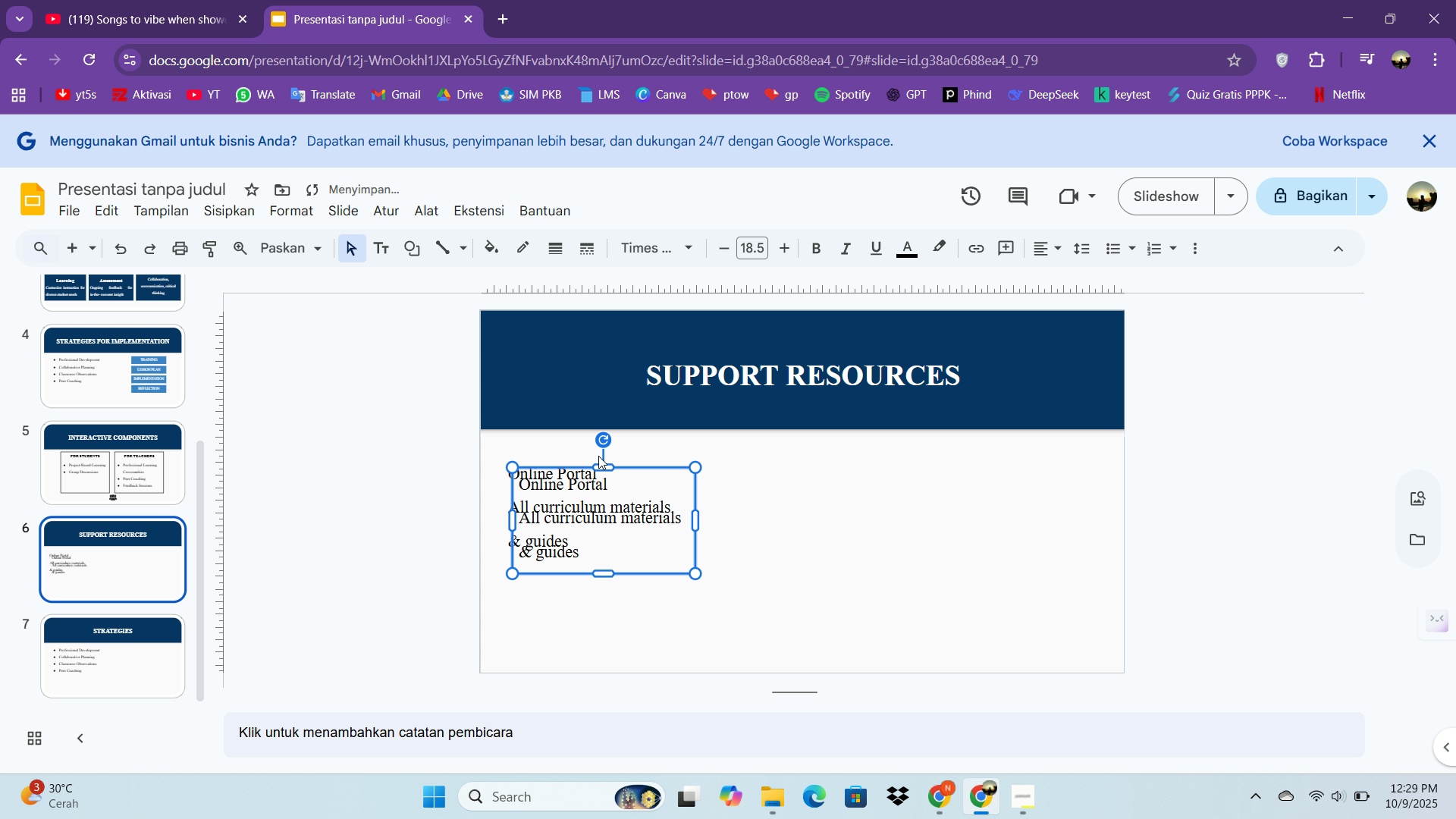 
key(Control+V)
 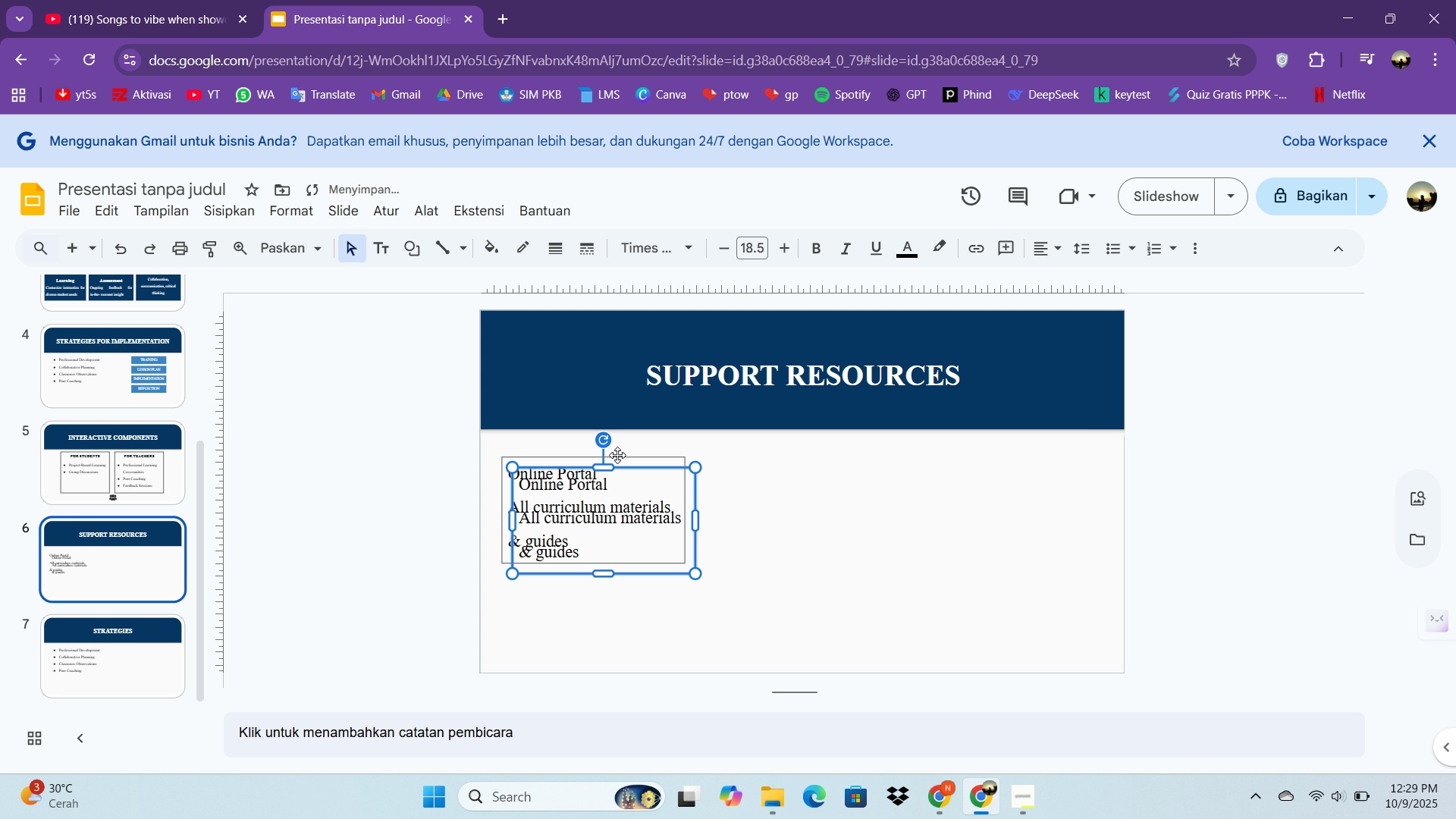 
left_click_drag(start_coordinate=[642, 472], to_coordinate=[836, 469])
 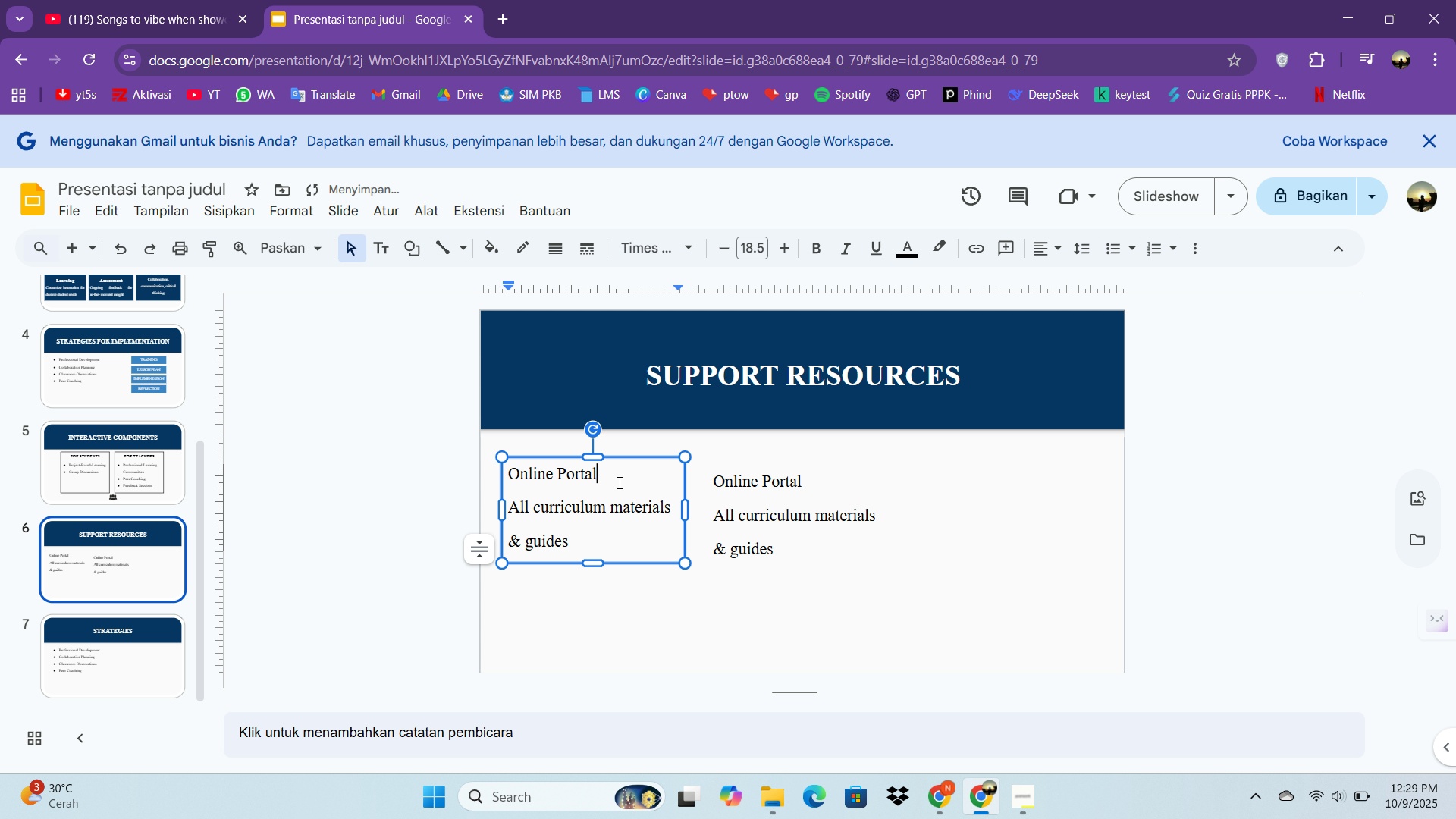 
left_click([618, 482])
 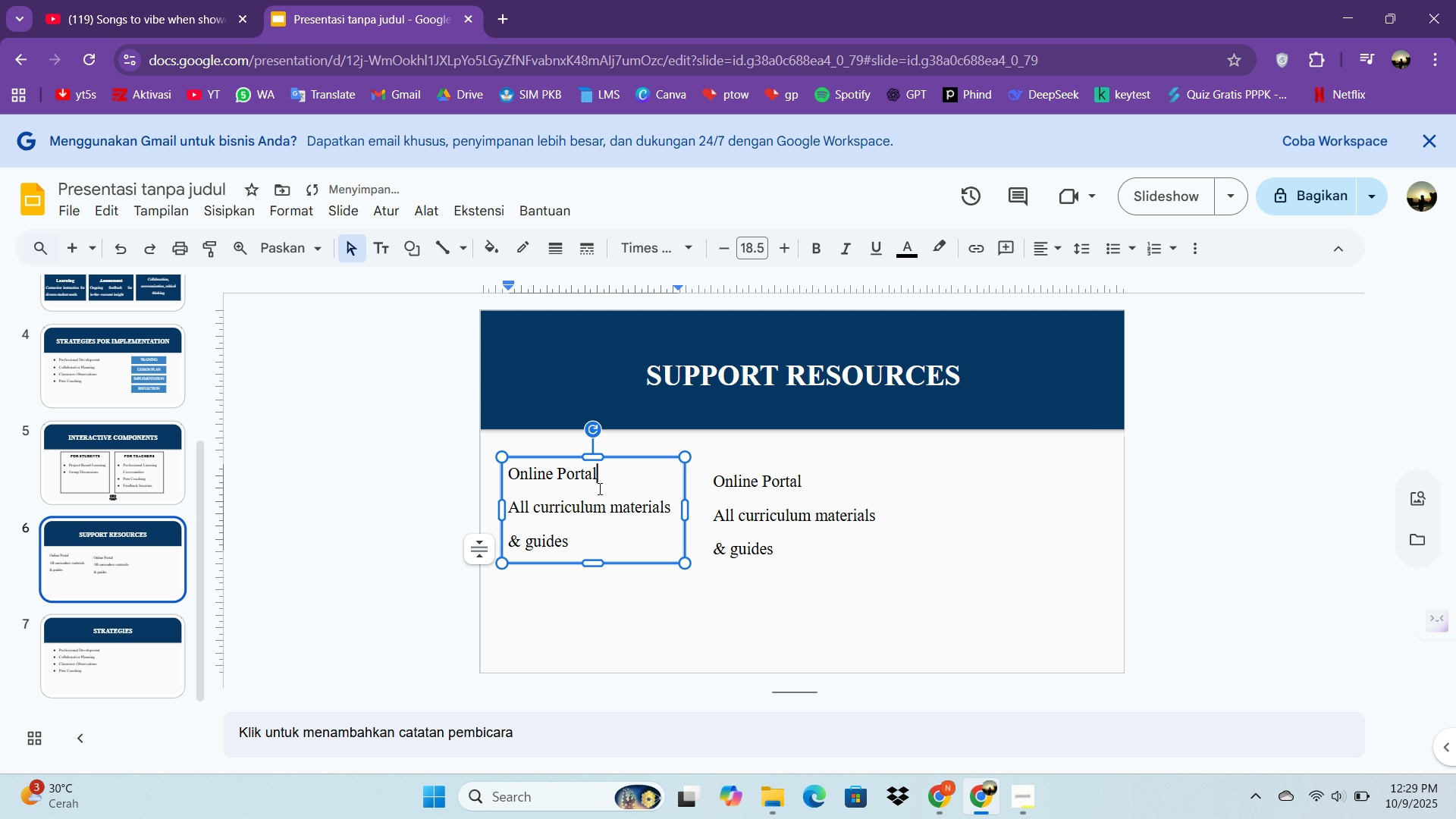 
key(Control+Z)
 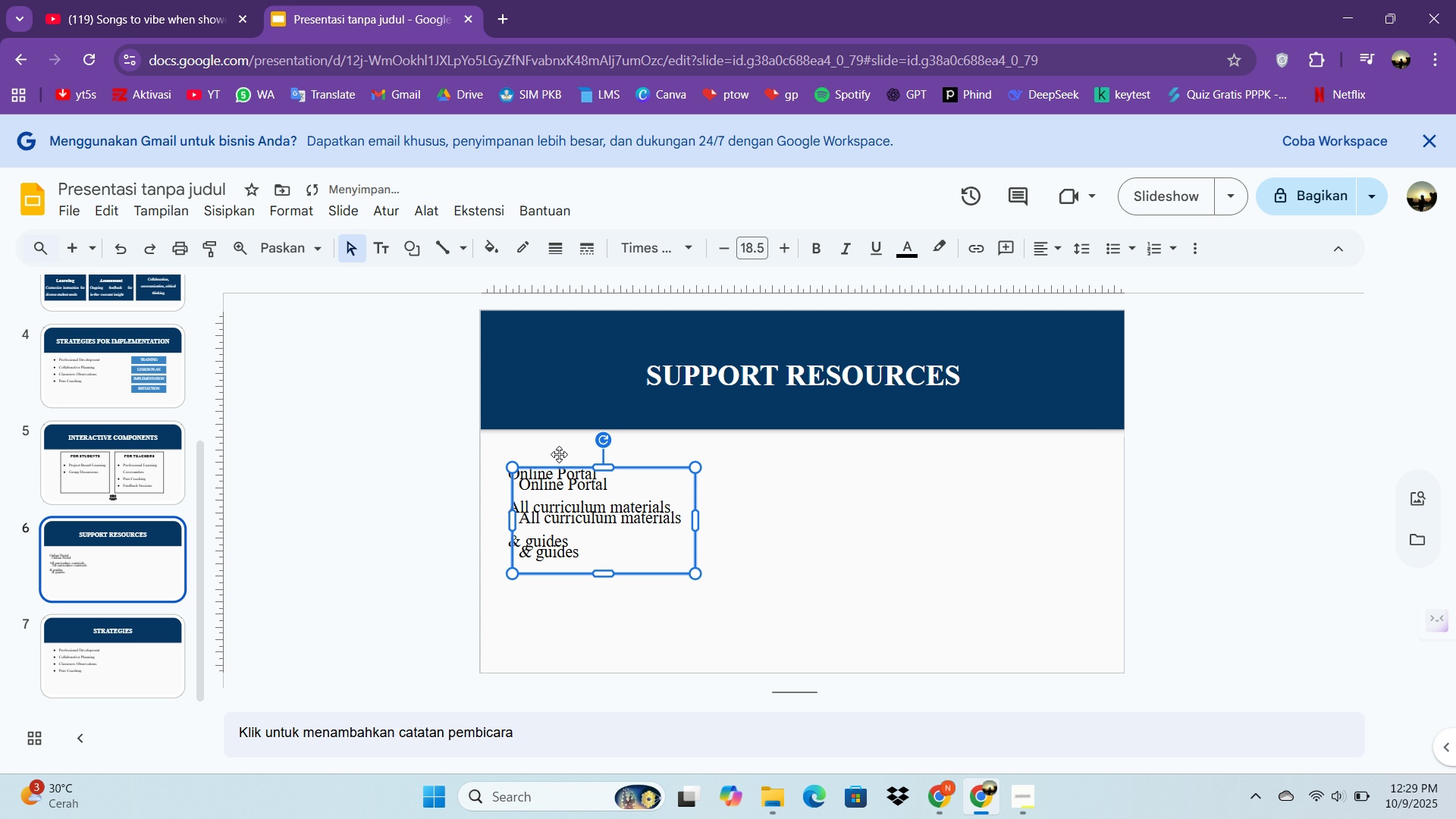 
key(Control+Z)
 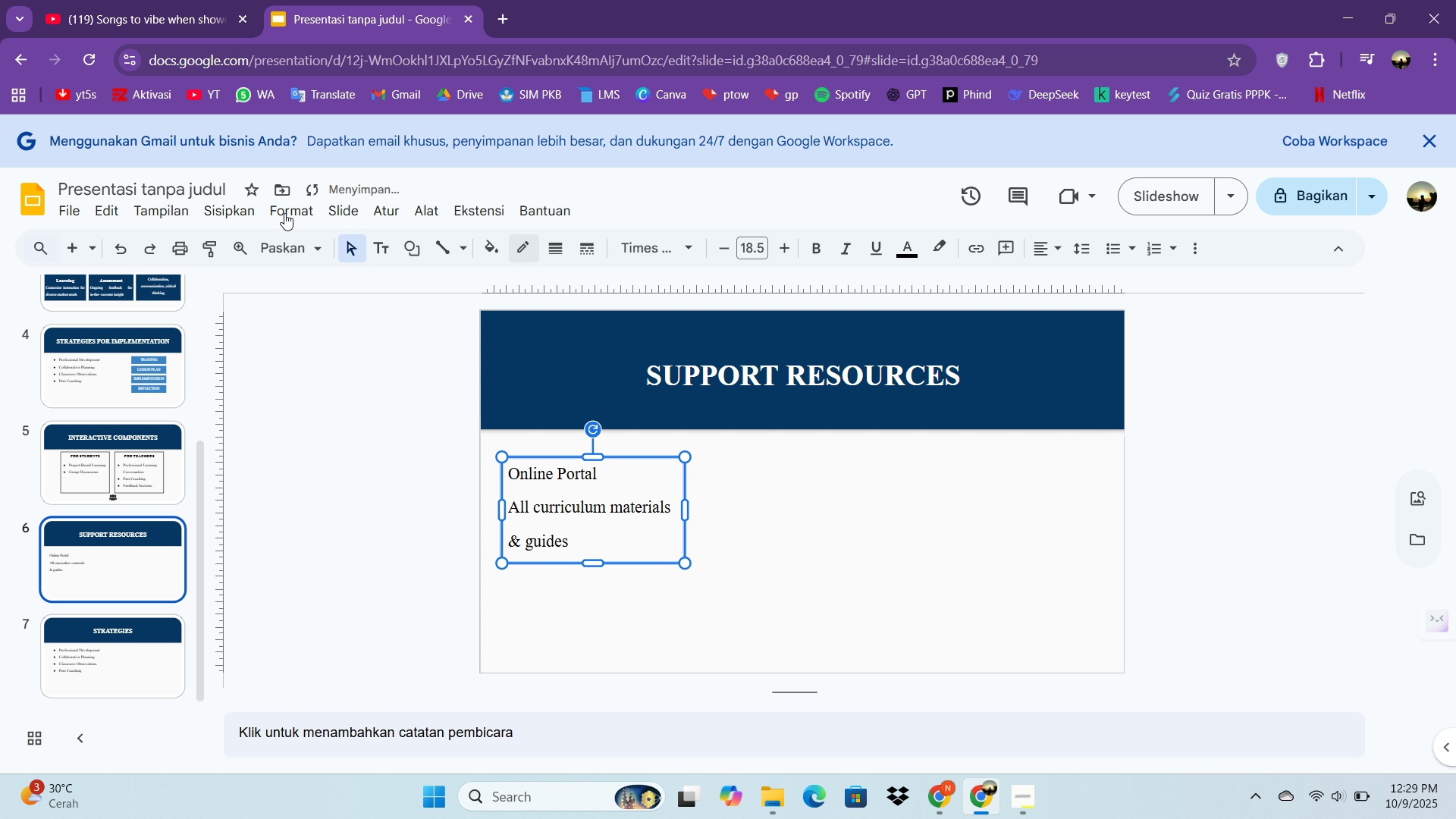 
left_click([286, 209])
 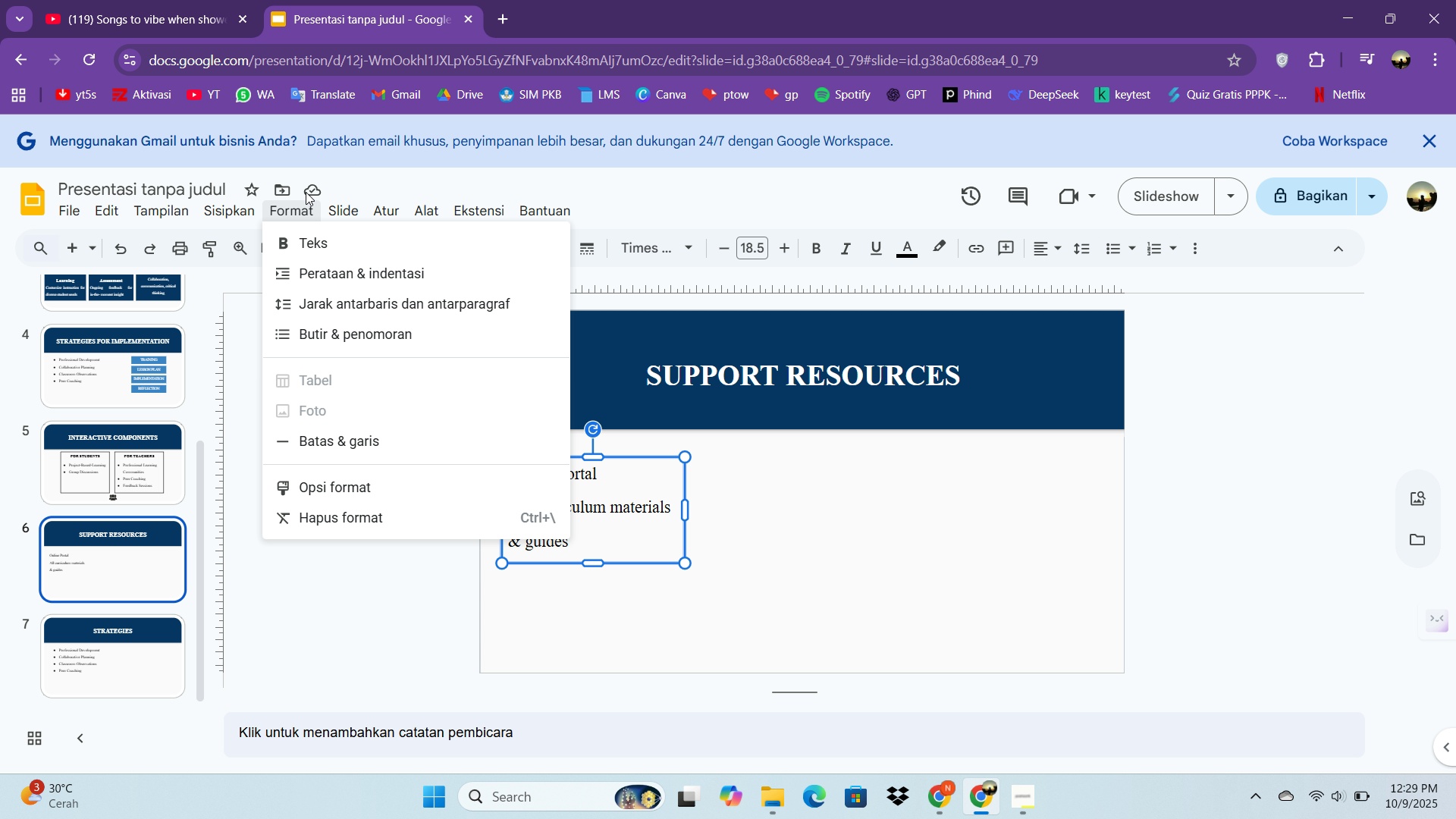 
wait(5.26)
 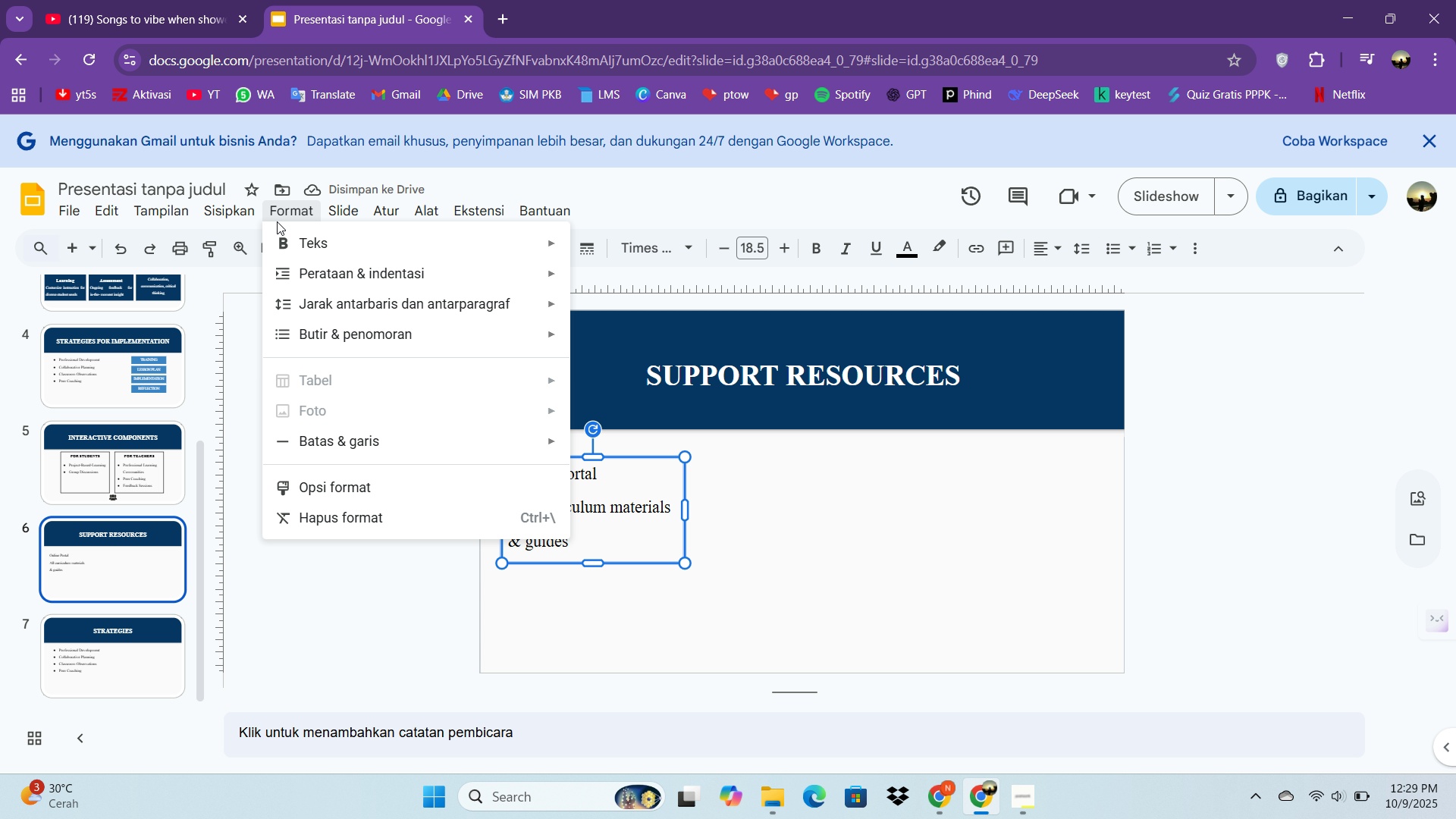 
left_click([795, 183])
 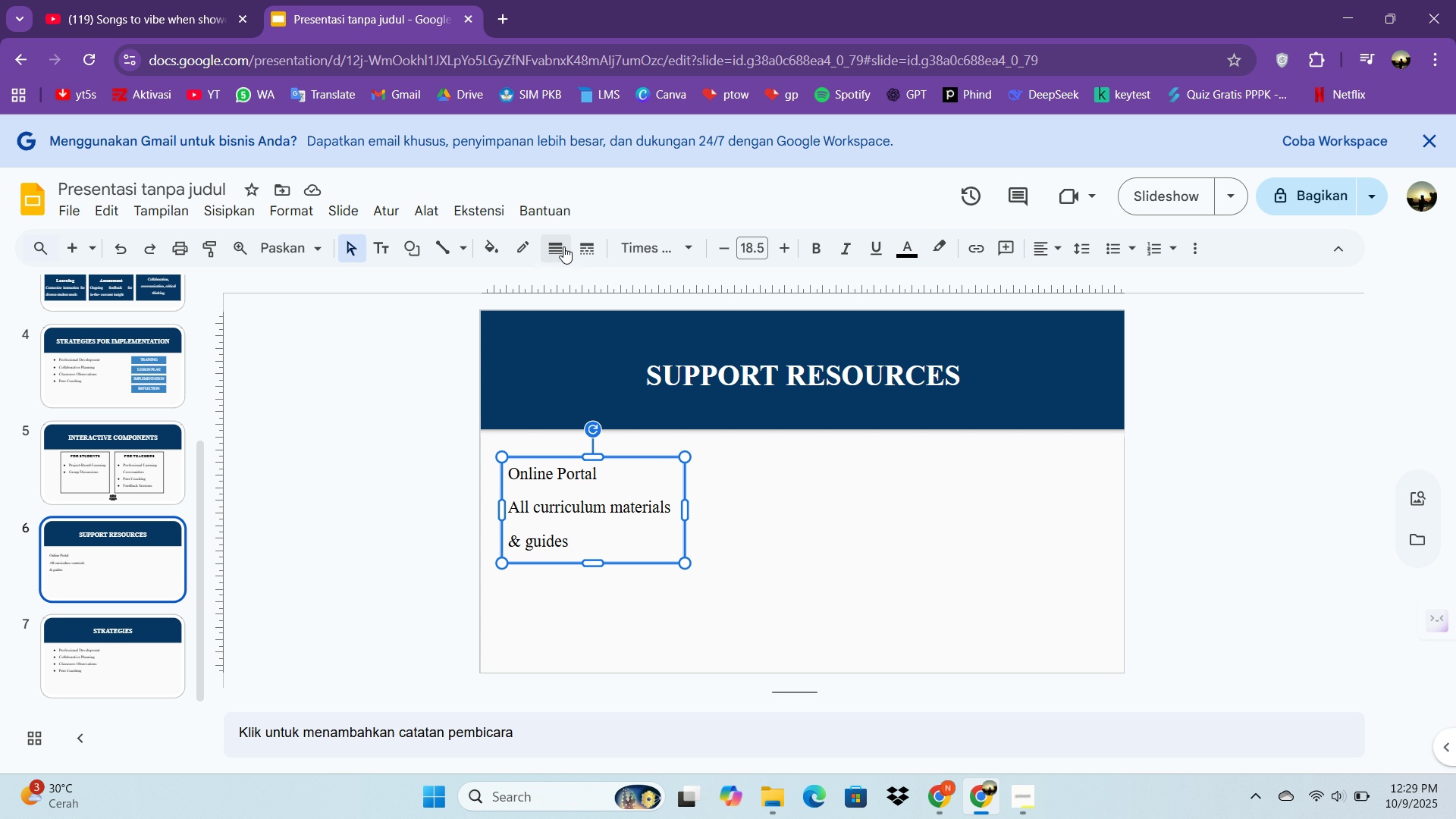 
left_click([563, 246])
 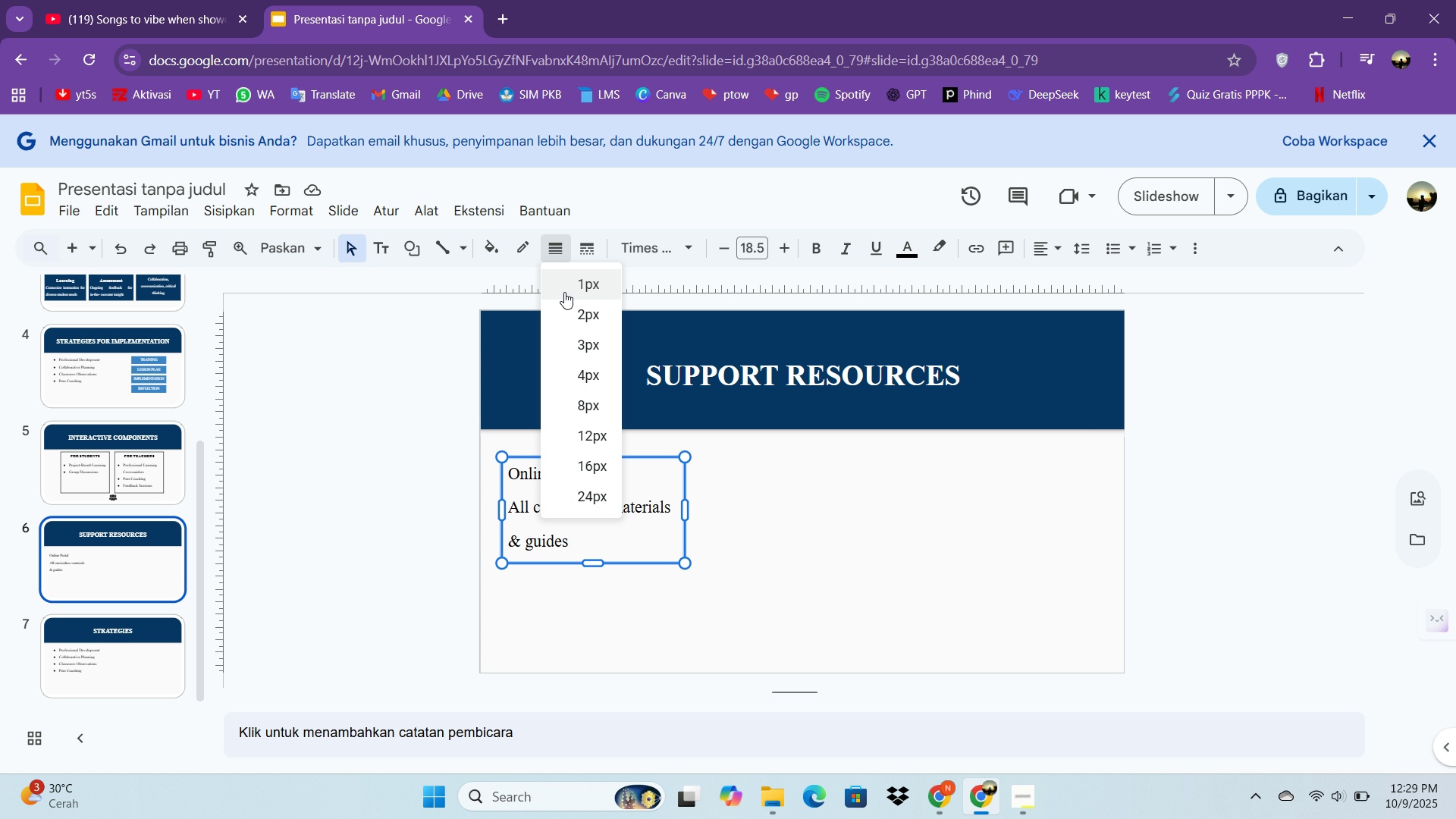 
left_click([566, 286])
 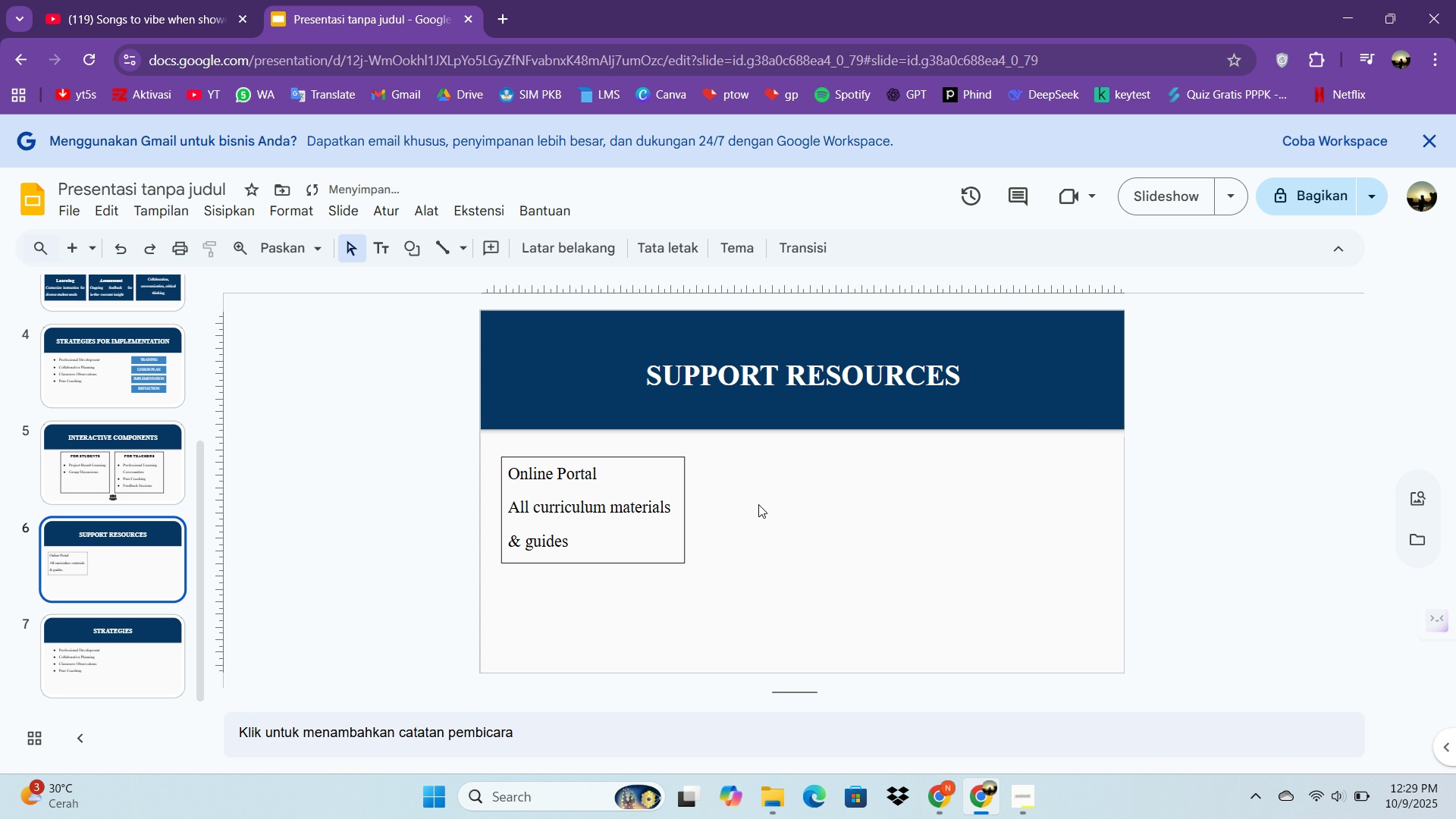 
left_click([758, 504])
 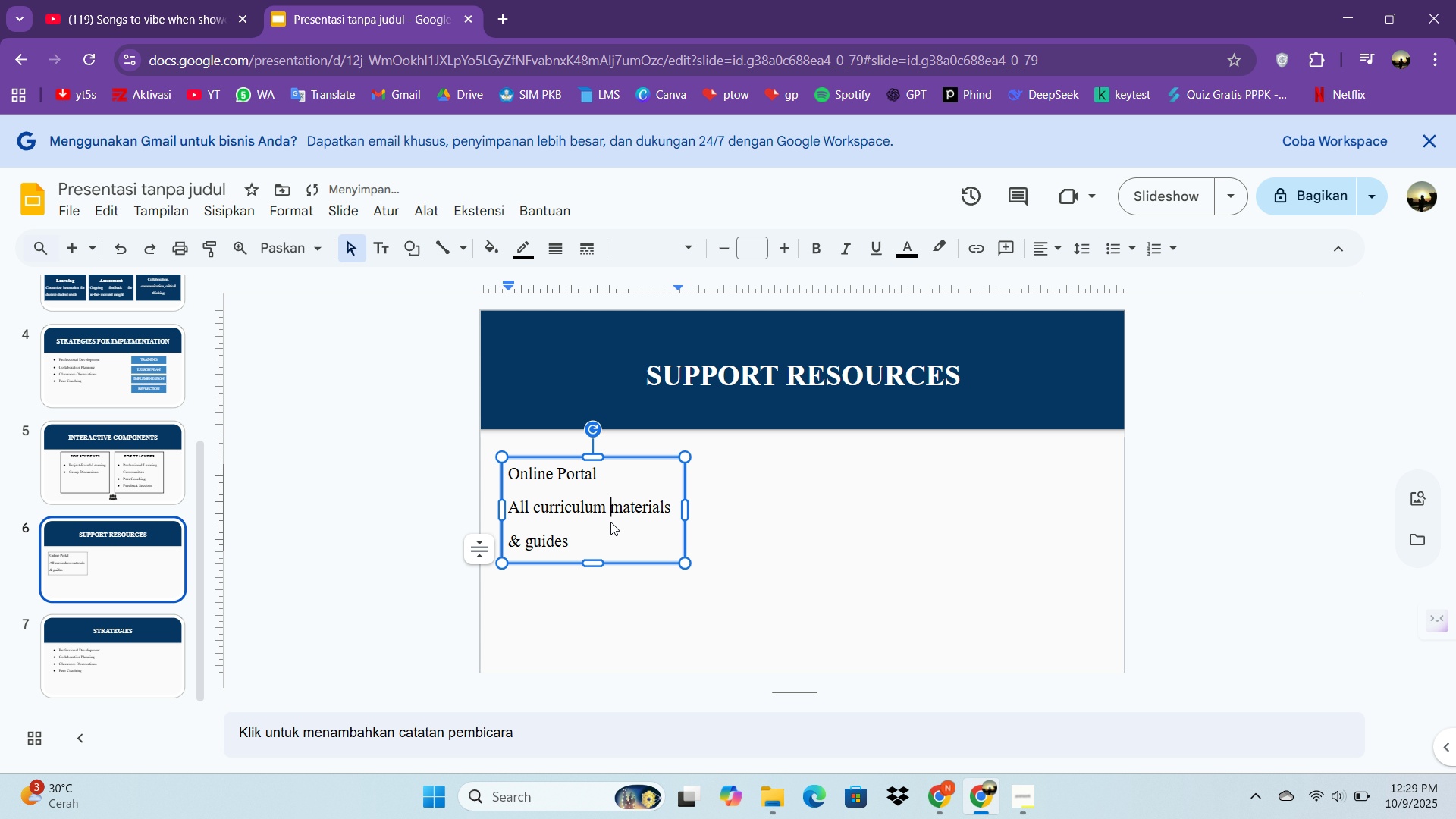 
left_click([610, 523])
 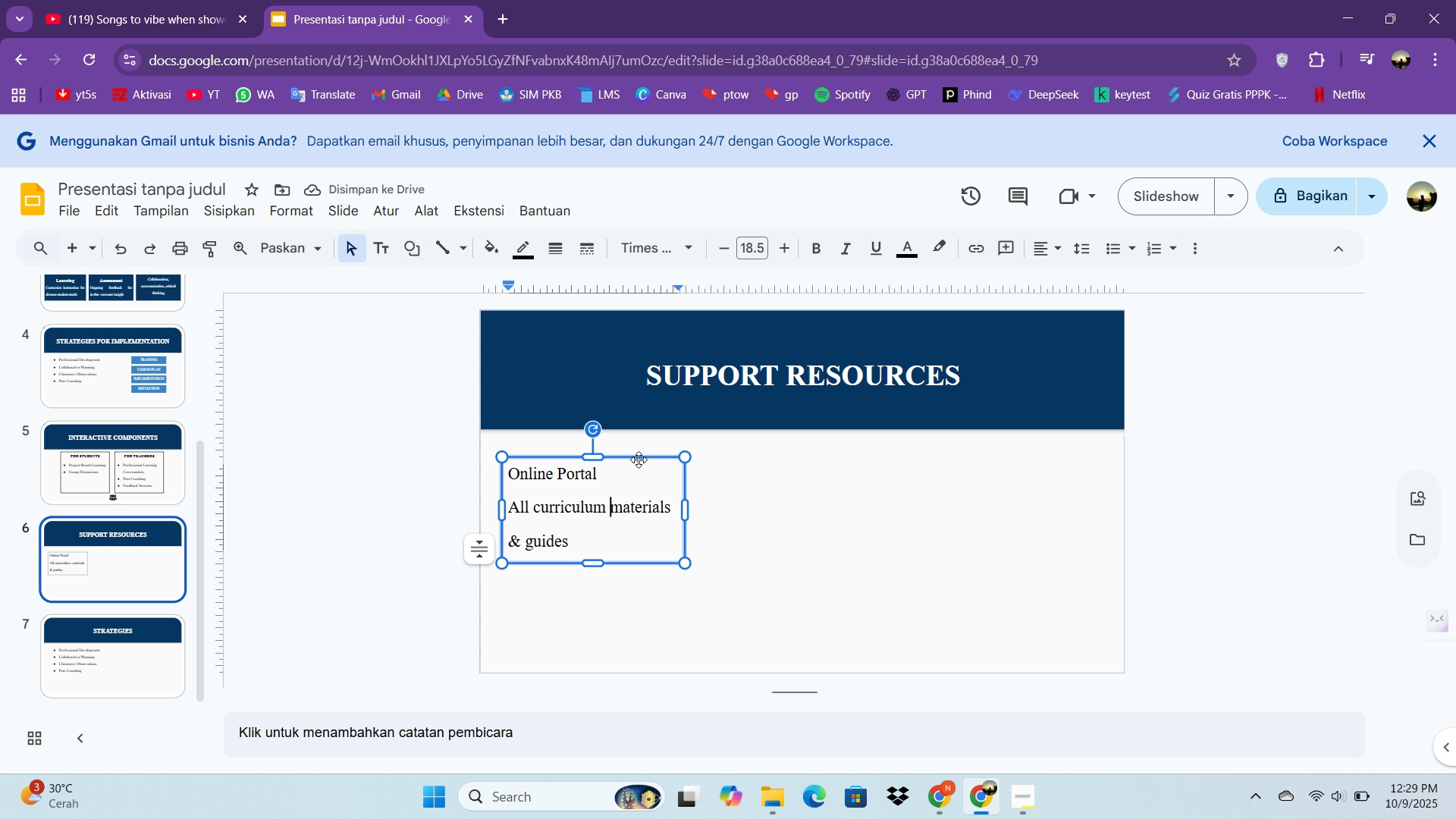 
left_click([639, 460])
 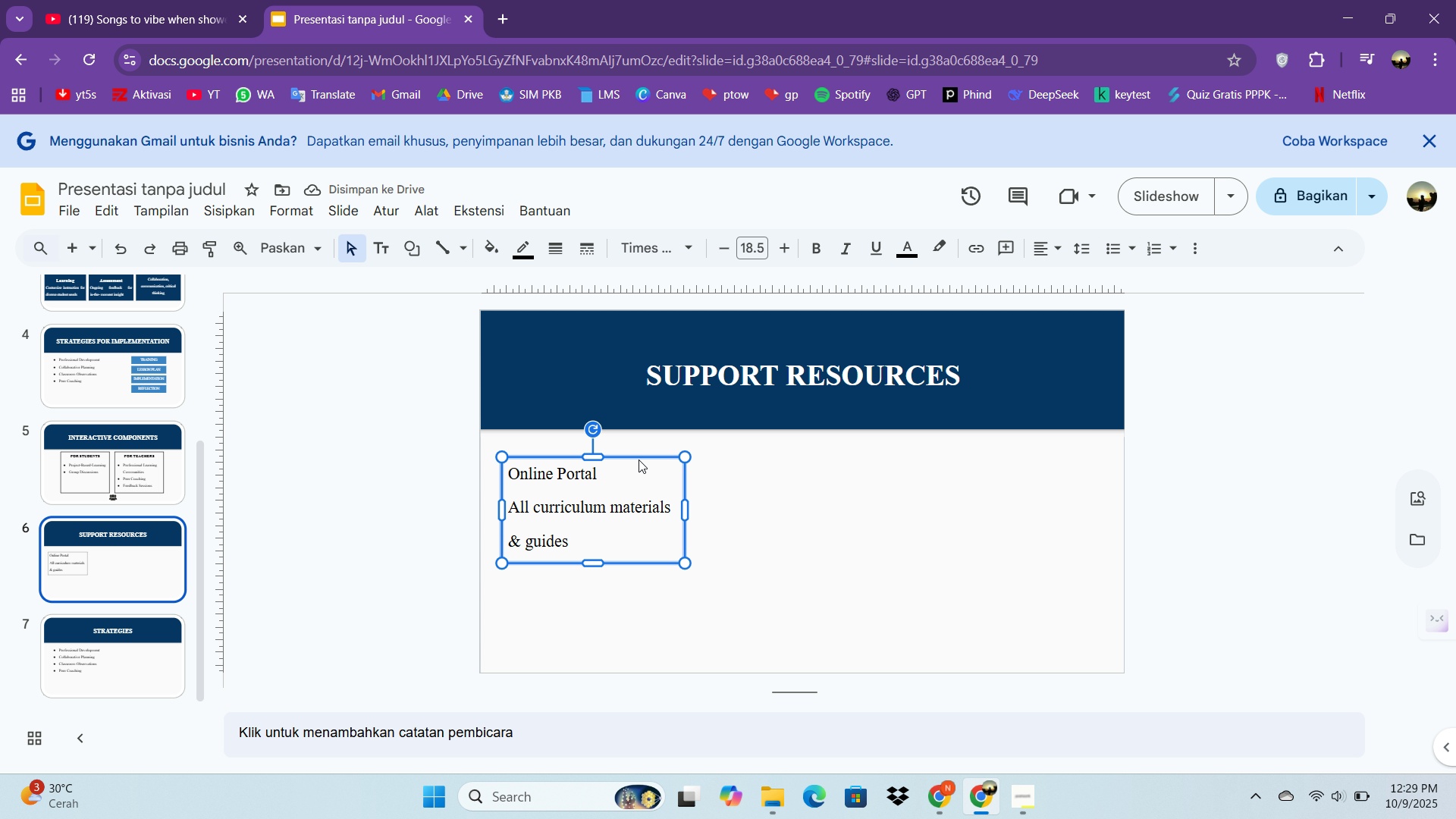 
key(Control+C)
 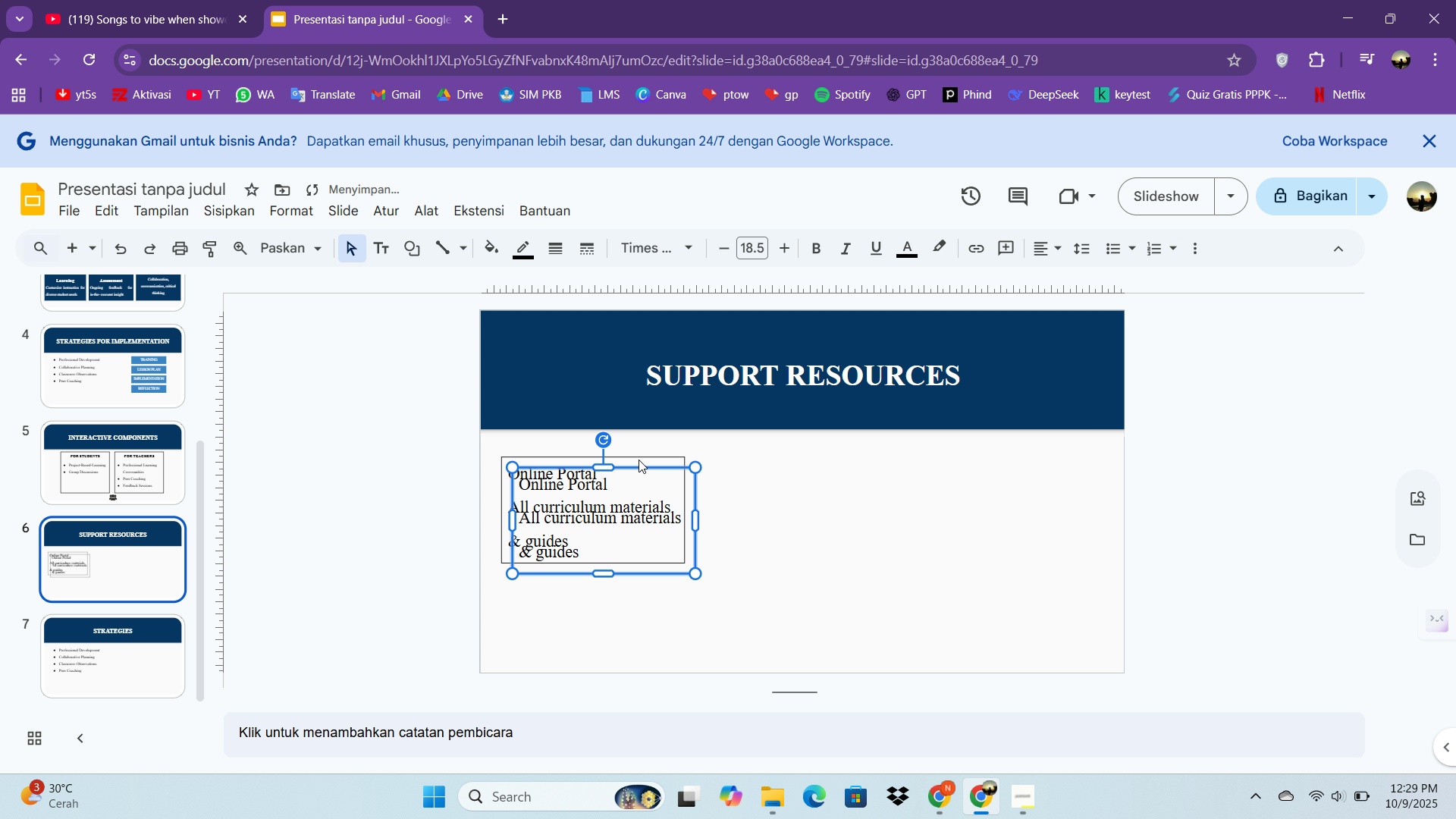 
key(Control+V)
 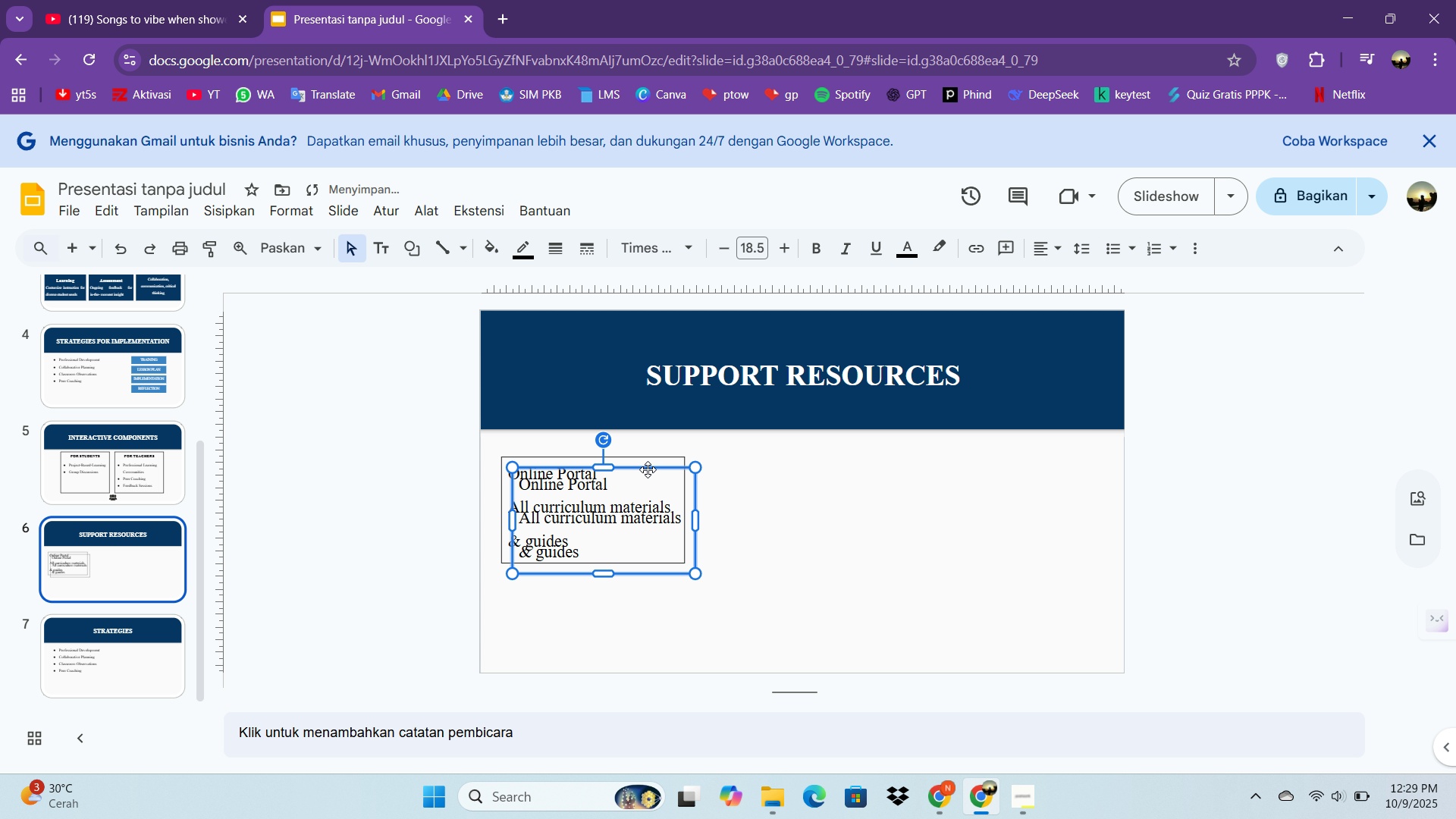 
left_click_drag(start_coordinate=[648, 469], to_coordinate=[830, 459])
 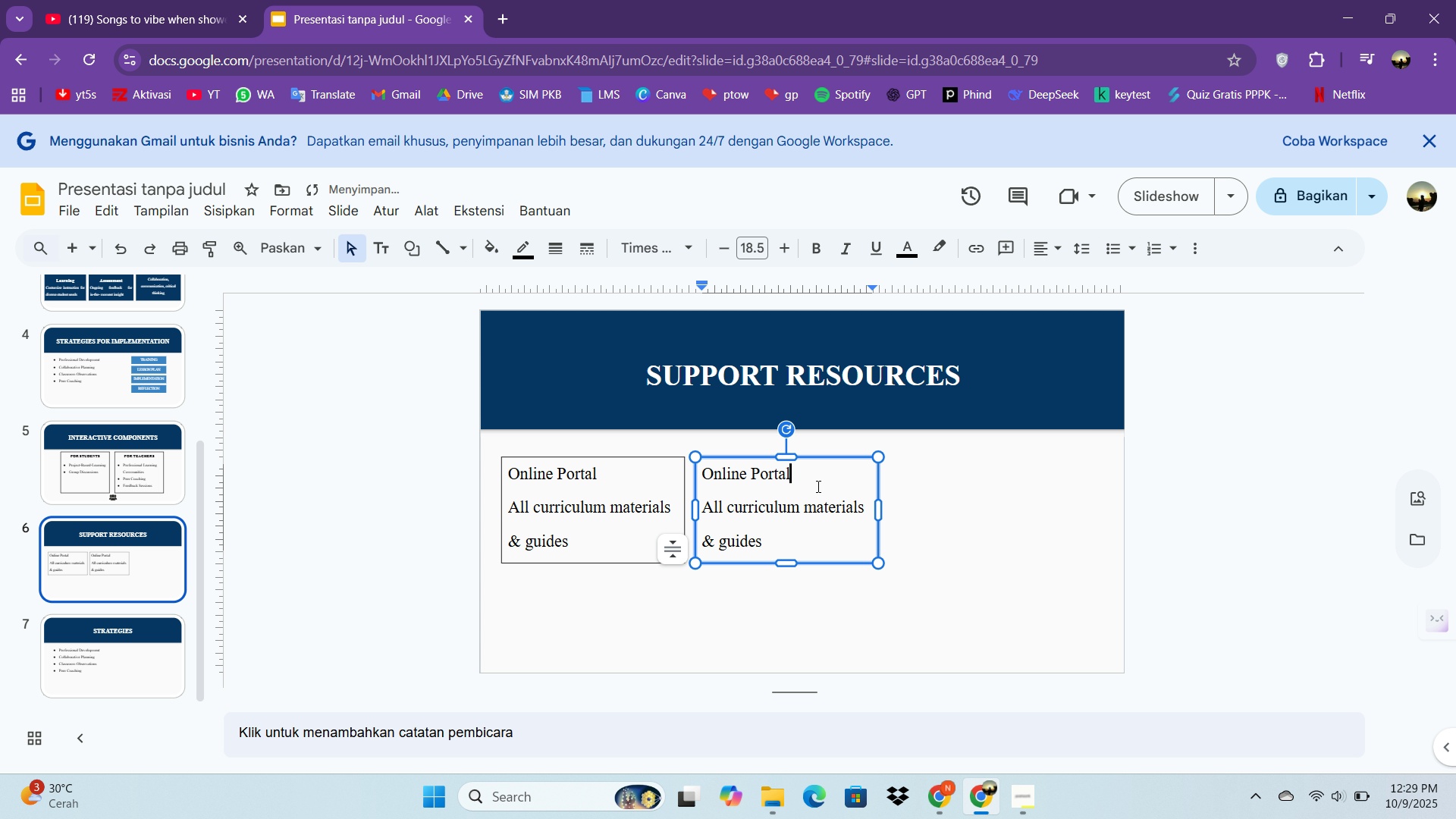 
double_click([817, 486])
 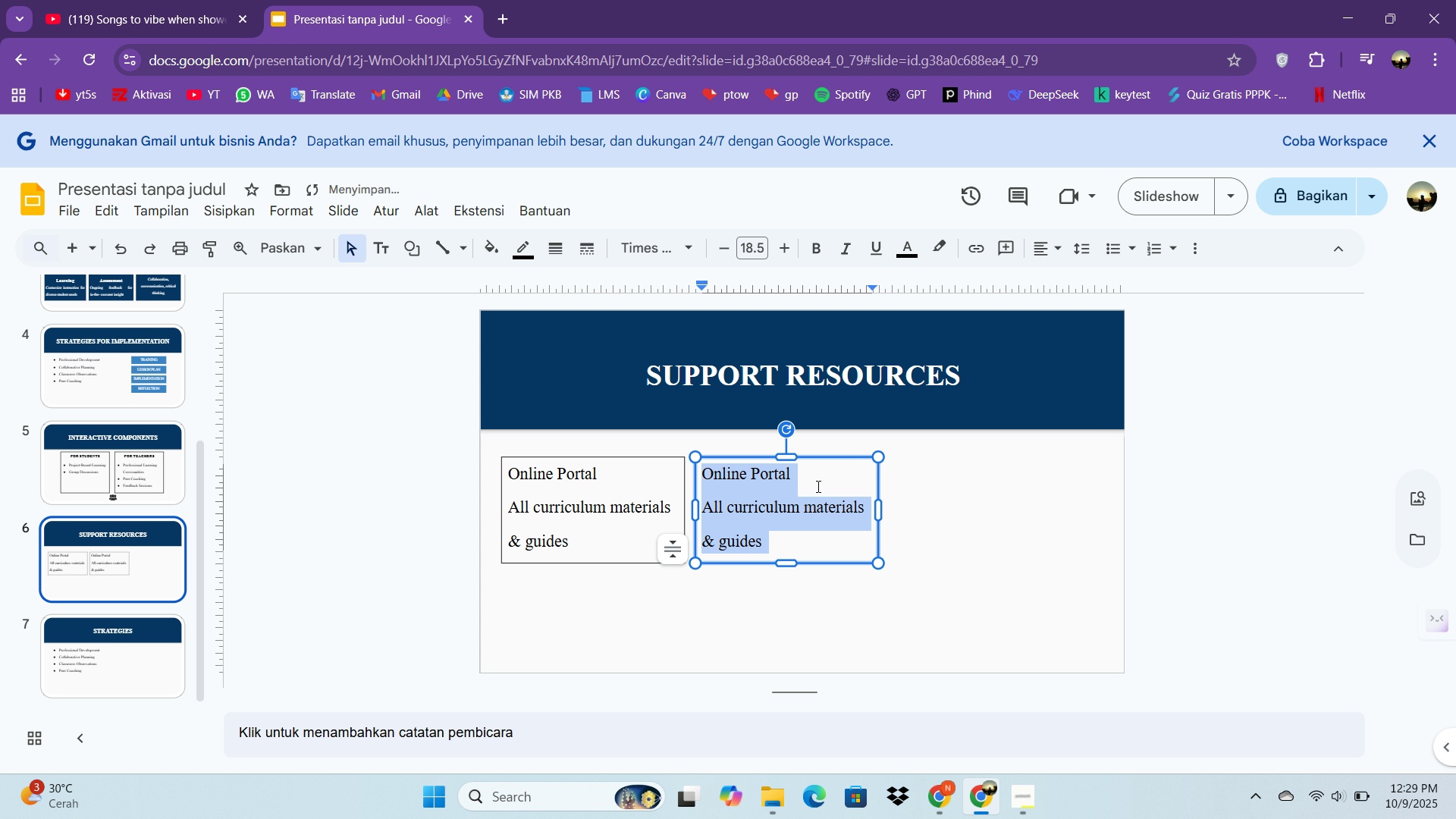 
key(Control+A)
 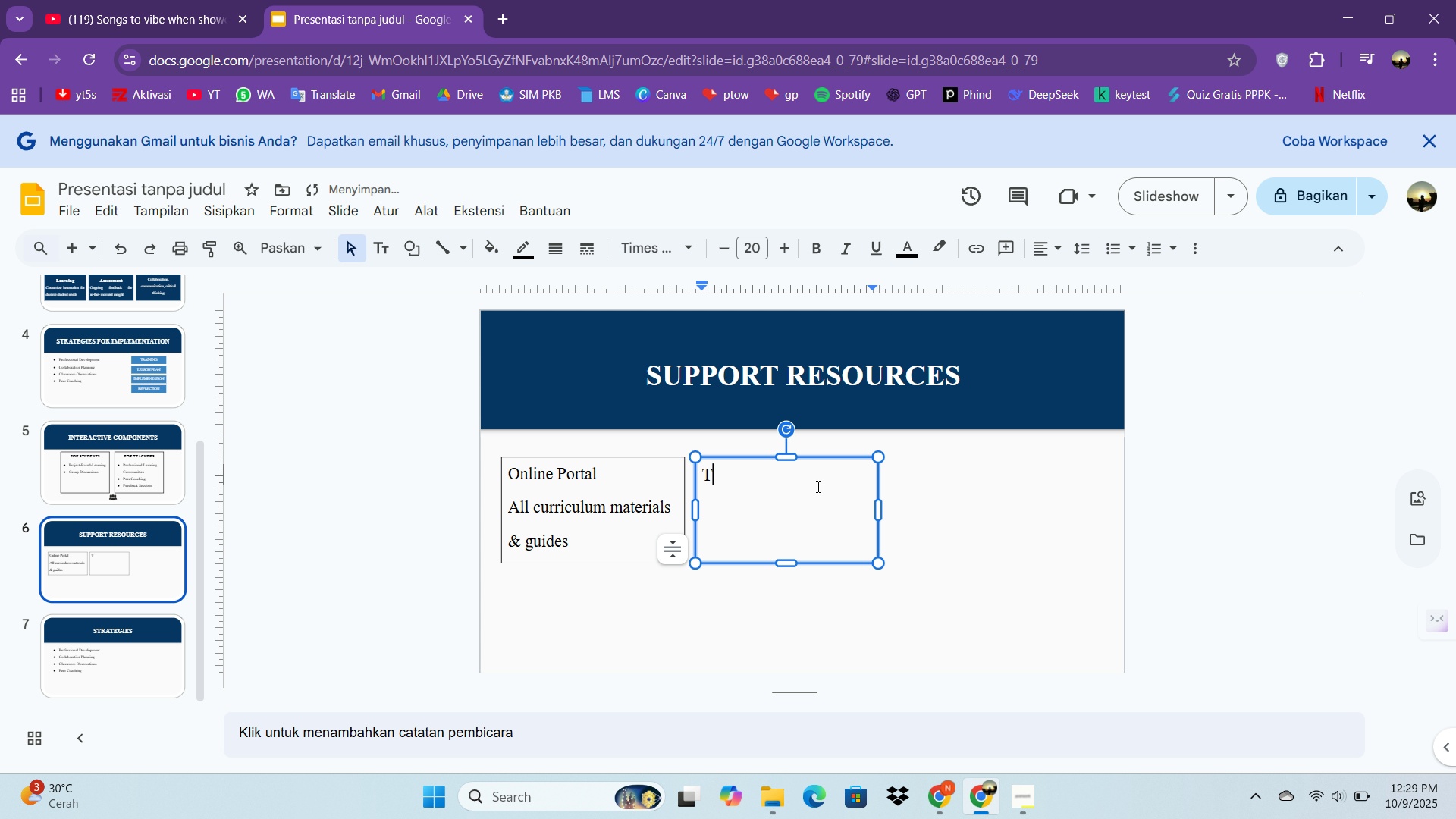 
type(Teacher Community S)
key(Backspace)
key(Backspace)
 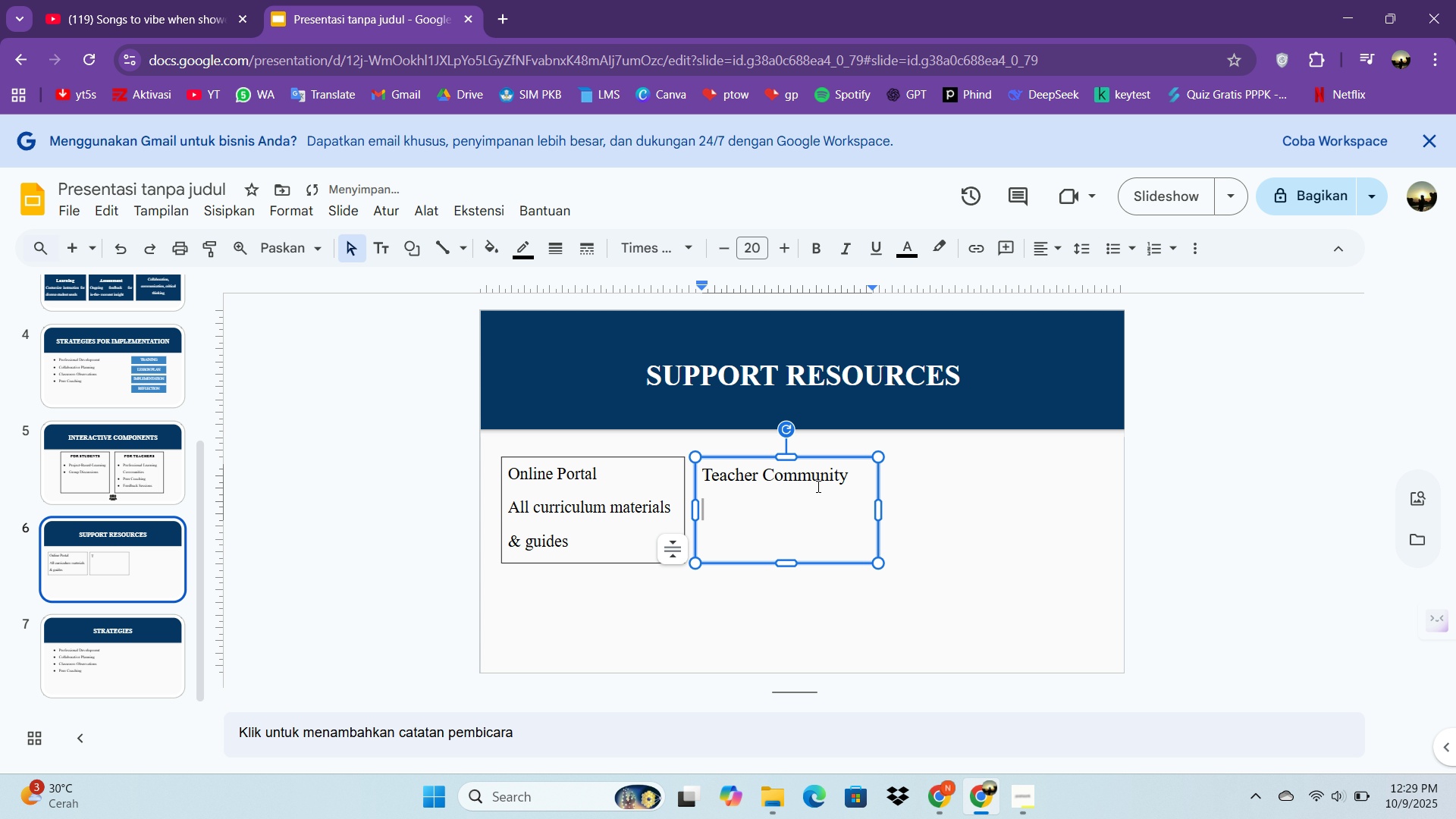 
 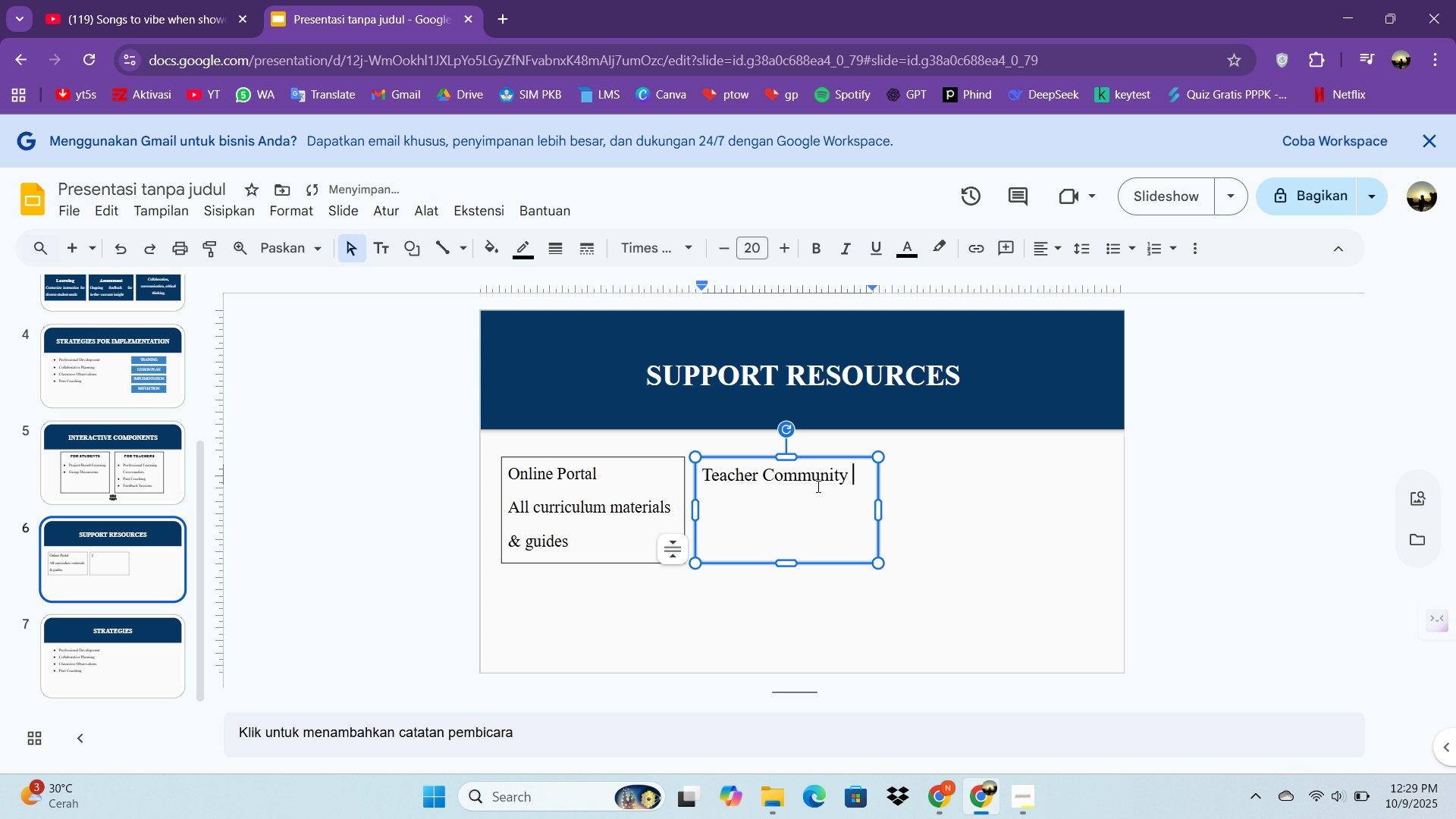 
key(Enter)
 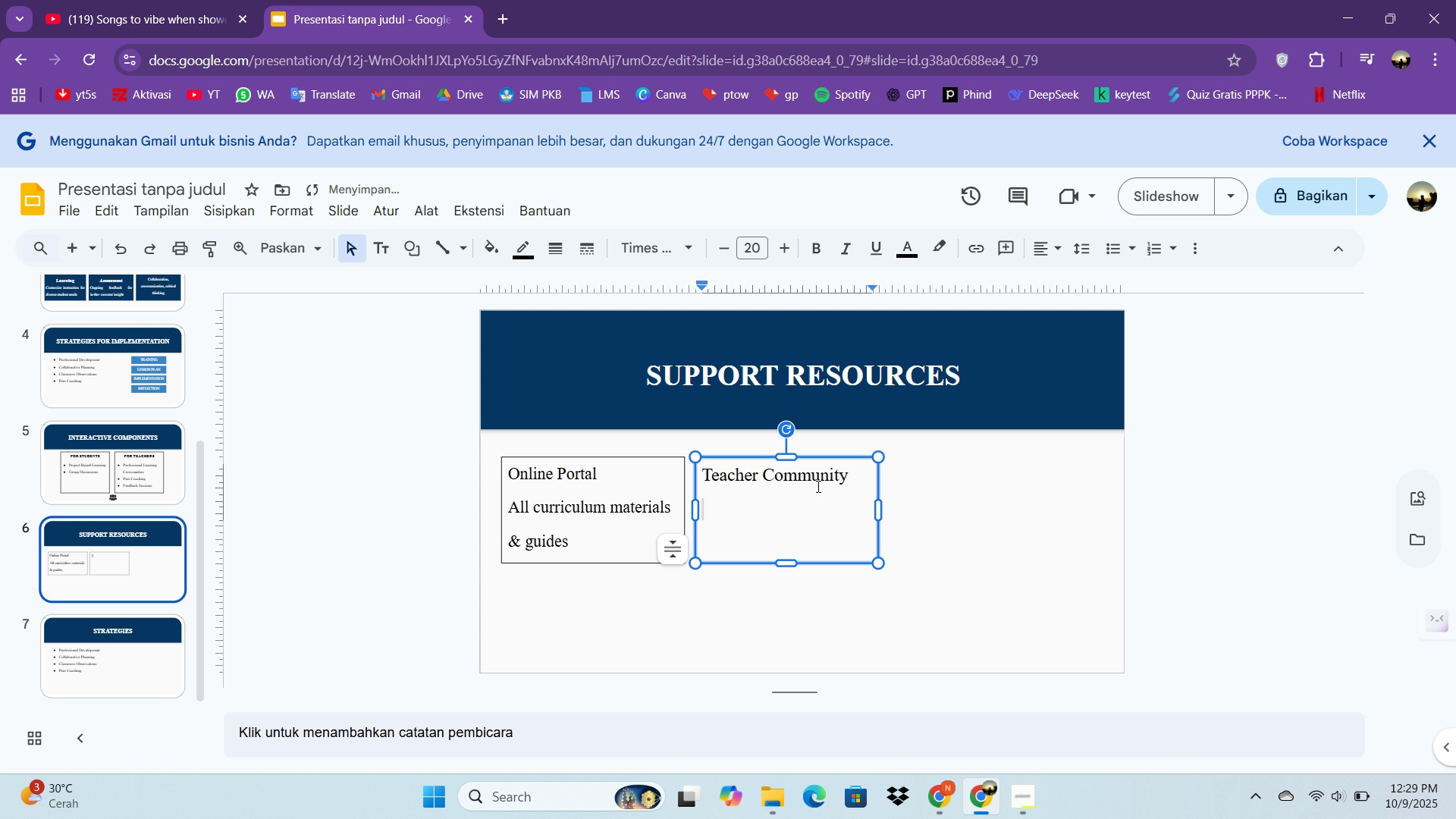 
type(Sahre)
key(Backspace)
key(Backspace)
key(Backspace)
key(Backspace)
type(hare resources & get support from peers)
 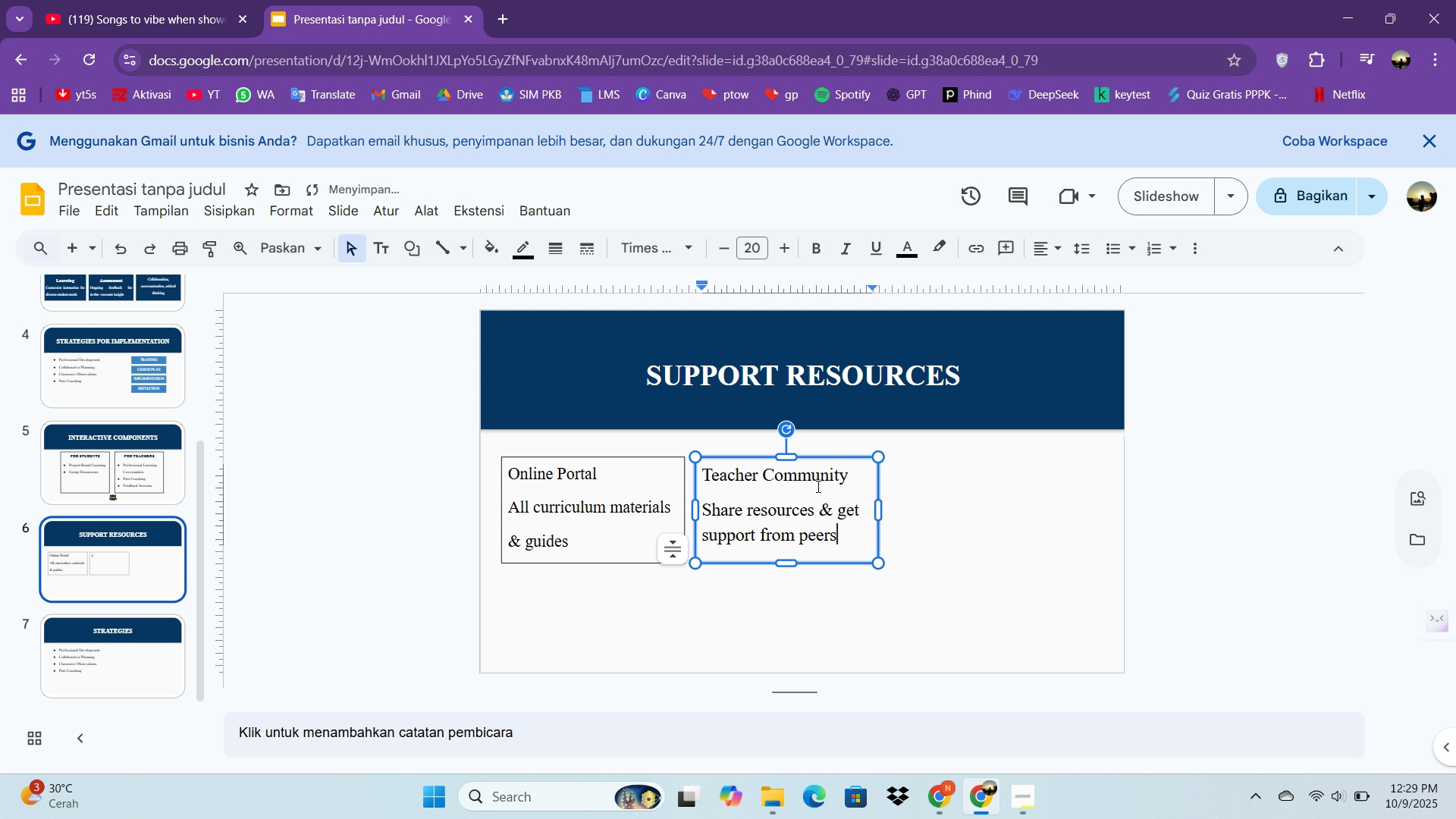 
left_click_drag(start_coordinate=[861, 479], to_coordinate=[703, 463])
 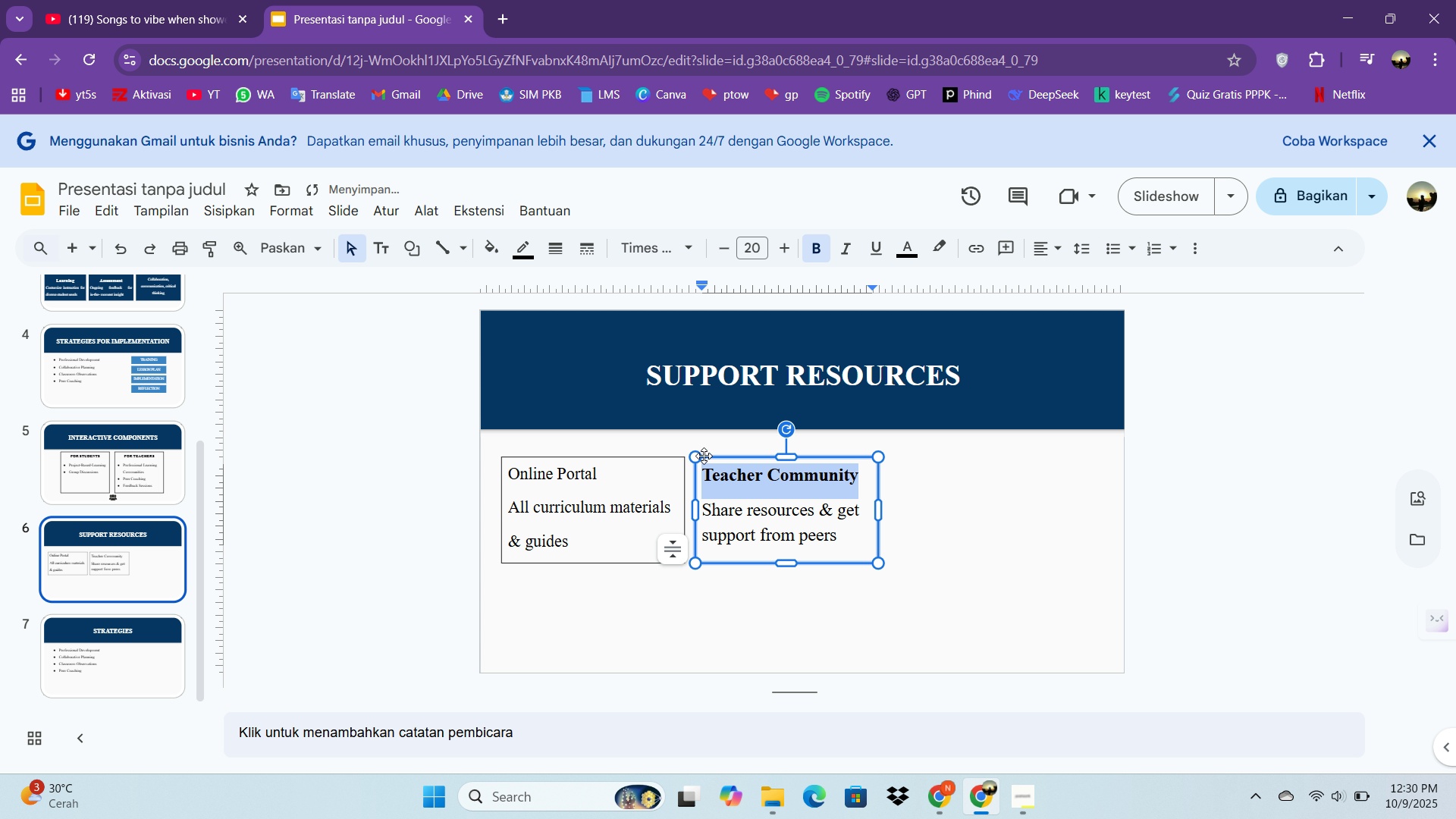 
key(Control+B)
 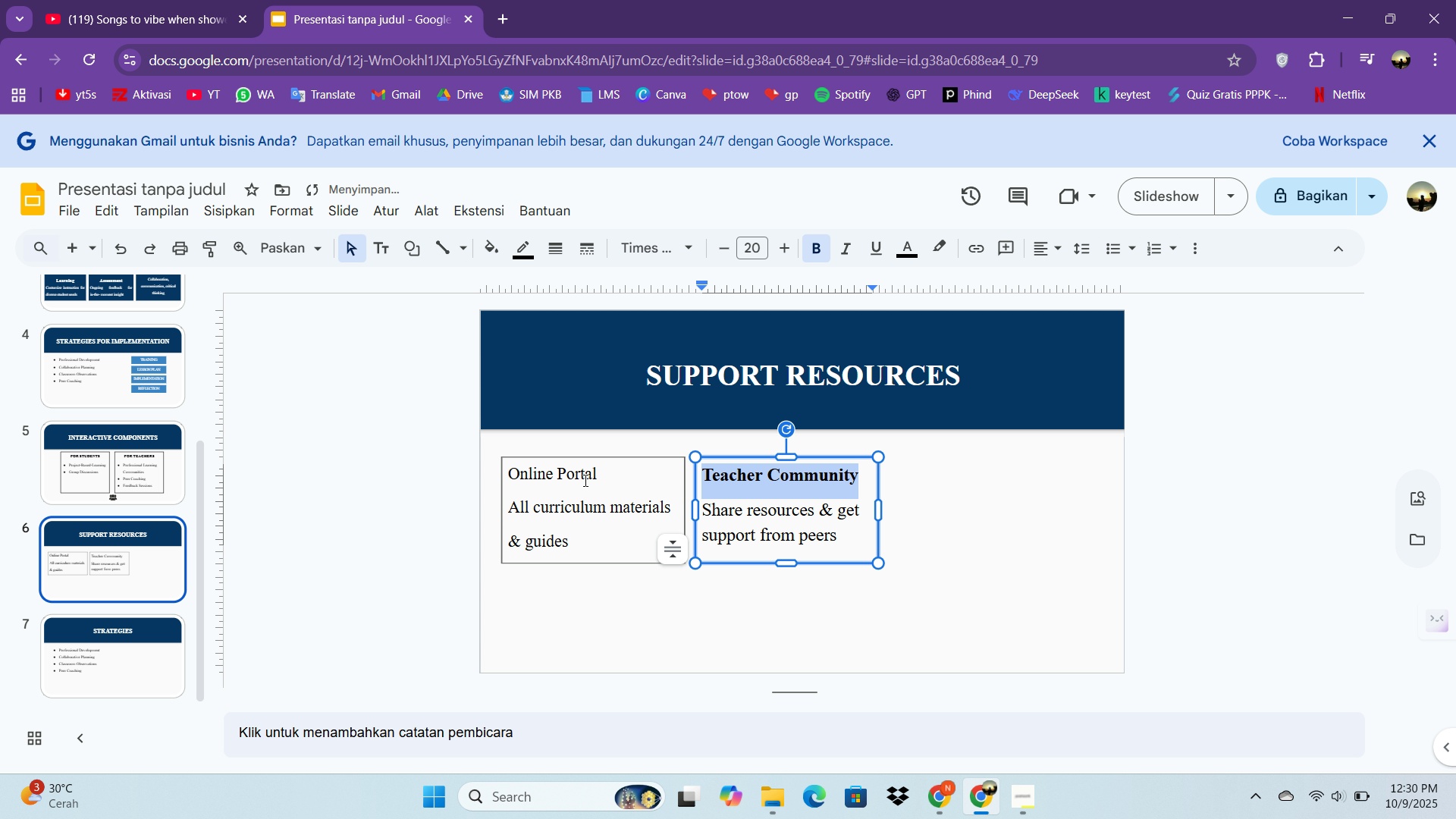 
left_click_drag(start_coordinate=[613, 479], to_coordinate=[497, 454])
 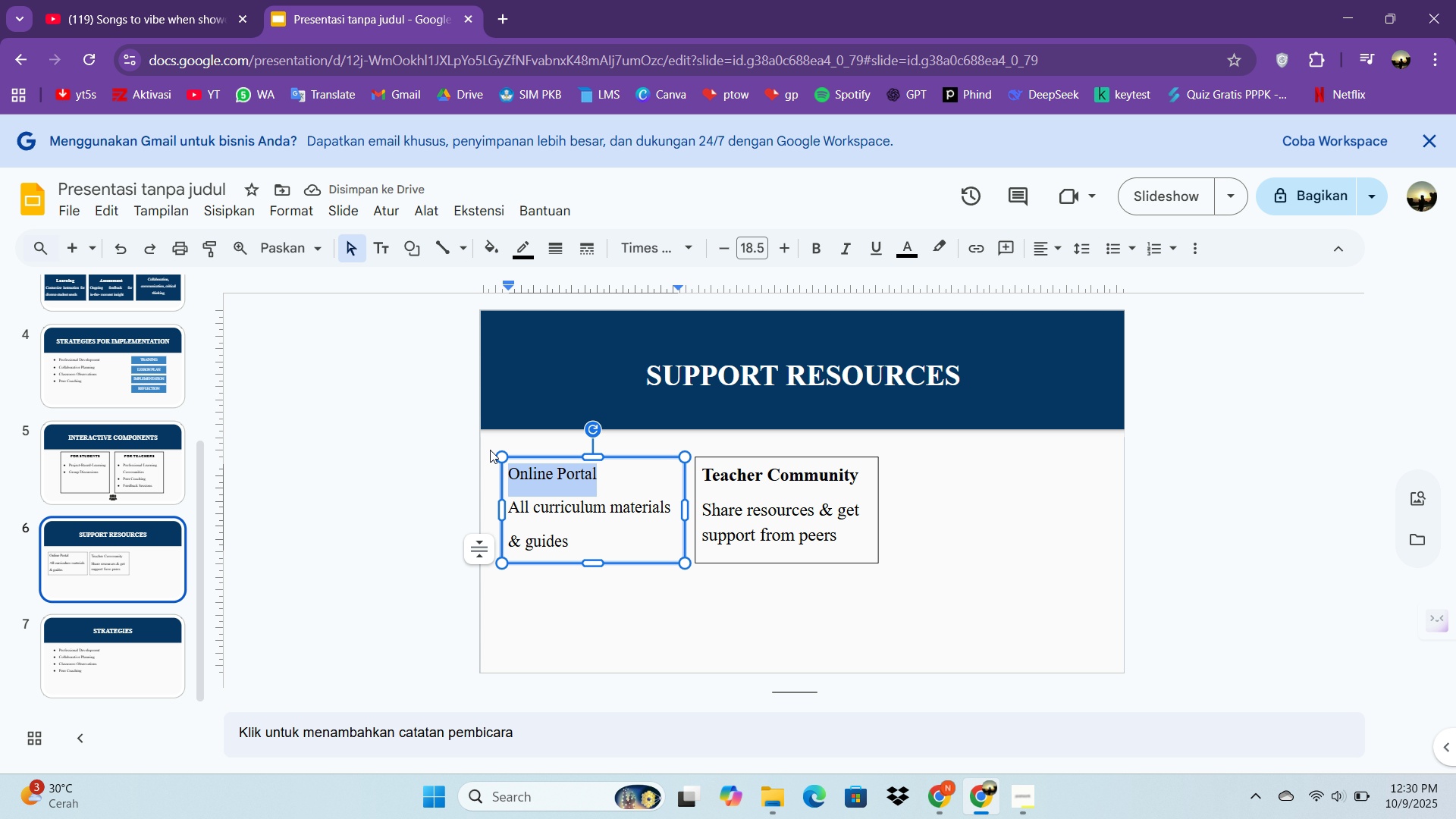 
key(Control+B)
 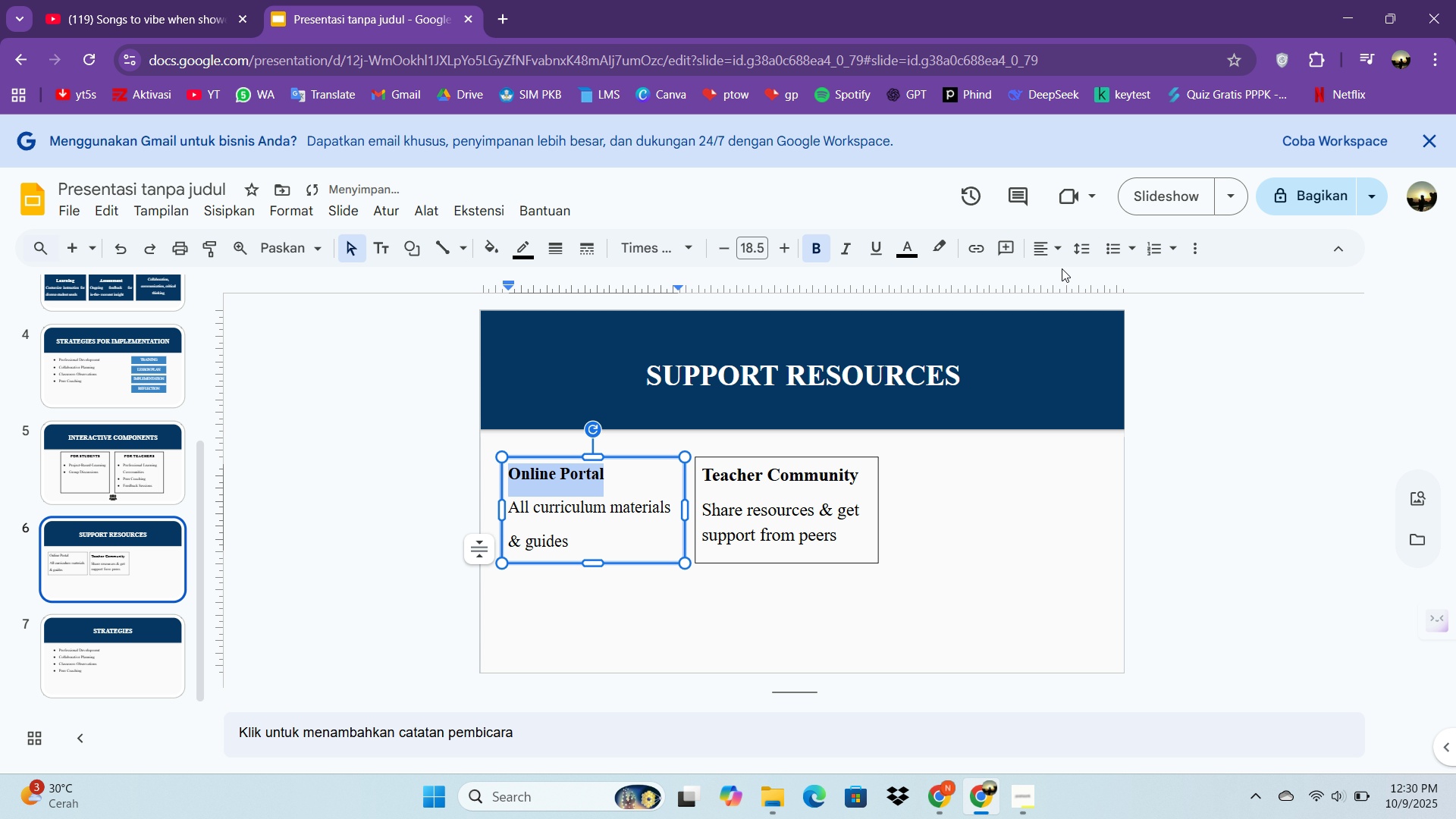 
left_click([1055, 254])
 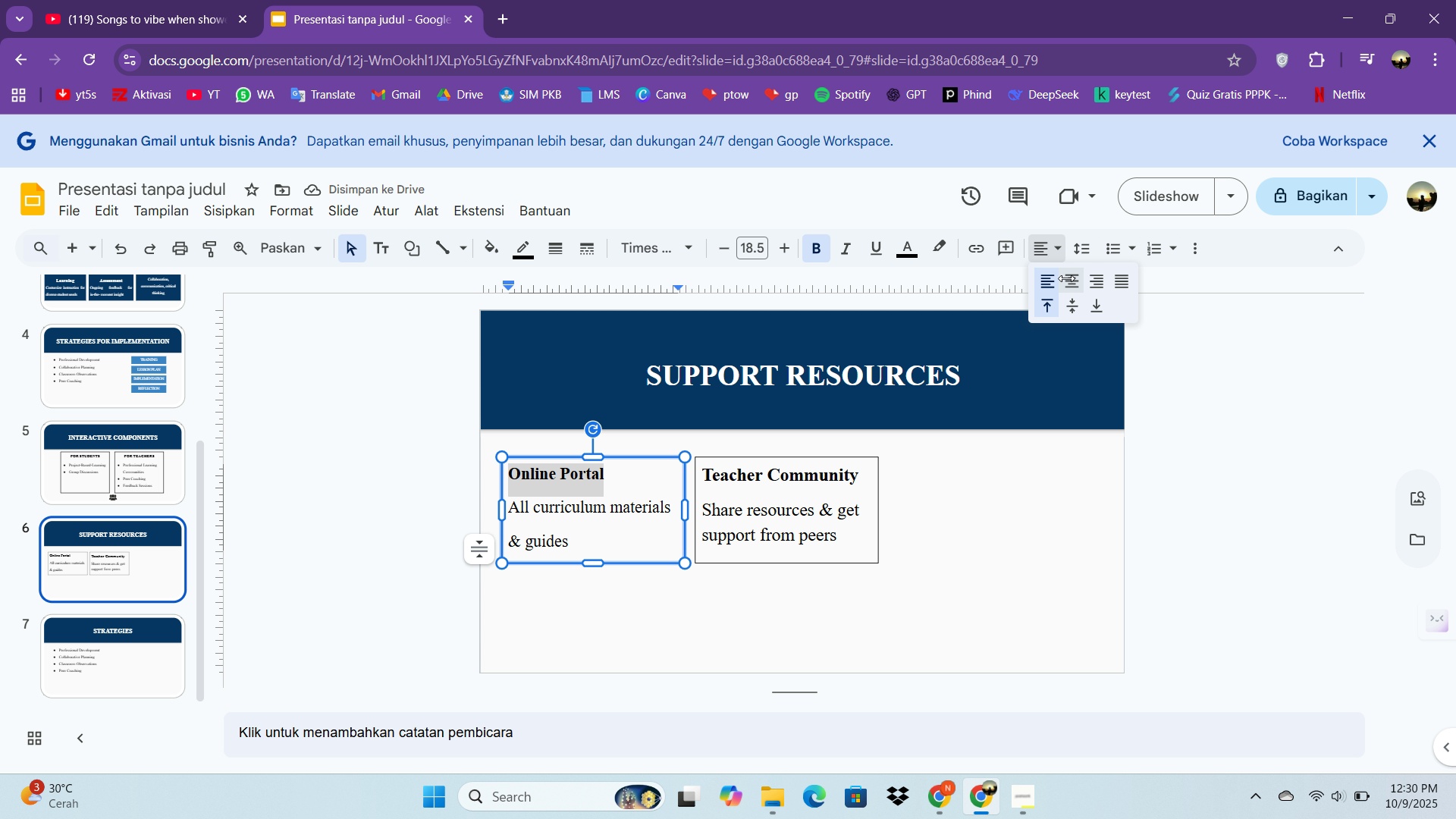 
left_click([1066, 278])
 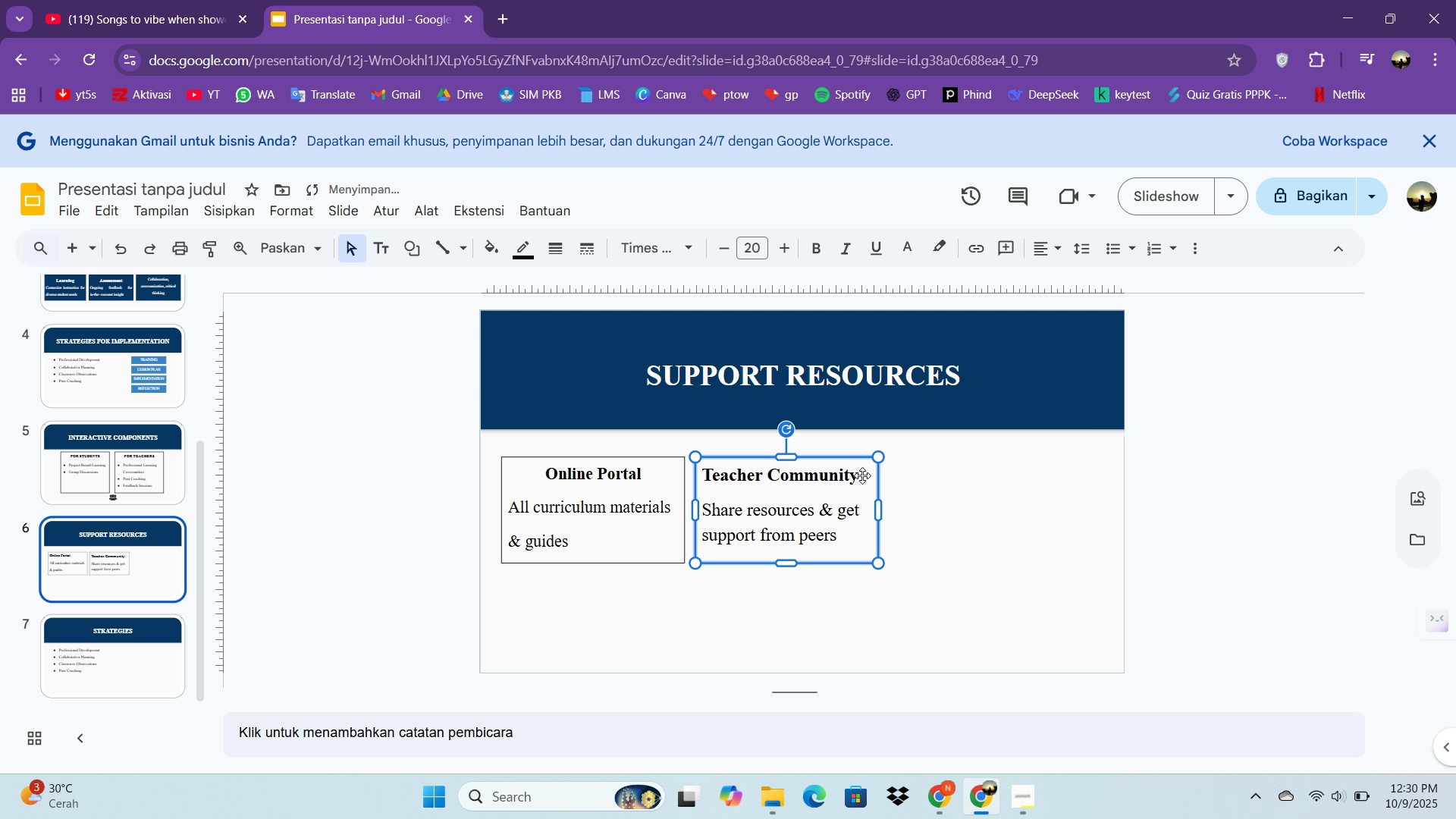 
double_click([862, 475])
 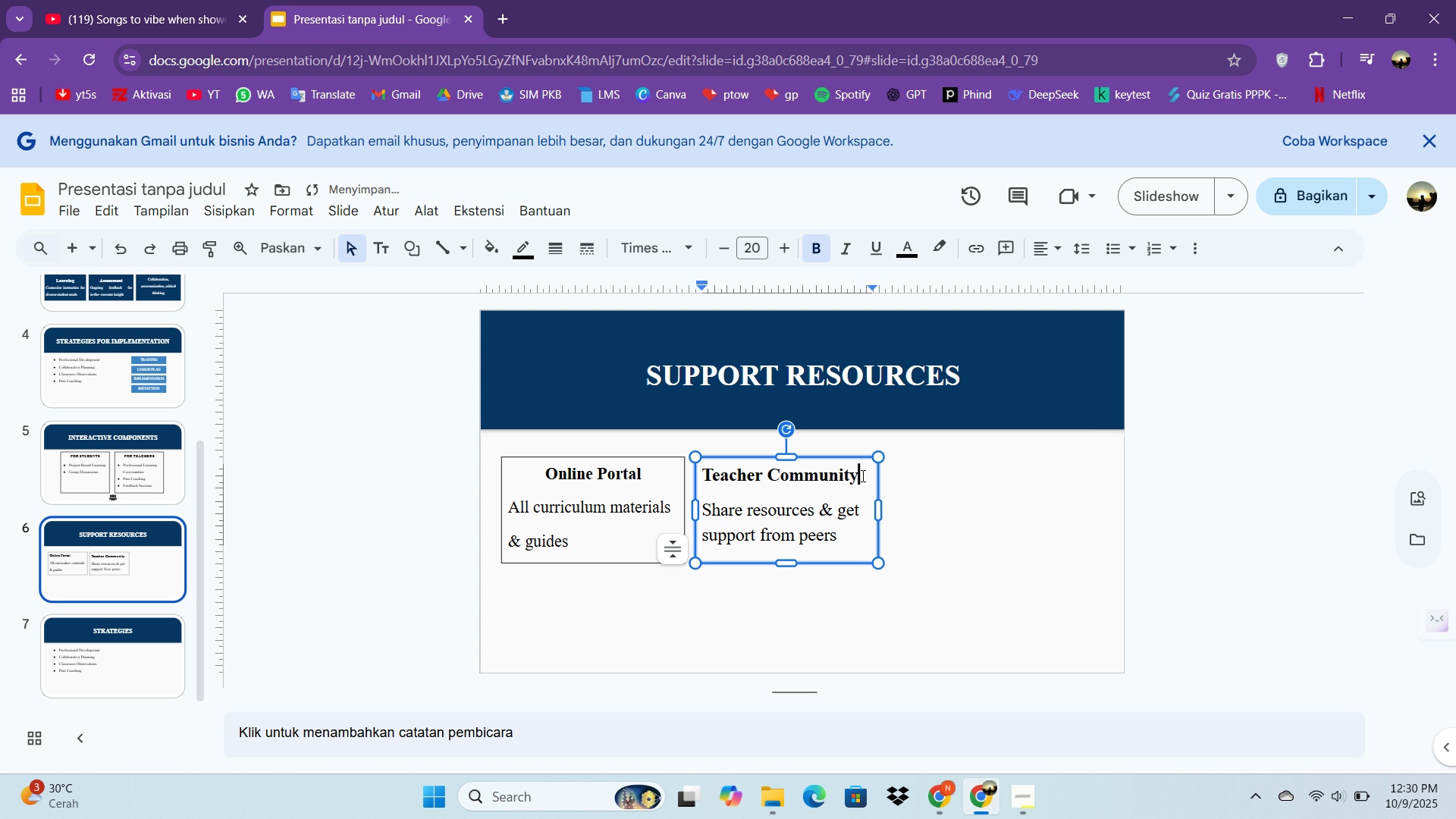 
triple_click([861, 475])
 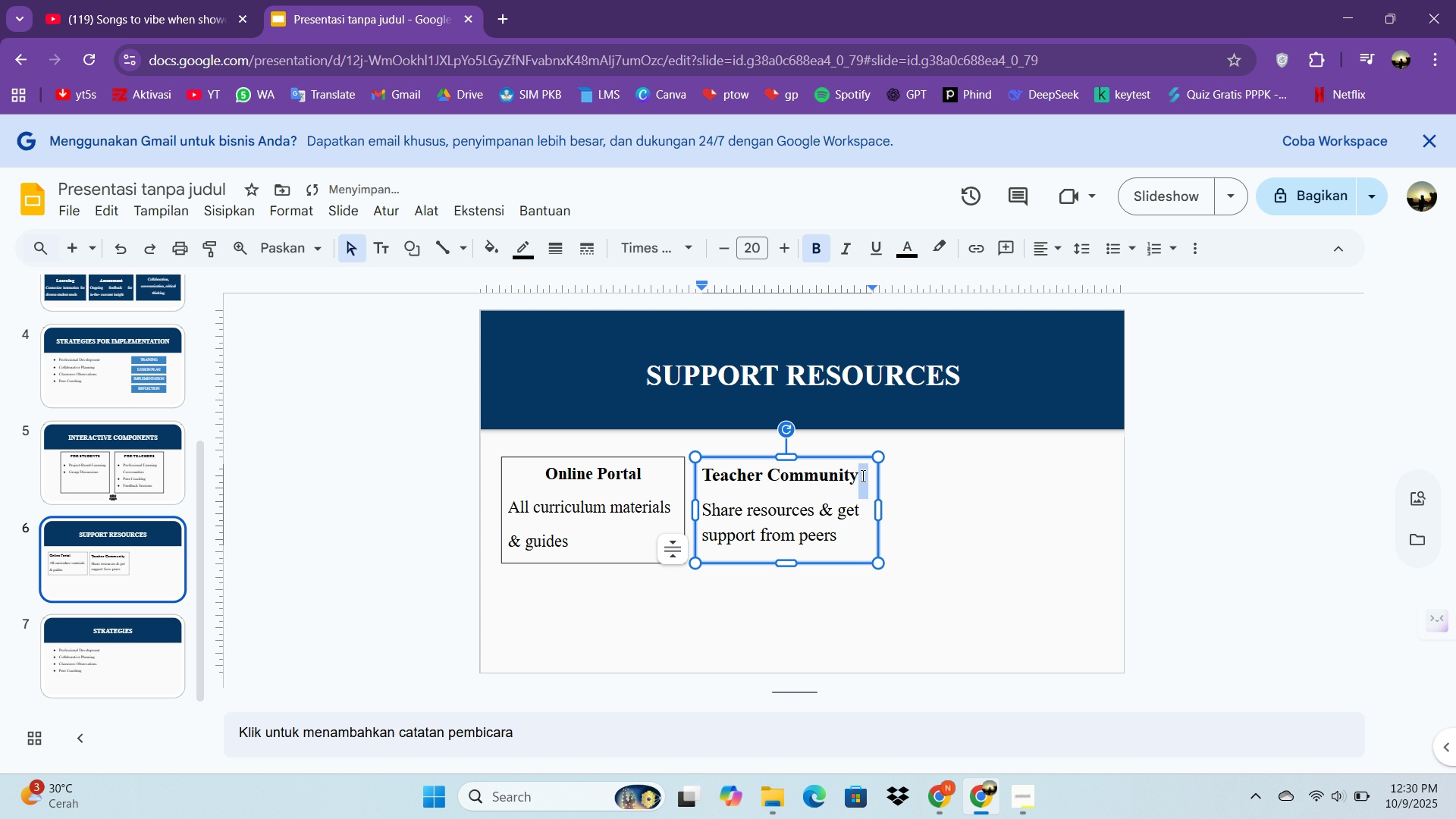 
left_click_drag(start_coordinate=[861, 475], to_coordinate=[689, 464])
 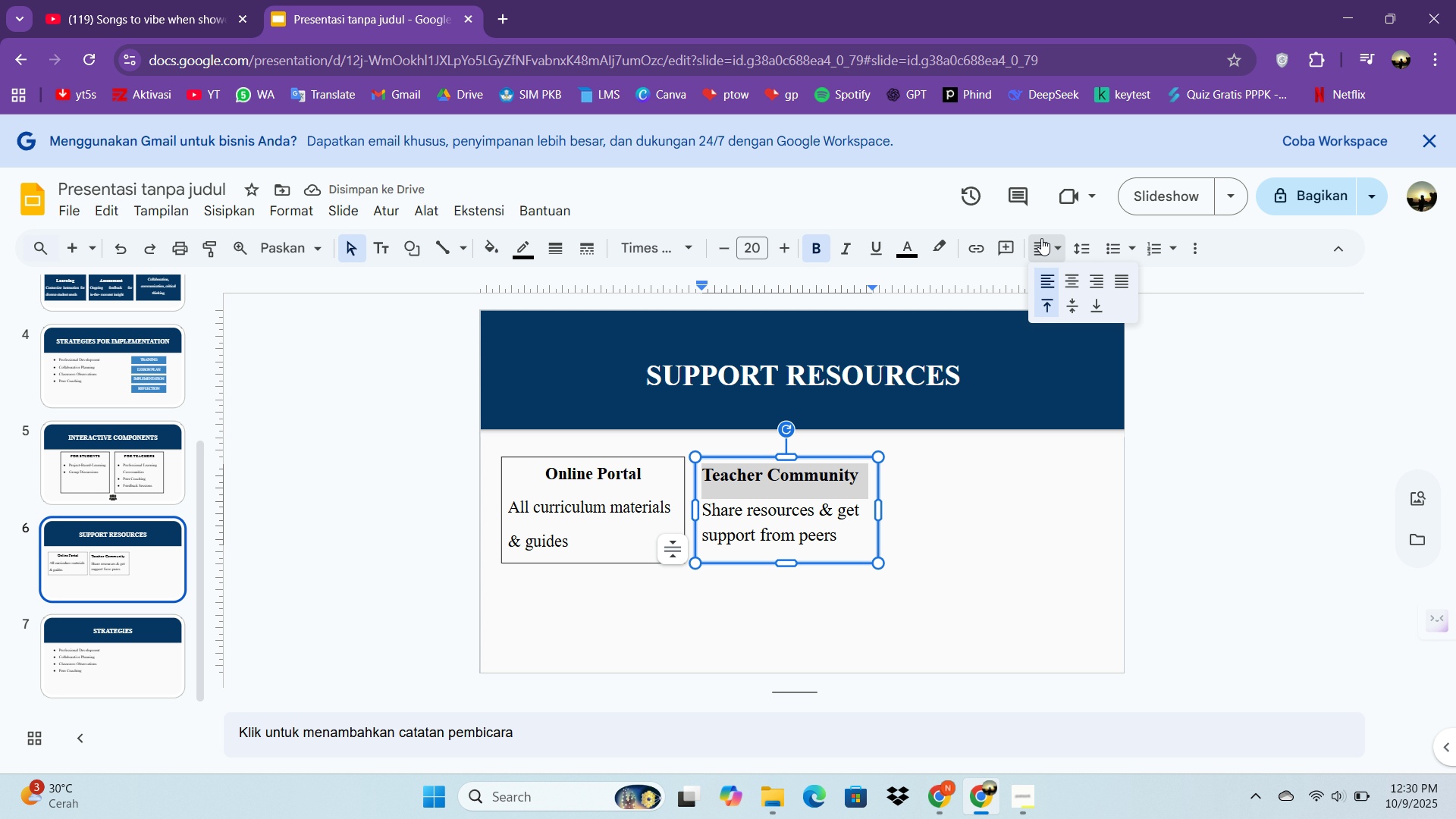 
left_click([1040, 237])
 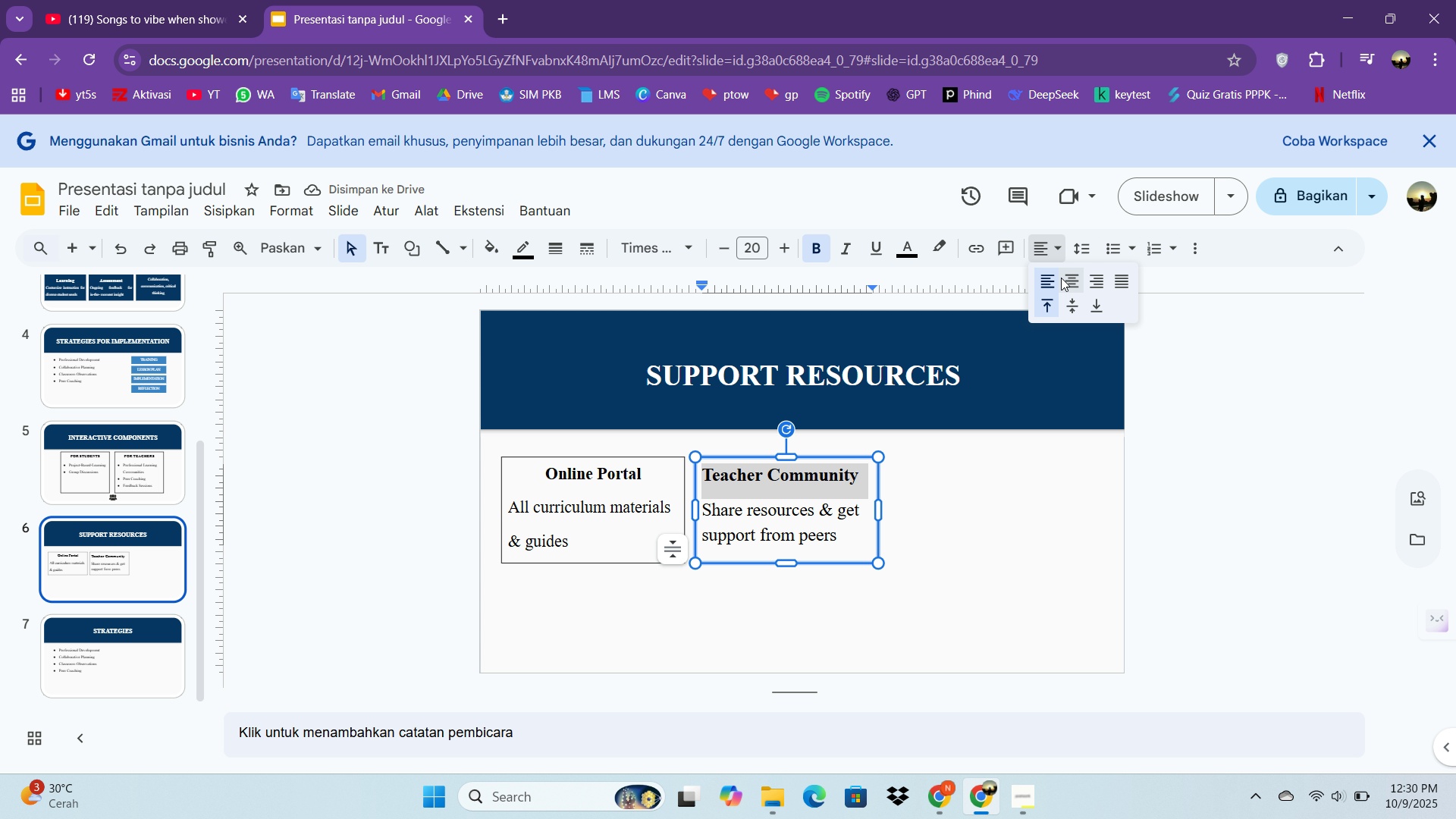 
left_click([1061, 278])
 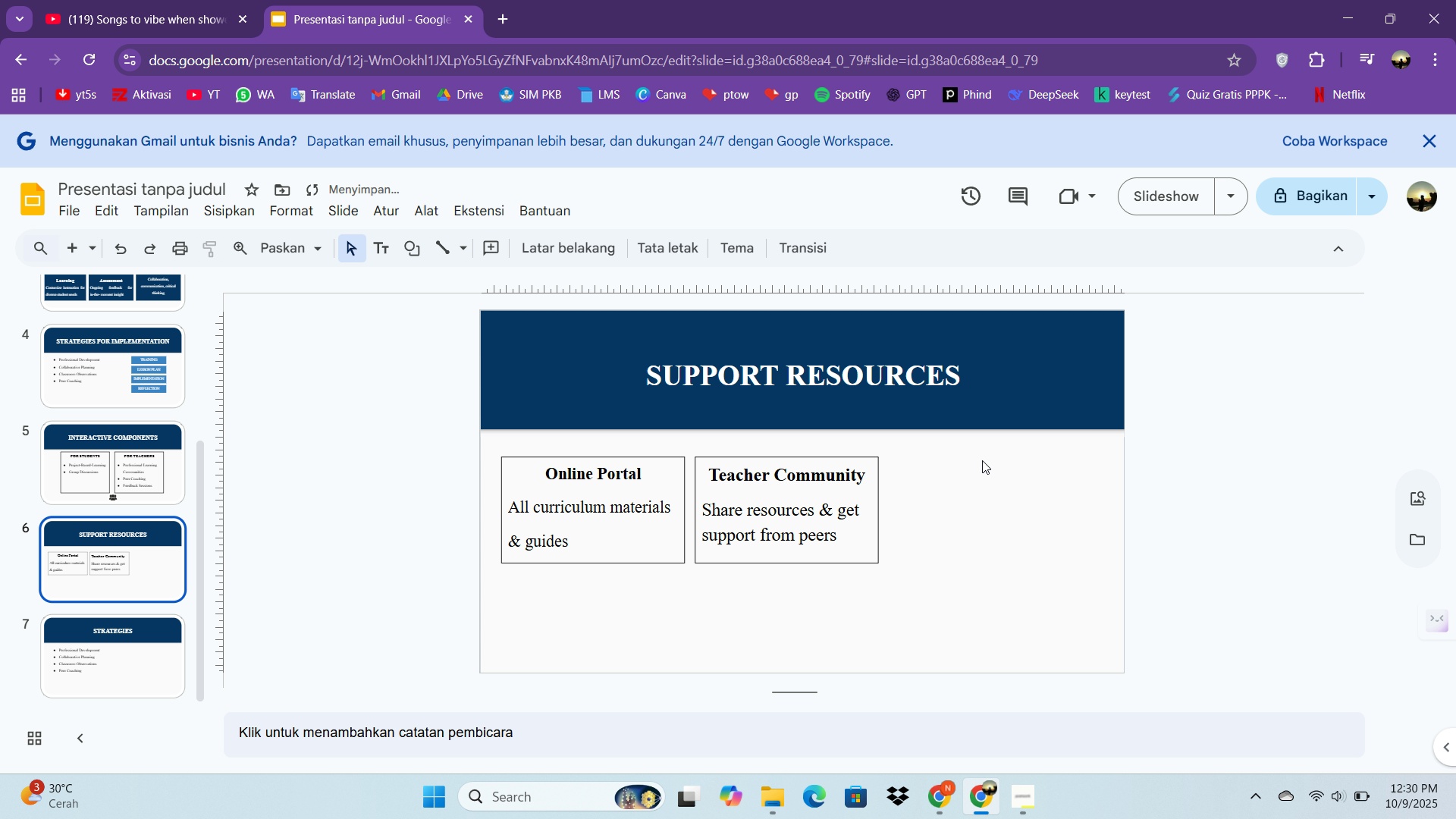 
left_click([982, 460])
 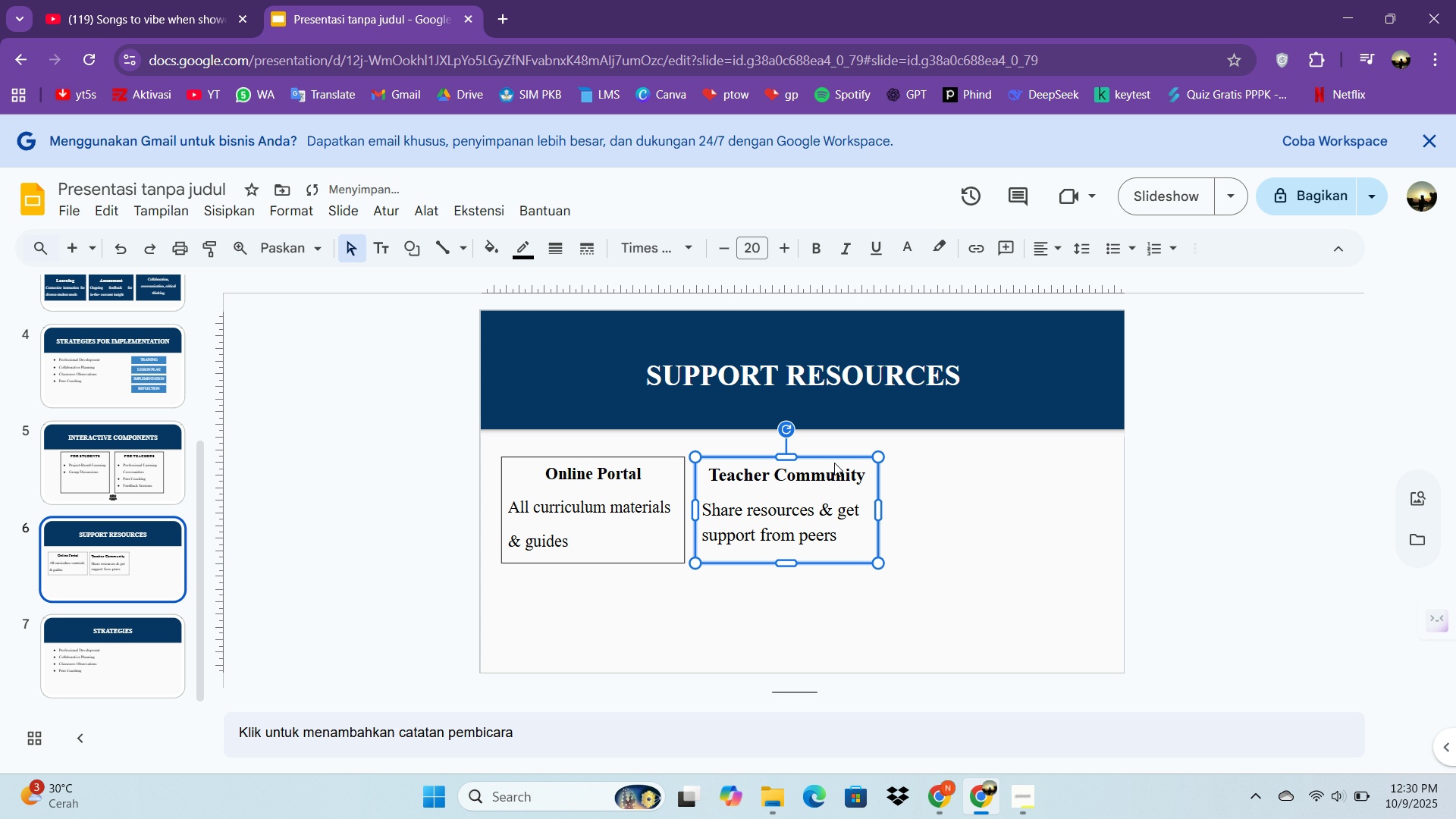 
left_click([834, 463])
 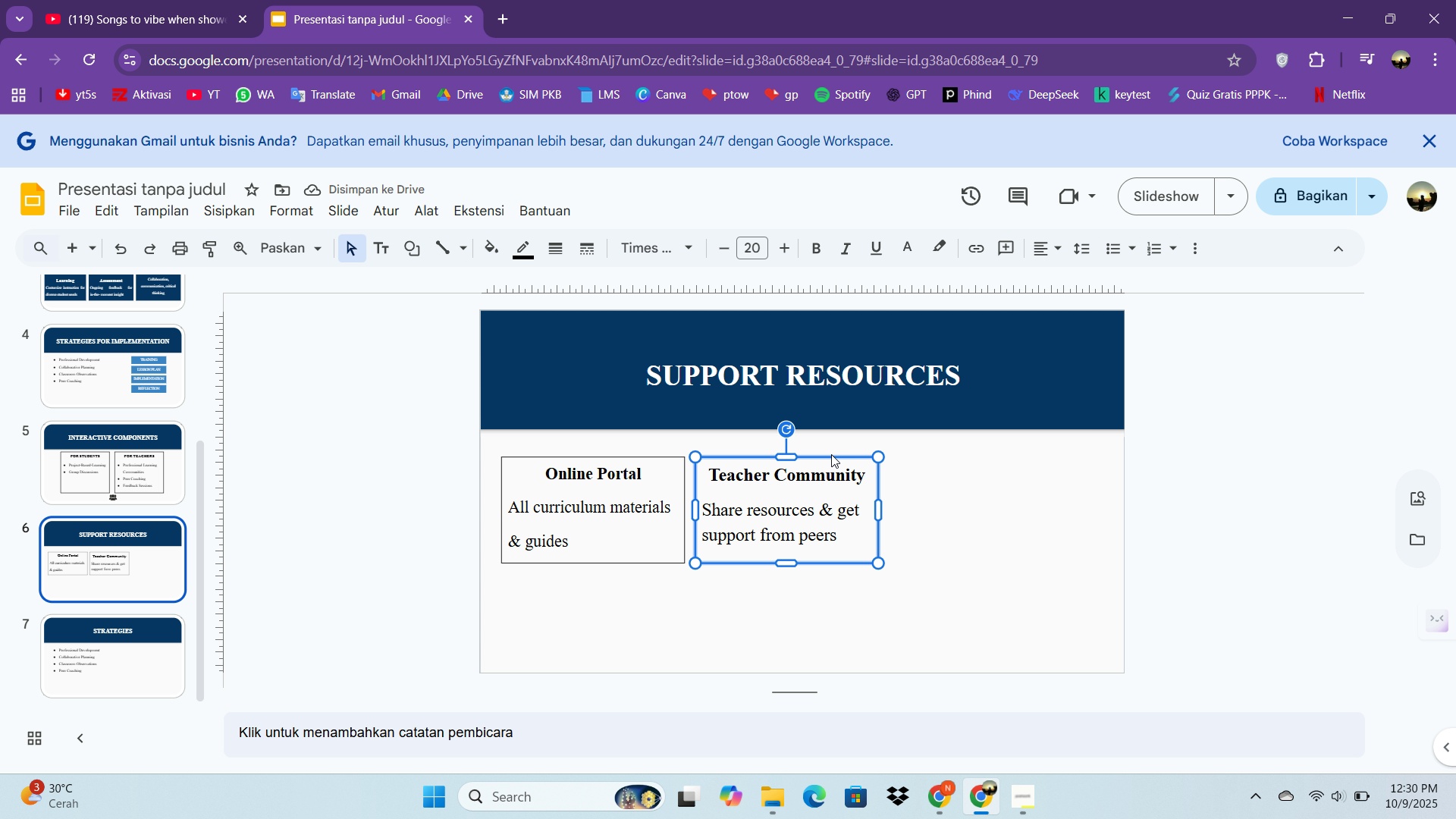 
left_click([831, 454])
 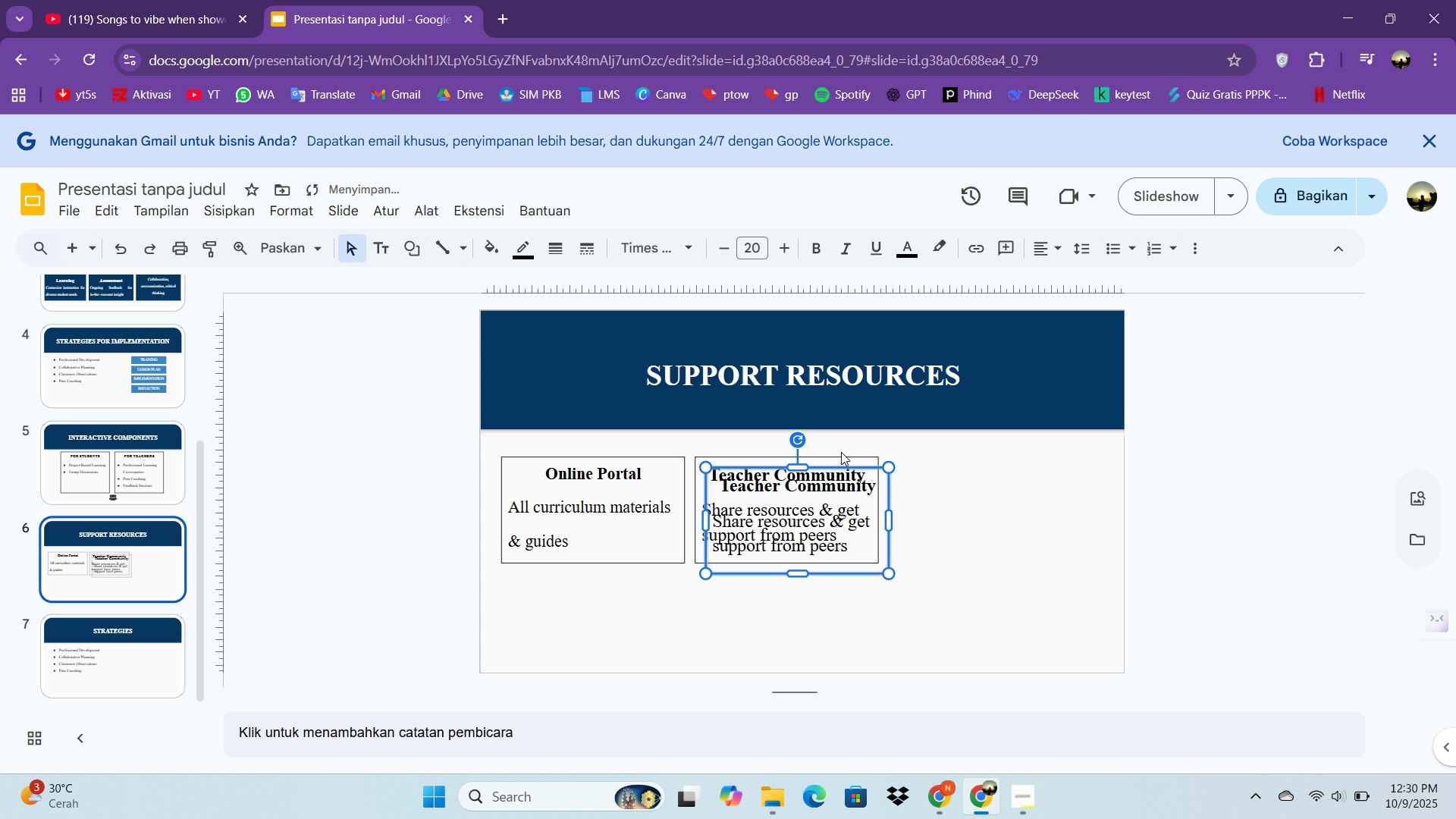 
key(Control+C)
 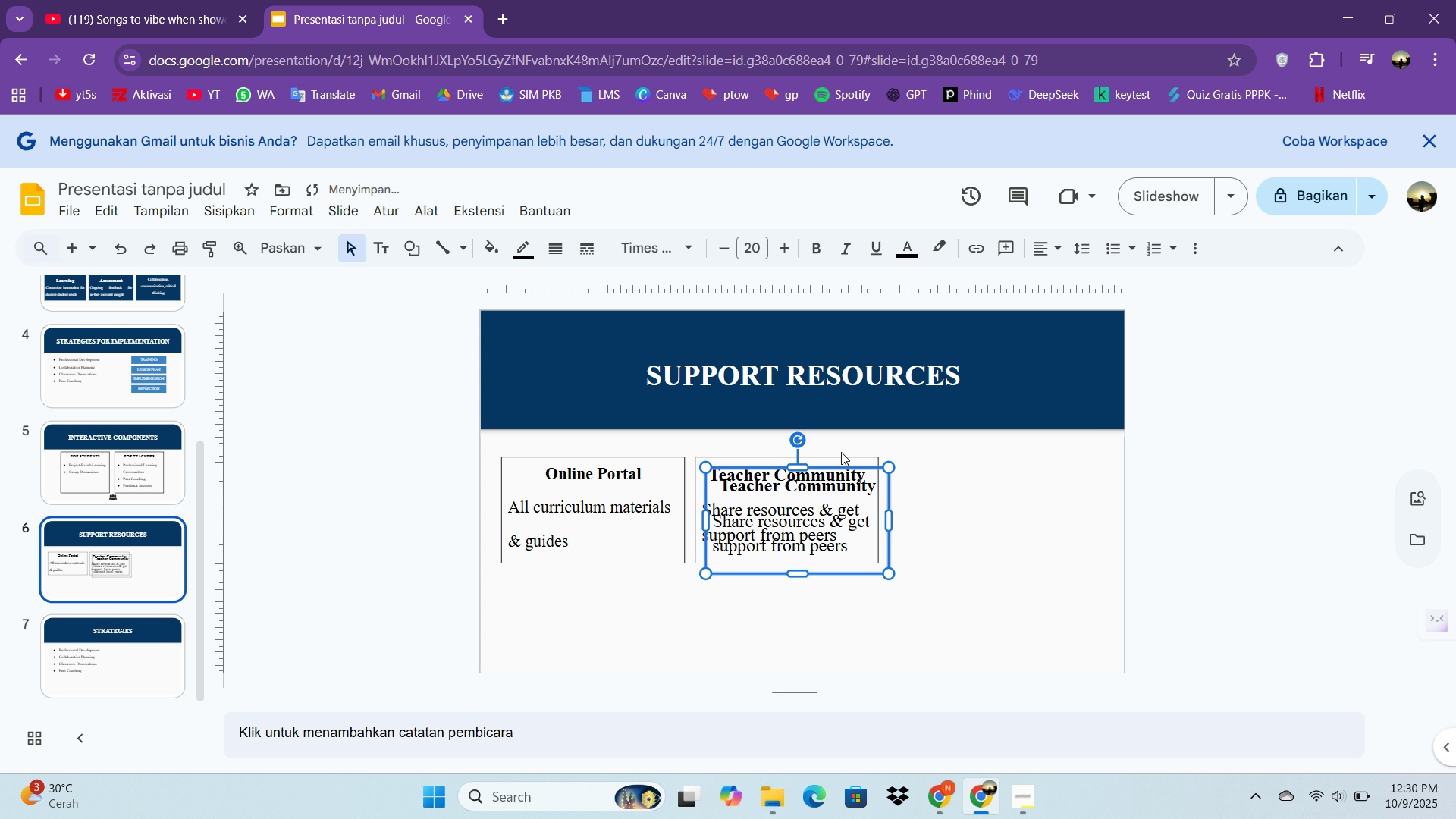 
key(Control+V)
 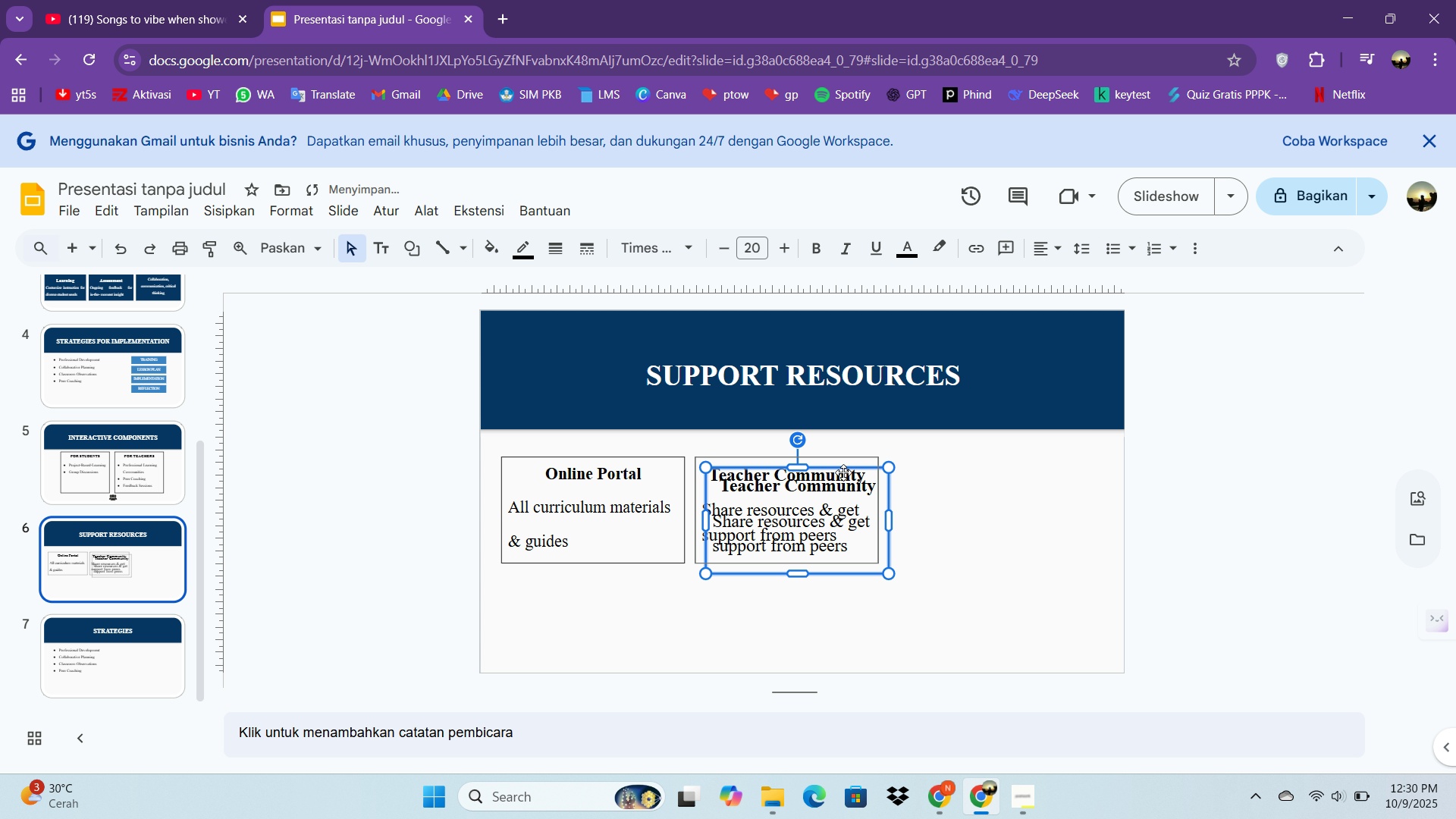 
left_click_drag(start_coordinate=[843, 473], to_coordinate=[1031, 460])
 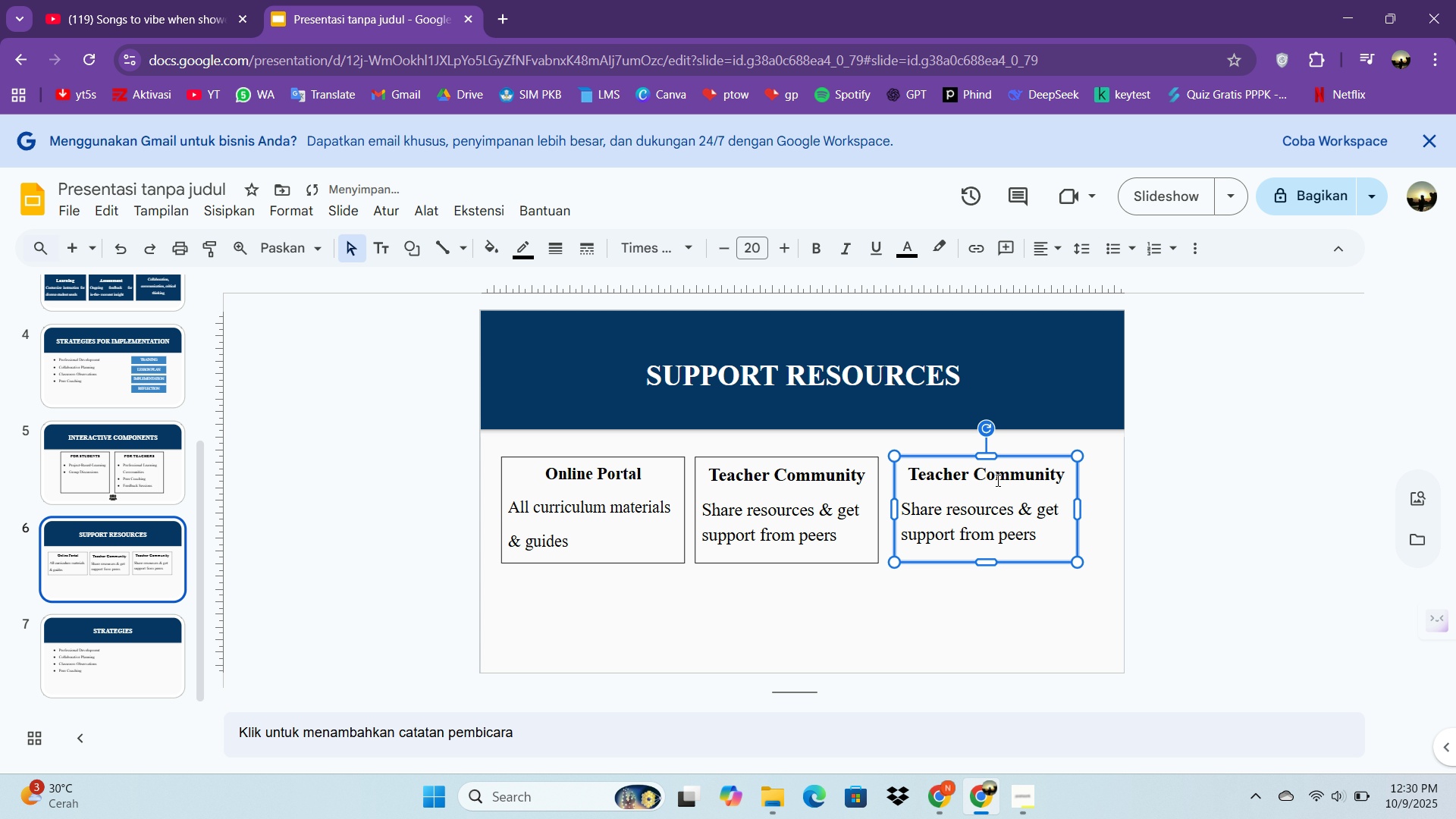 
key(ArrowUp)
 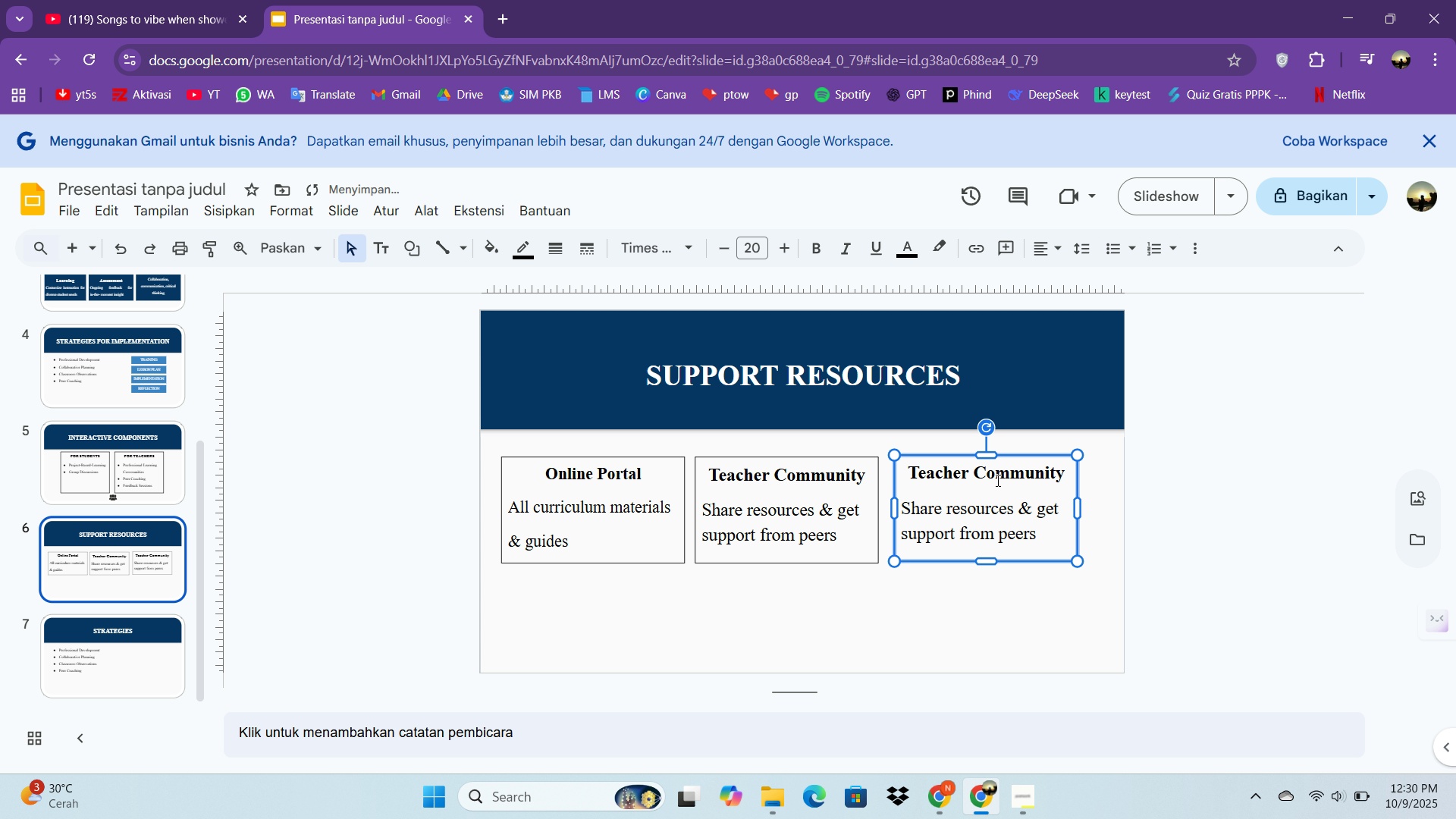 
key(ArrowUp)
 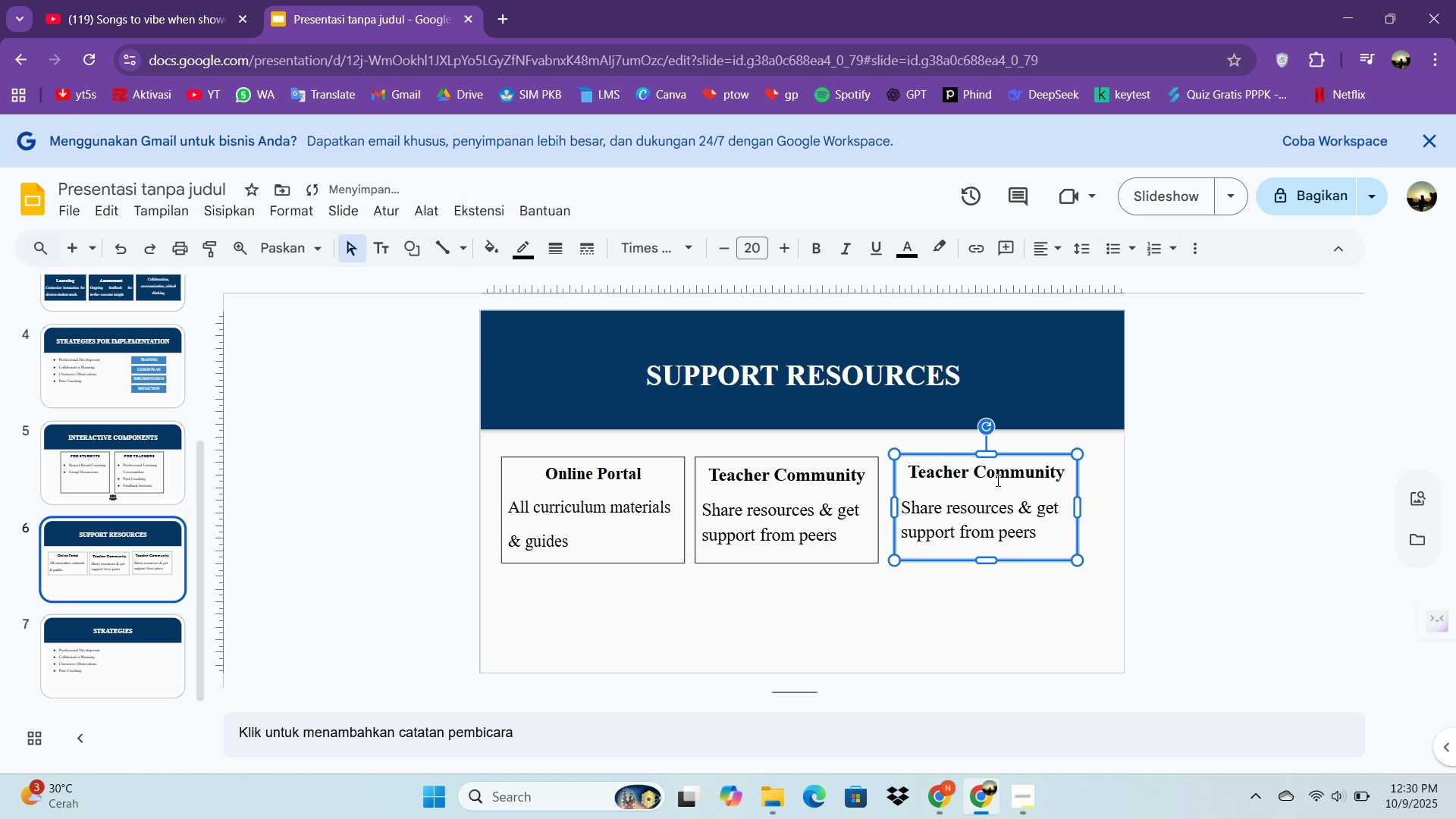 
key(ArrowUp)
 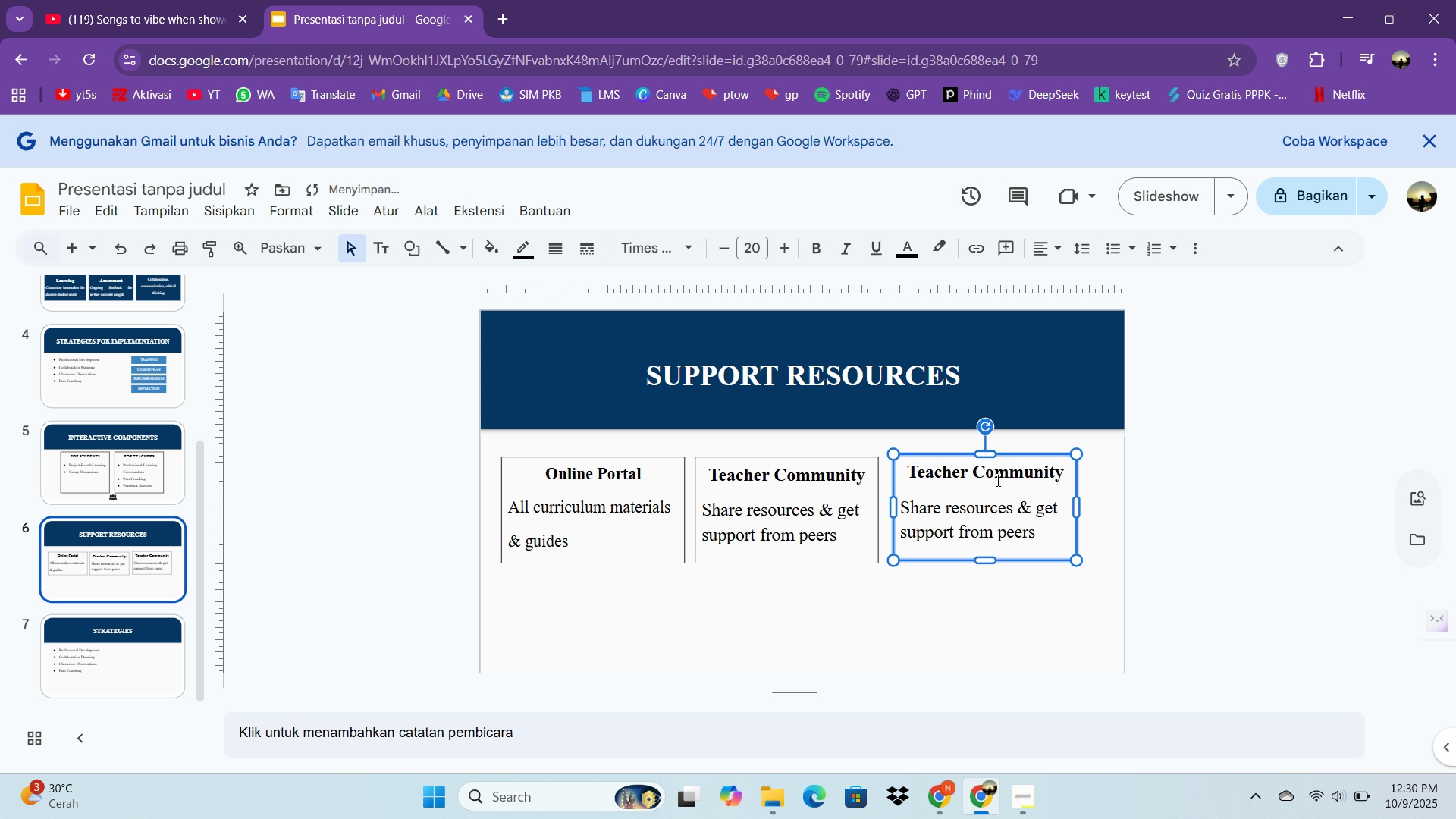 
key(ArrowLeft)
 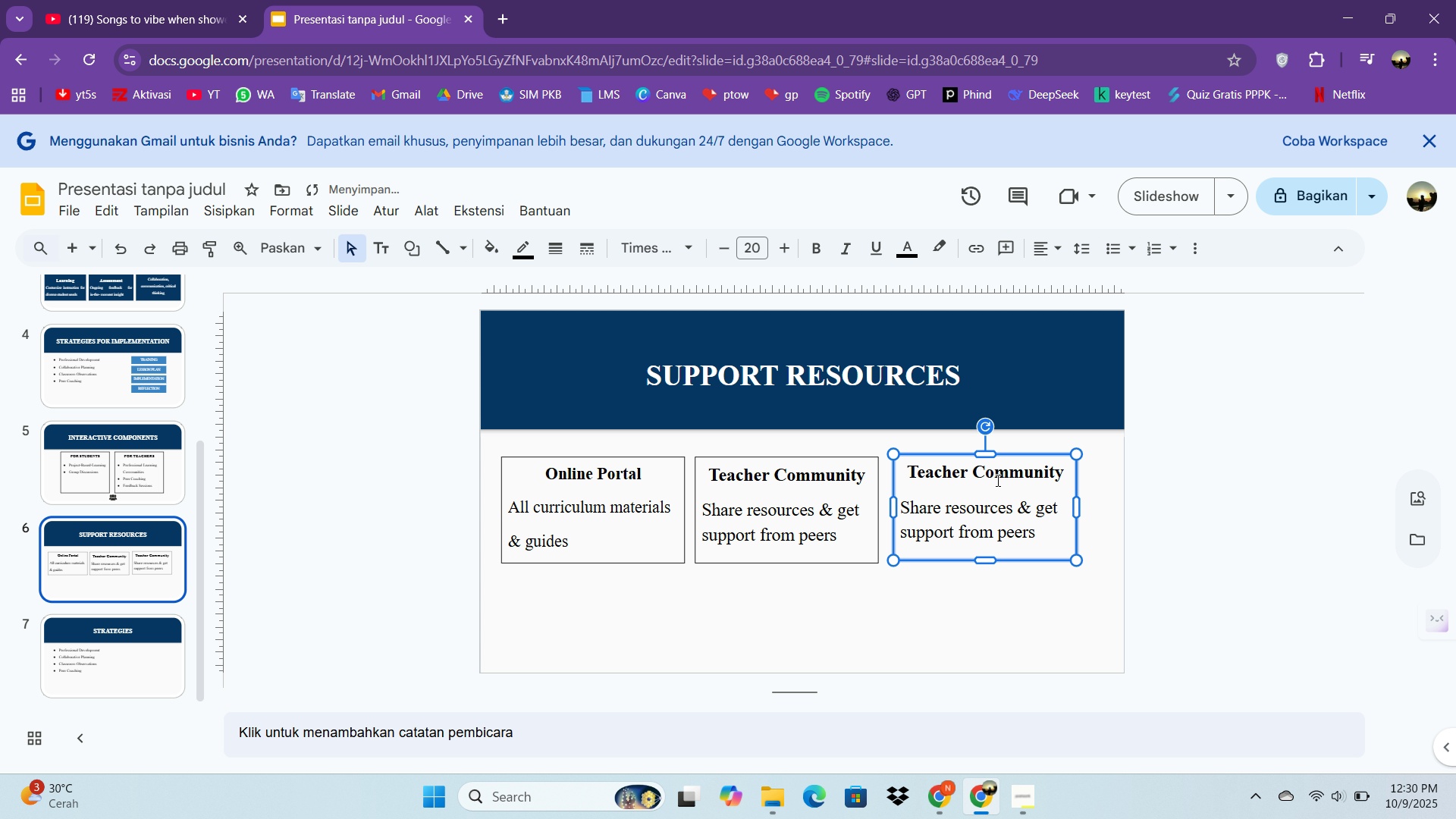 
key(ArrowLeft)
 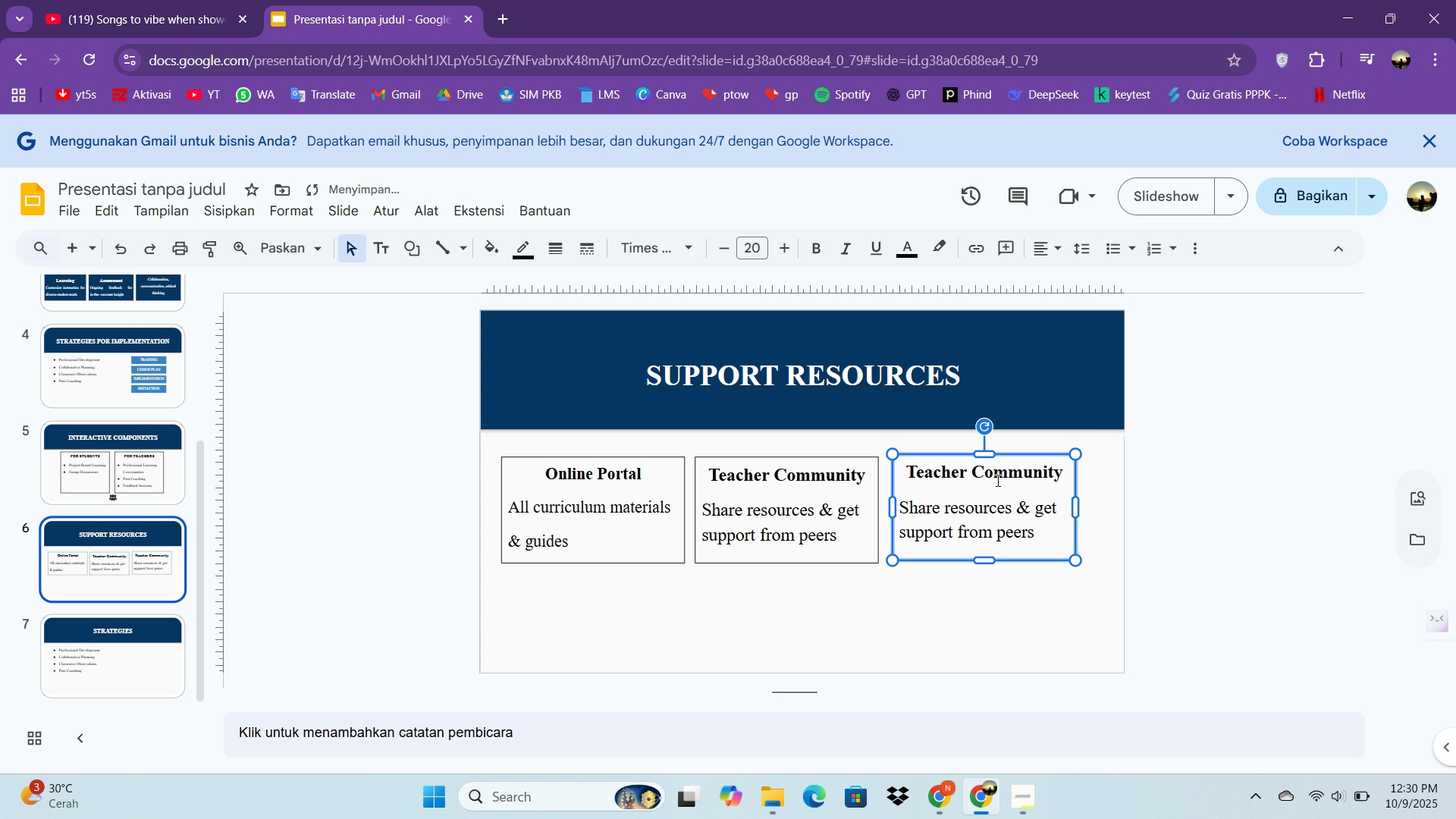 
key(ArrowLeft)
 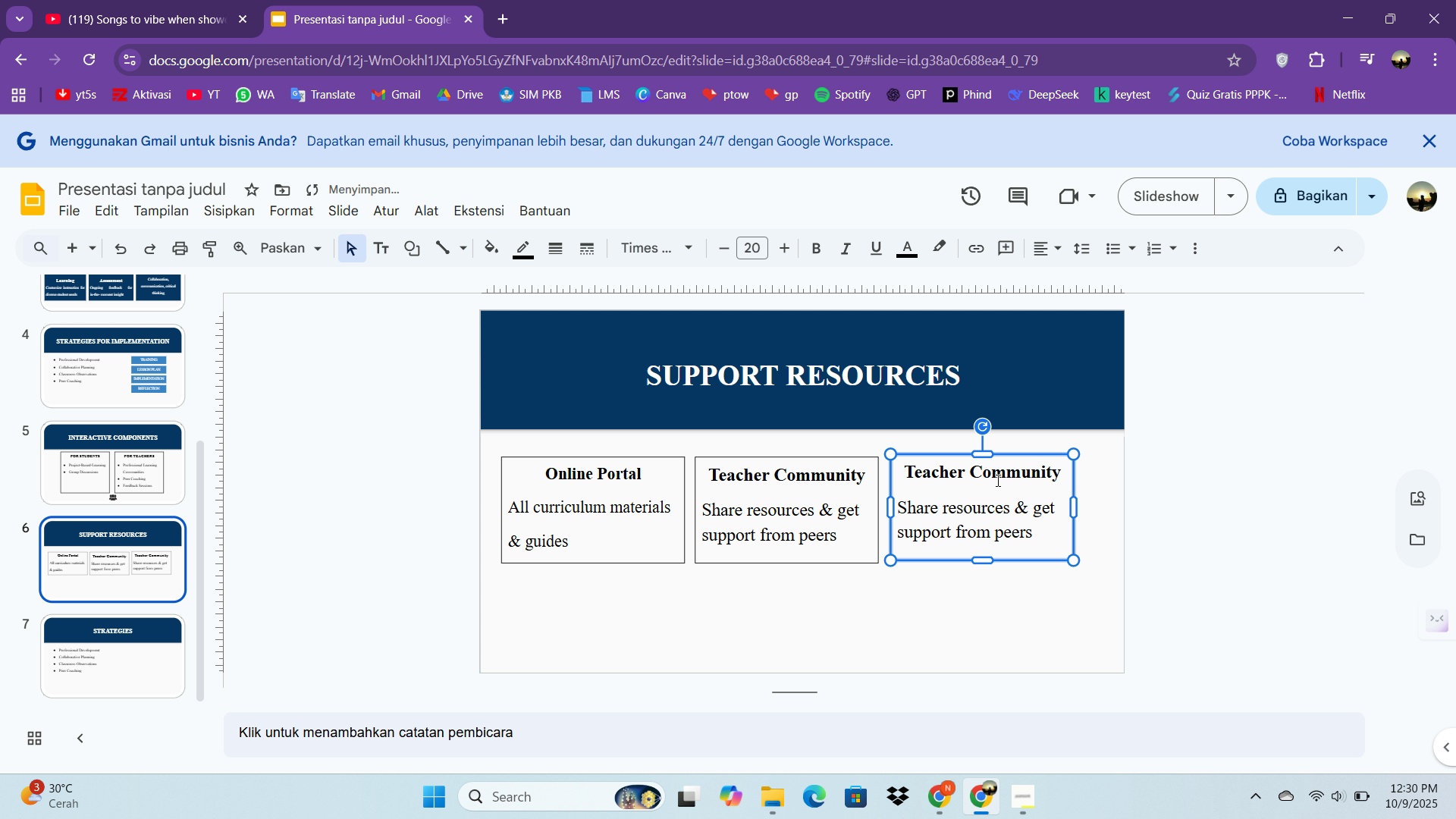 
key(ArrowLeft)
 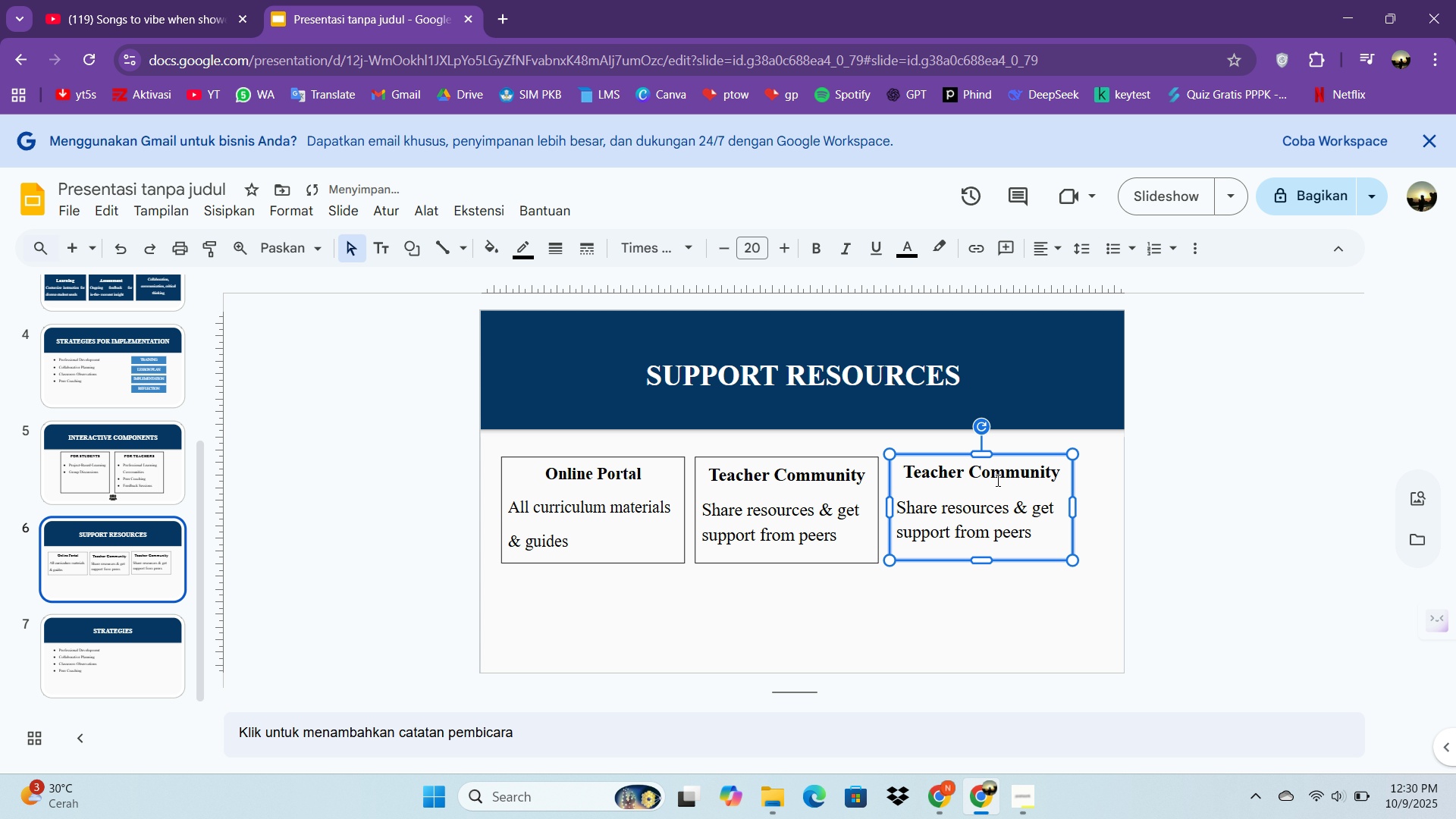 
key(ArrowLeft)
 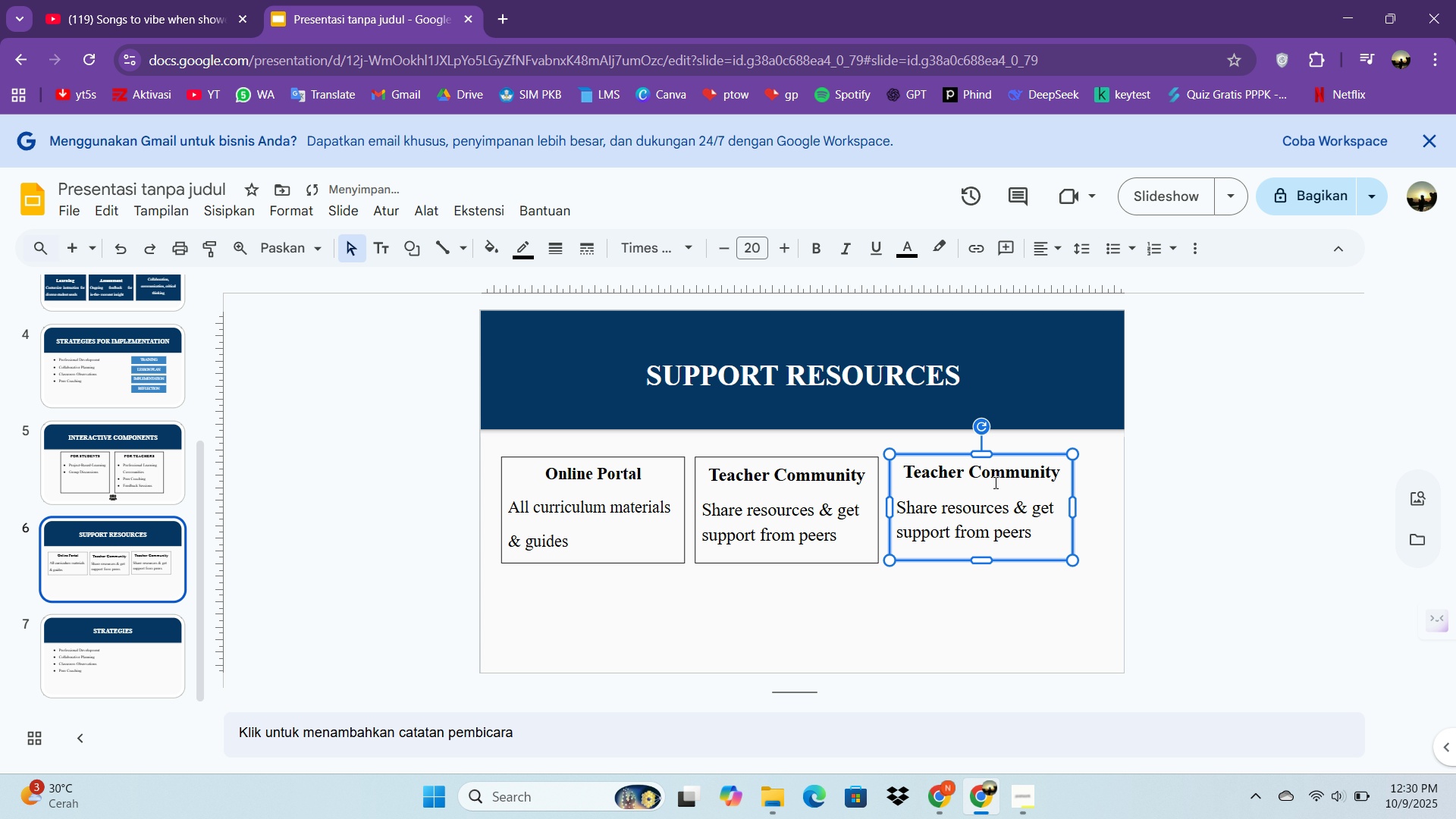 
double_click([994, 482])
 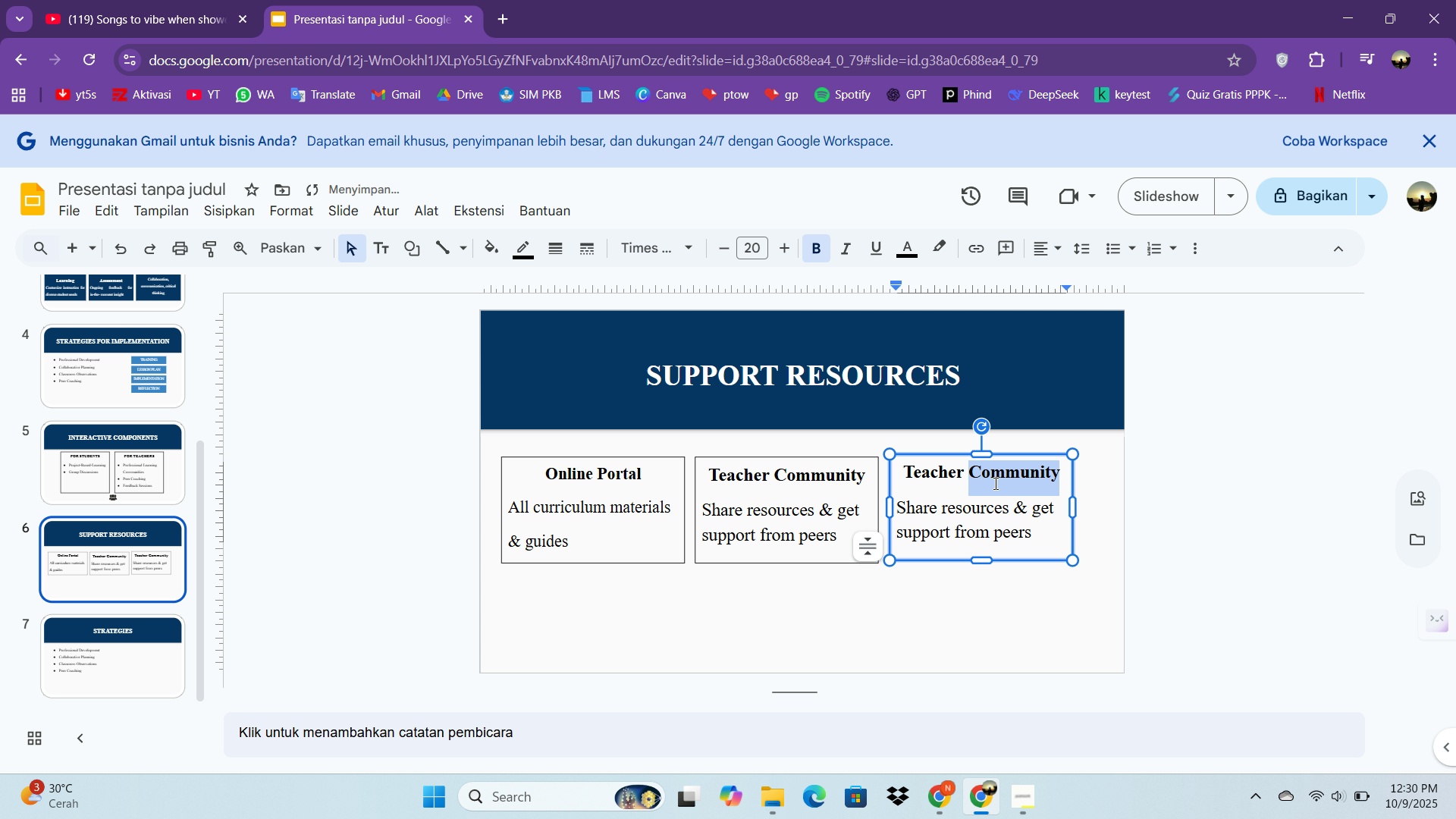 
key(Control+A)
 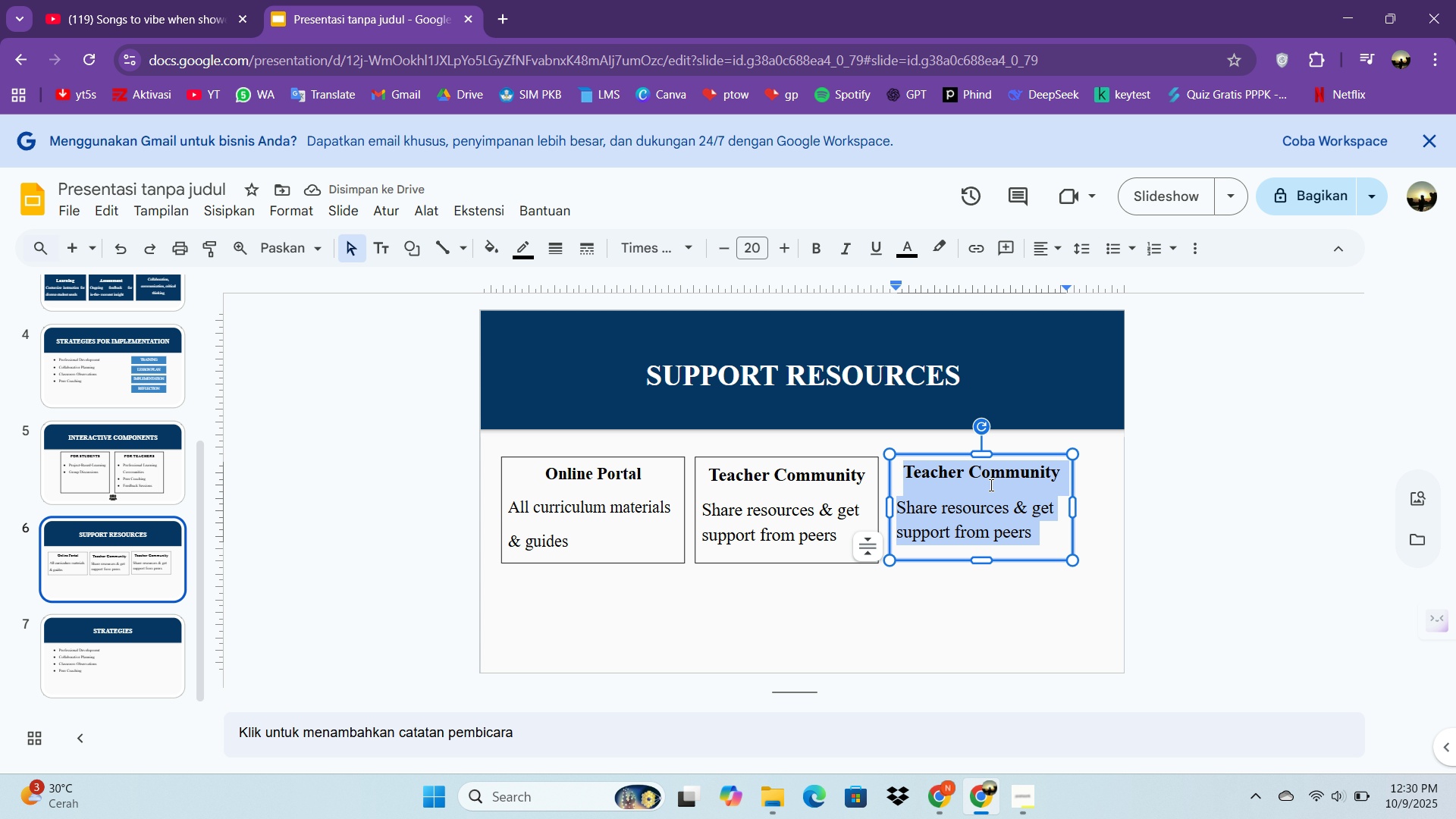 
left_click([987, 489])
 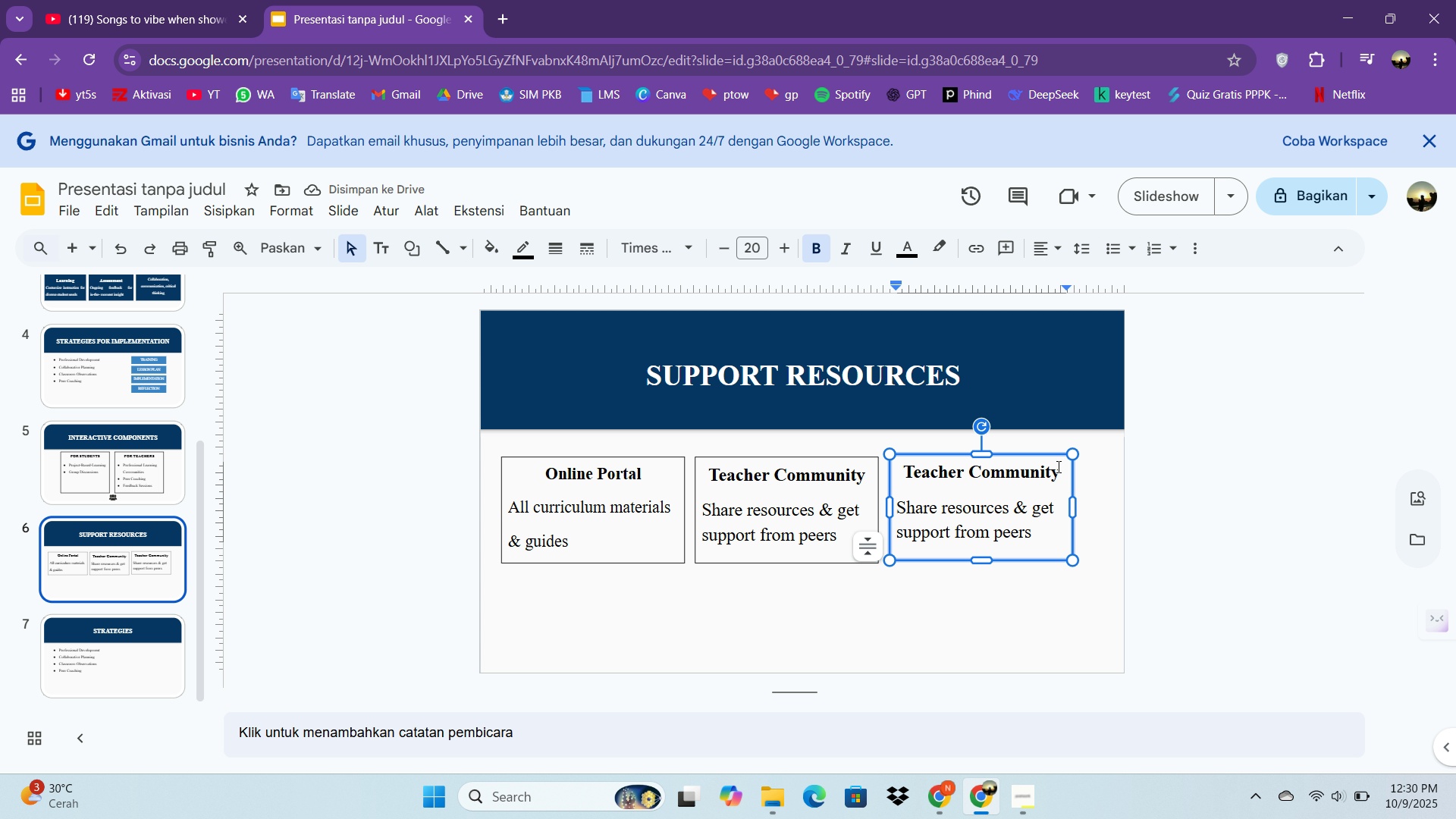 
left_click_drag(start_coordinate=[1062, 466], to_coordinate=[905, 483])
 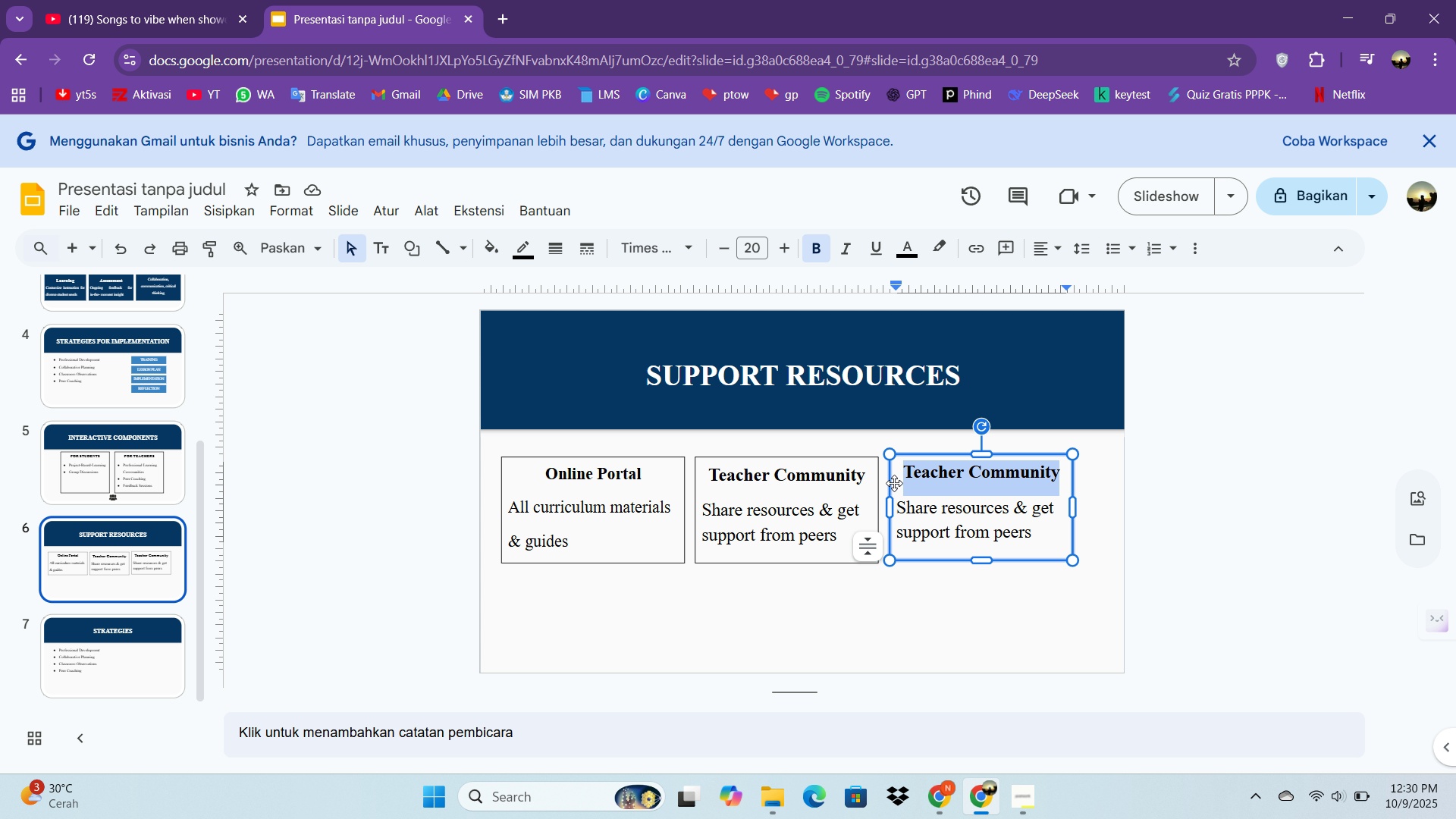 
type(Workshops)
 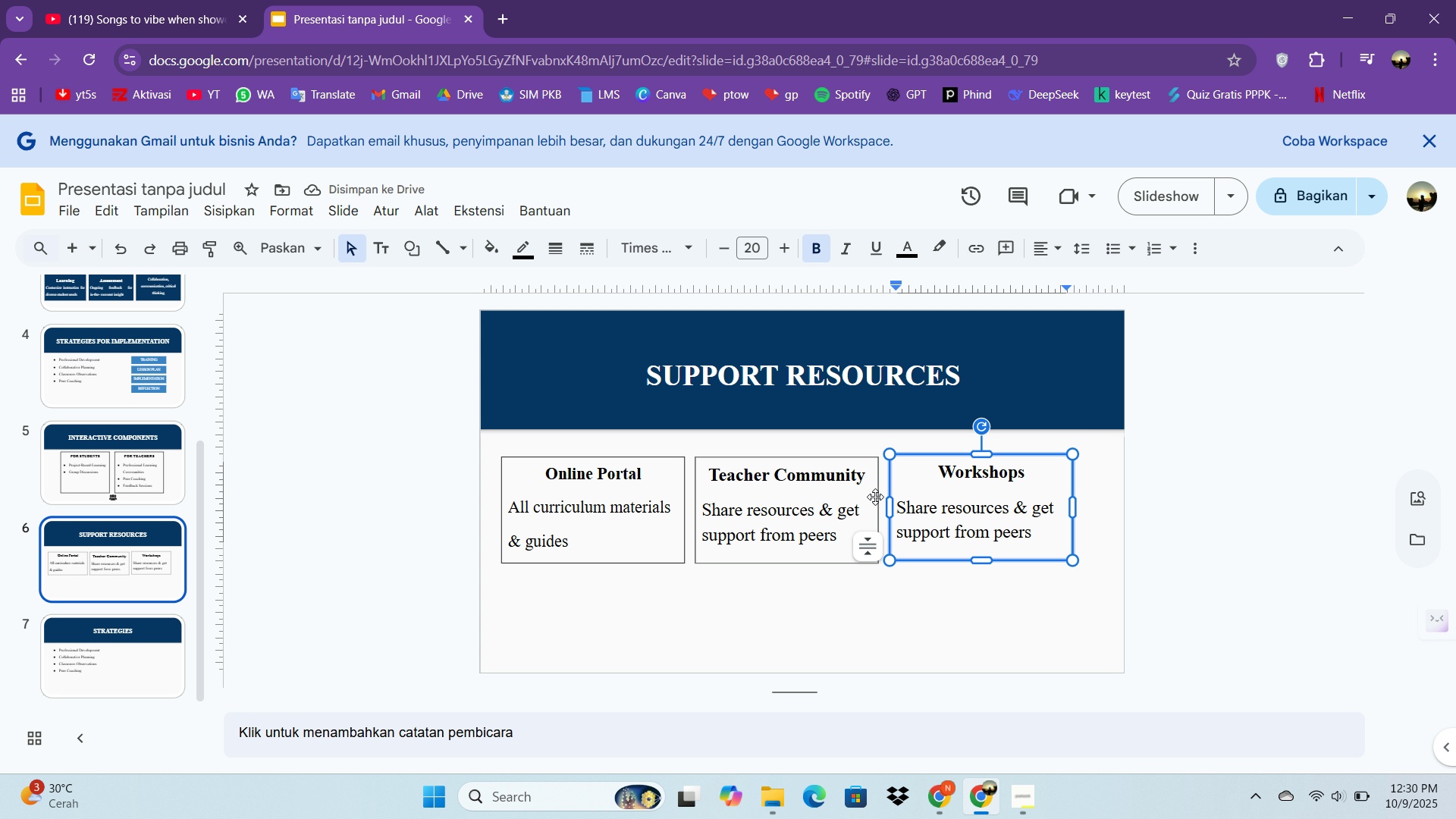 
left_click([1034, 521])
 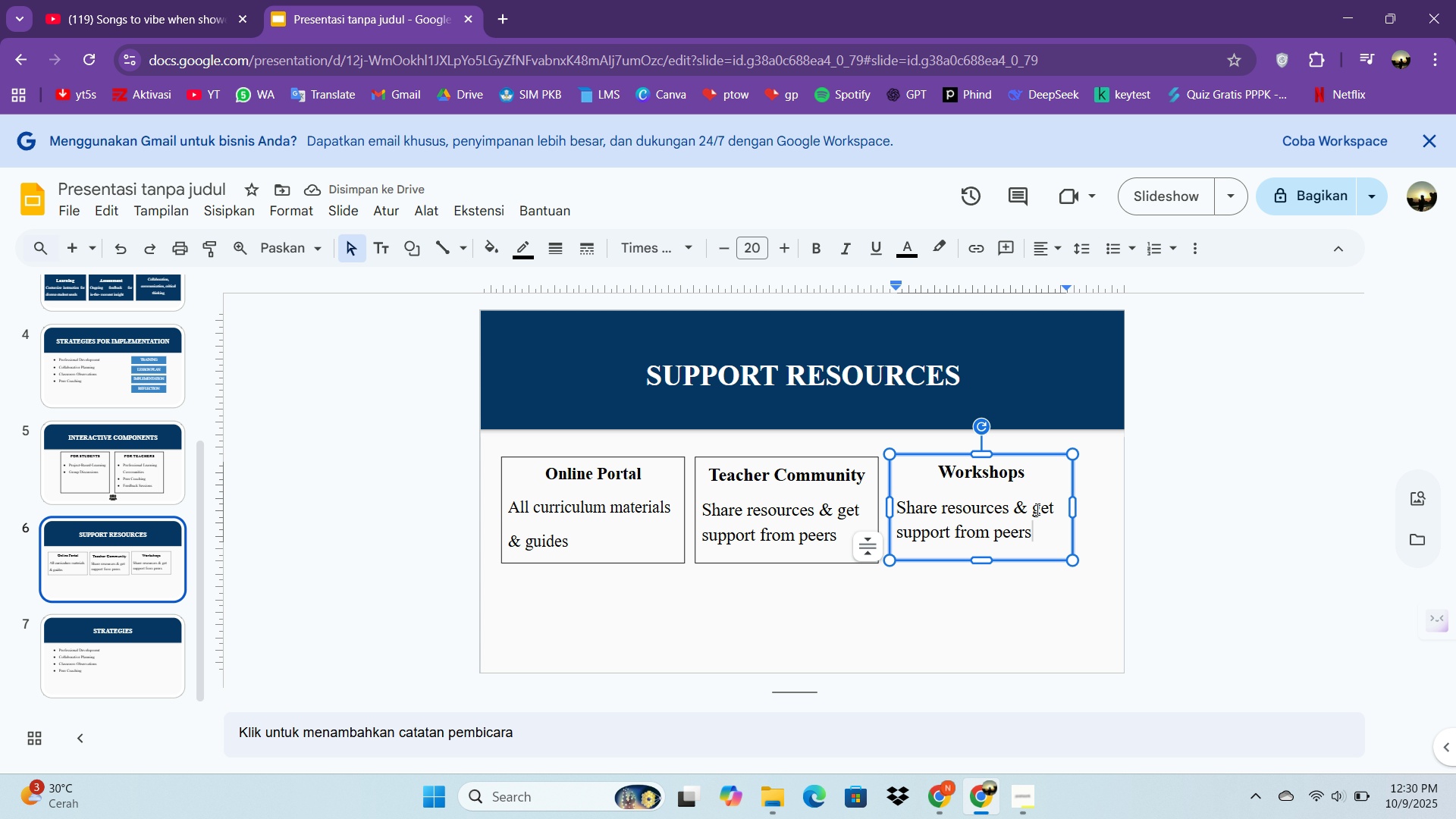 
hold_key(key=Backspace, duration=1.12)
 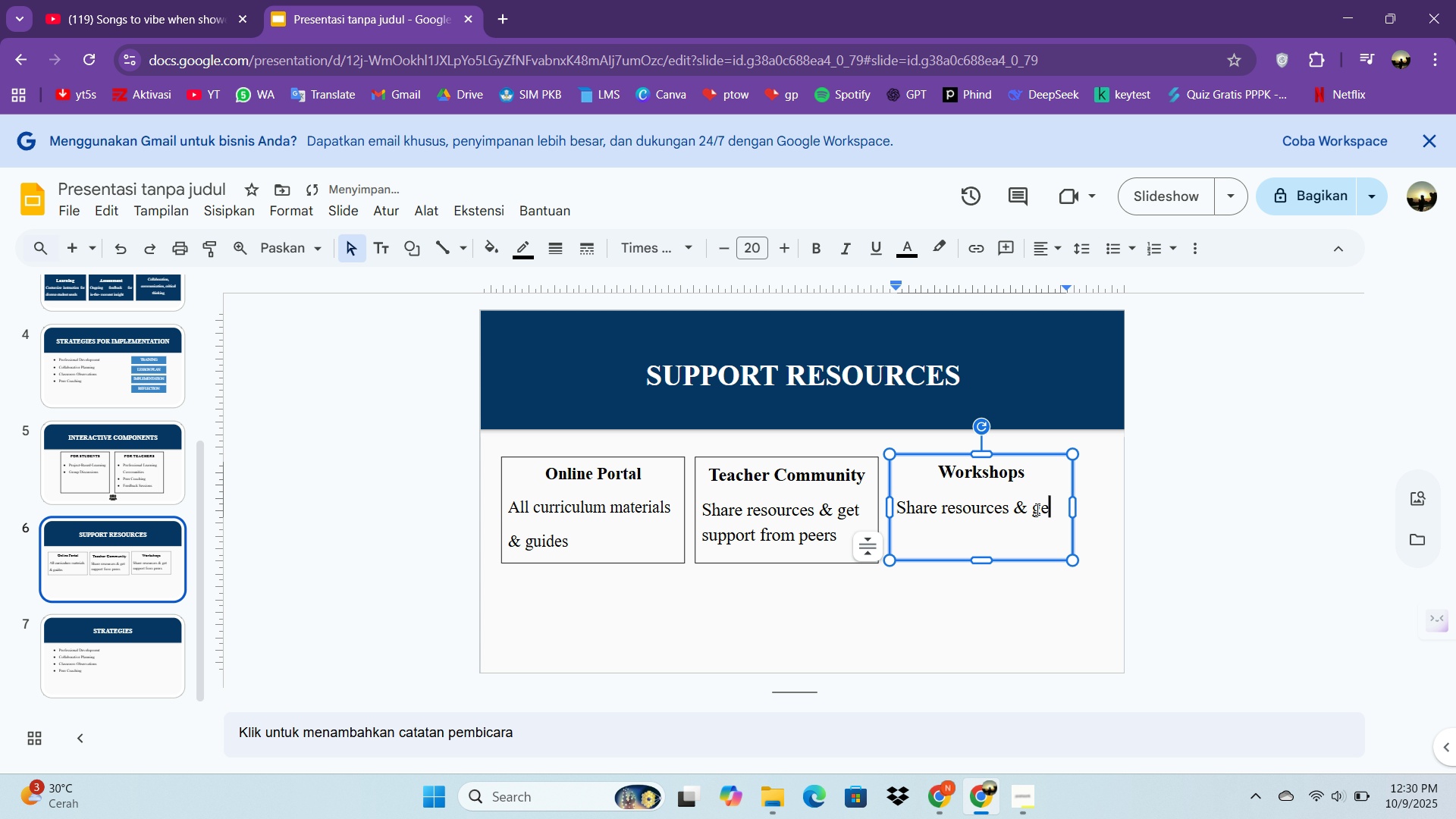 
key(Backspace)
key(Backspace)
key(Backspace)
key(Backspace)
key(Backspace)
key(Backspace)
key(Backspace)
key(Backspace)
key(Backspace)
type(On going )
key(Backspace)
key(Backspace)
key(Backspace)
key(Backspace)
key(Backspace)
key(Backspace)
key(Backspace)
type(going prod)
key(Backspace)
type(fessional develpo)
key(Backspace)
key(Backspace)
type(opment)
 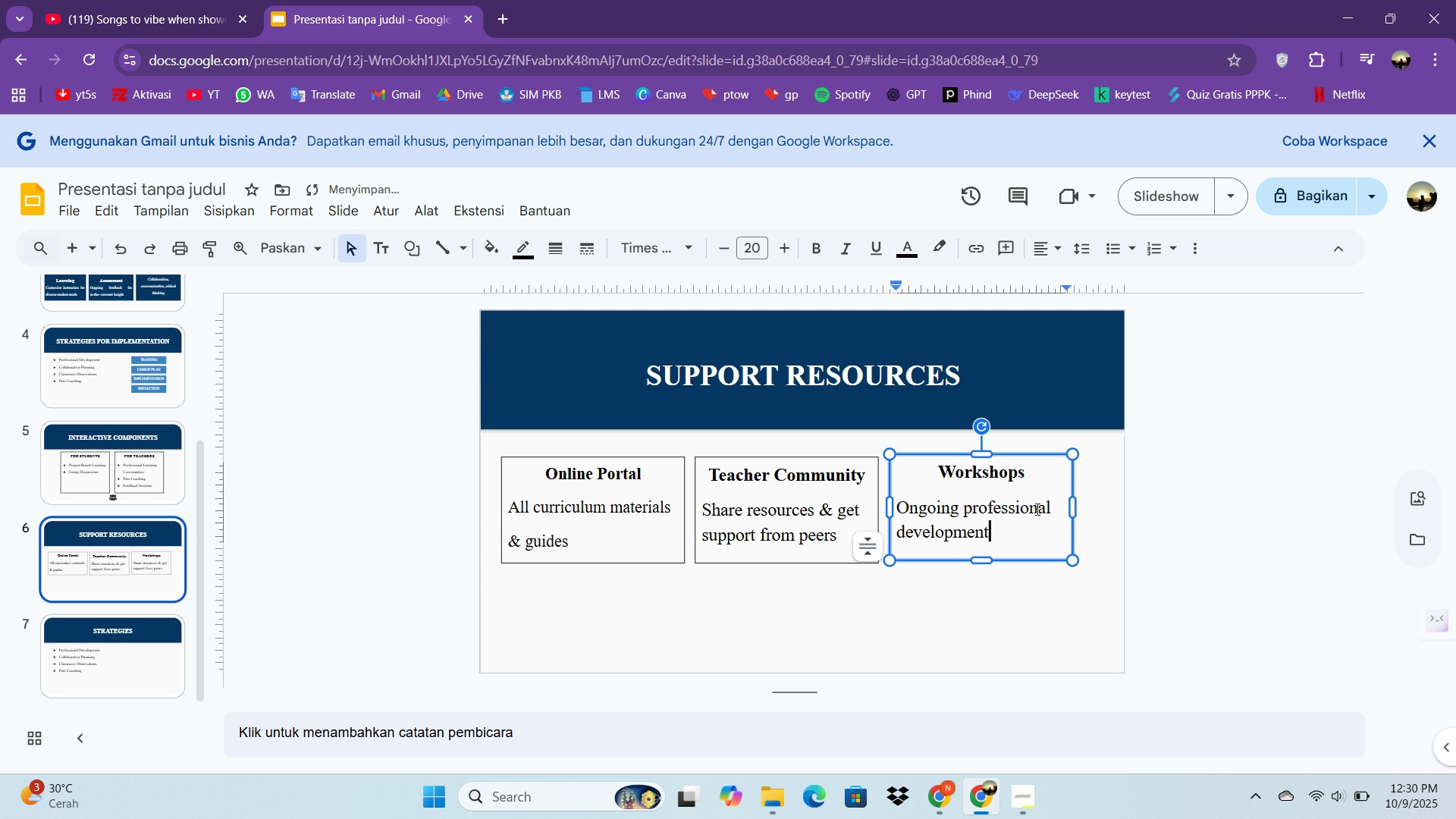 
left_click([664, 454])
 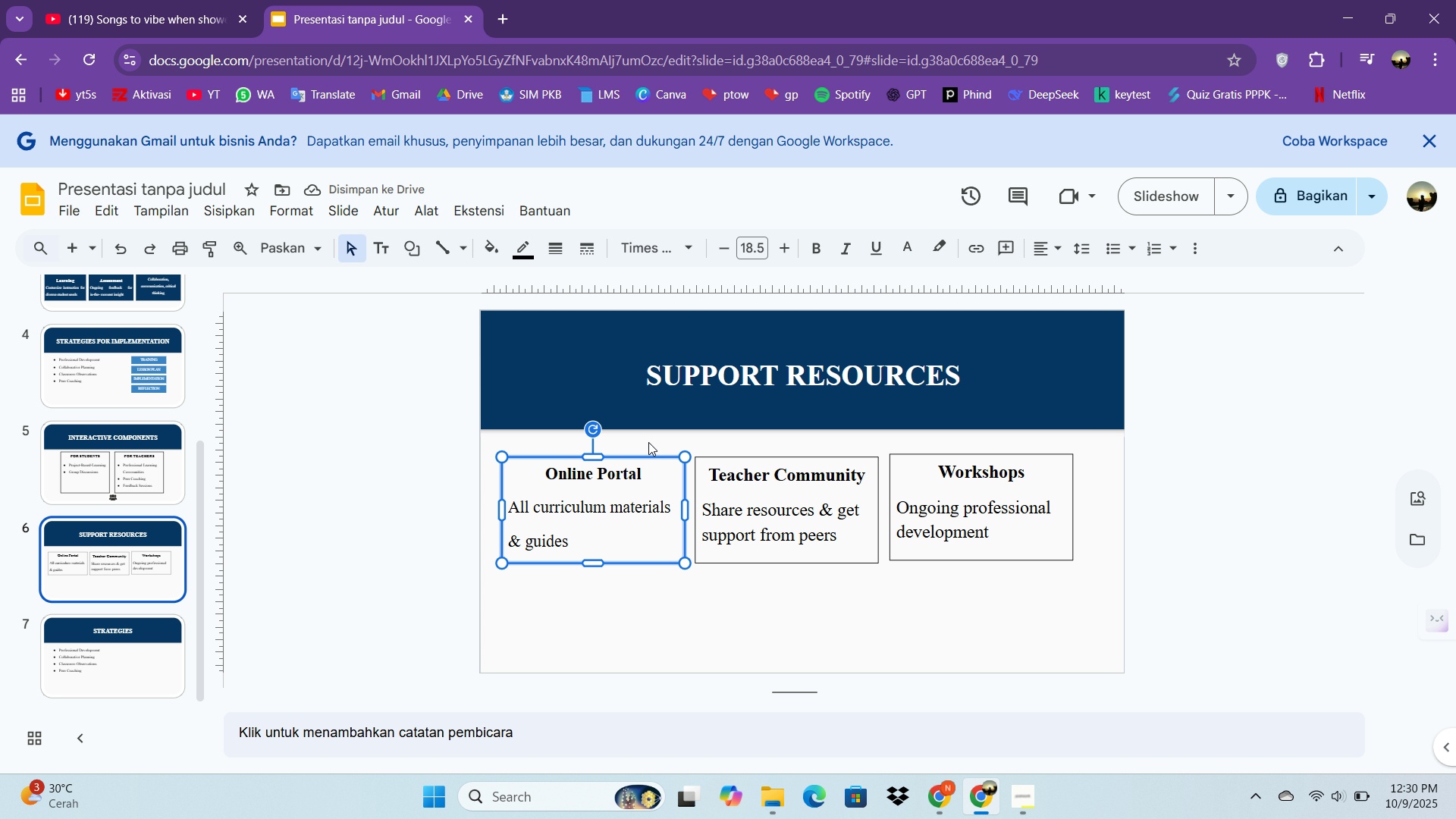 
key(Control+C)
 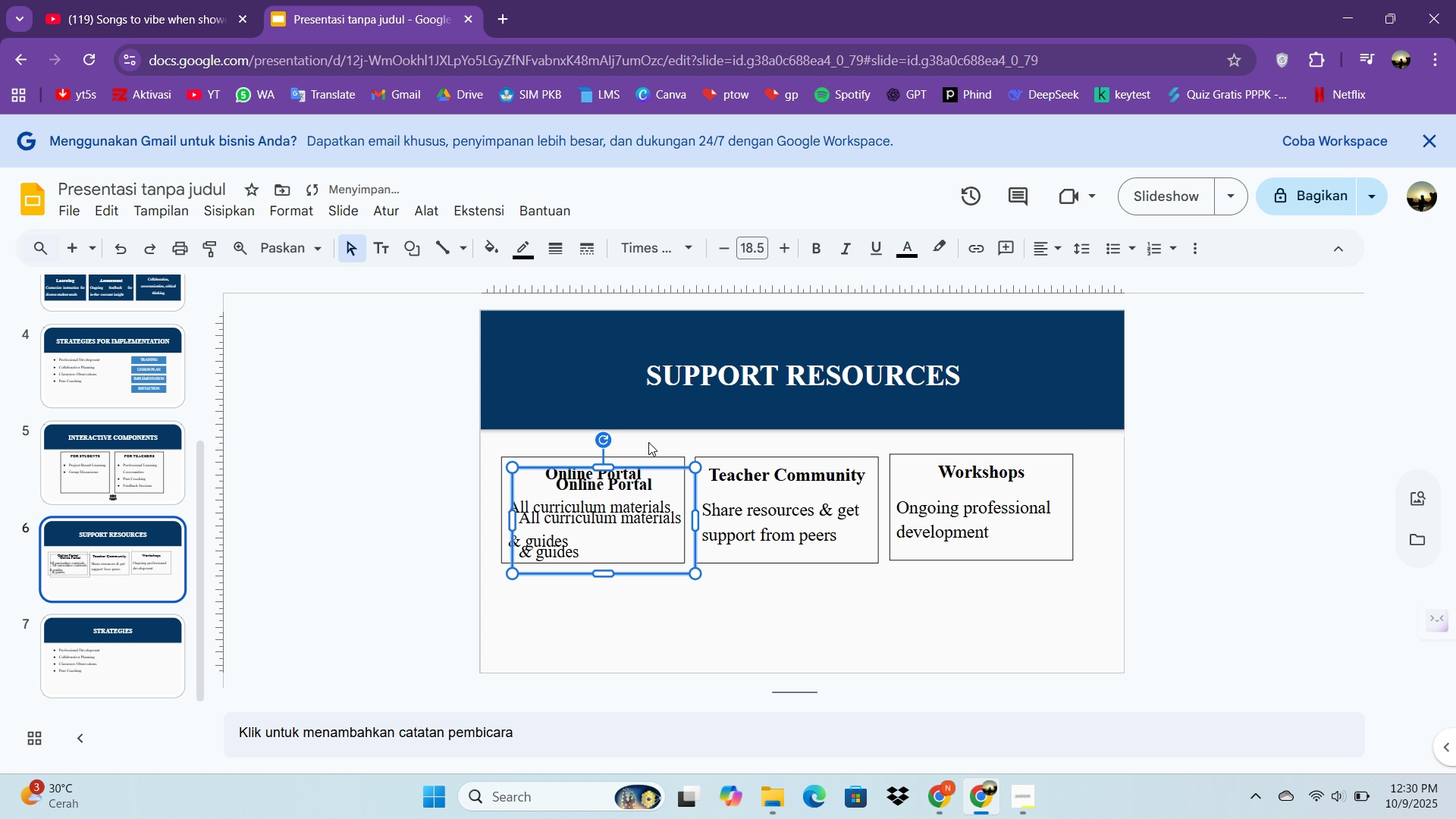 
key(Control+V)
 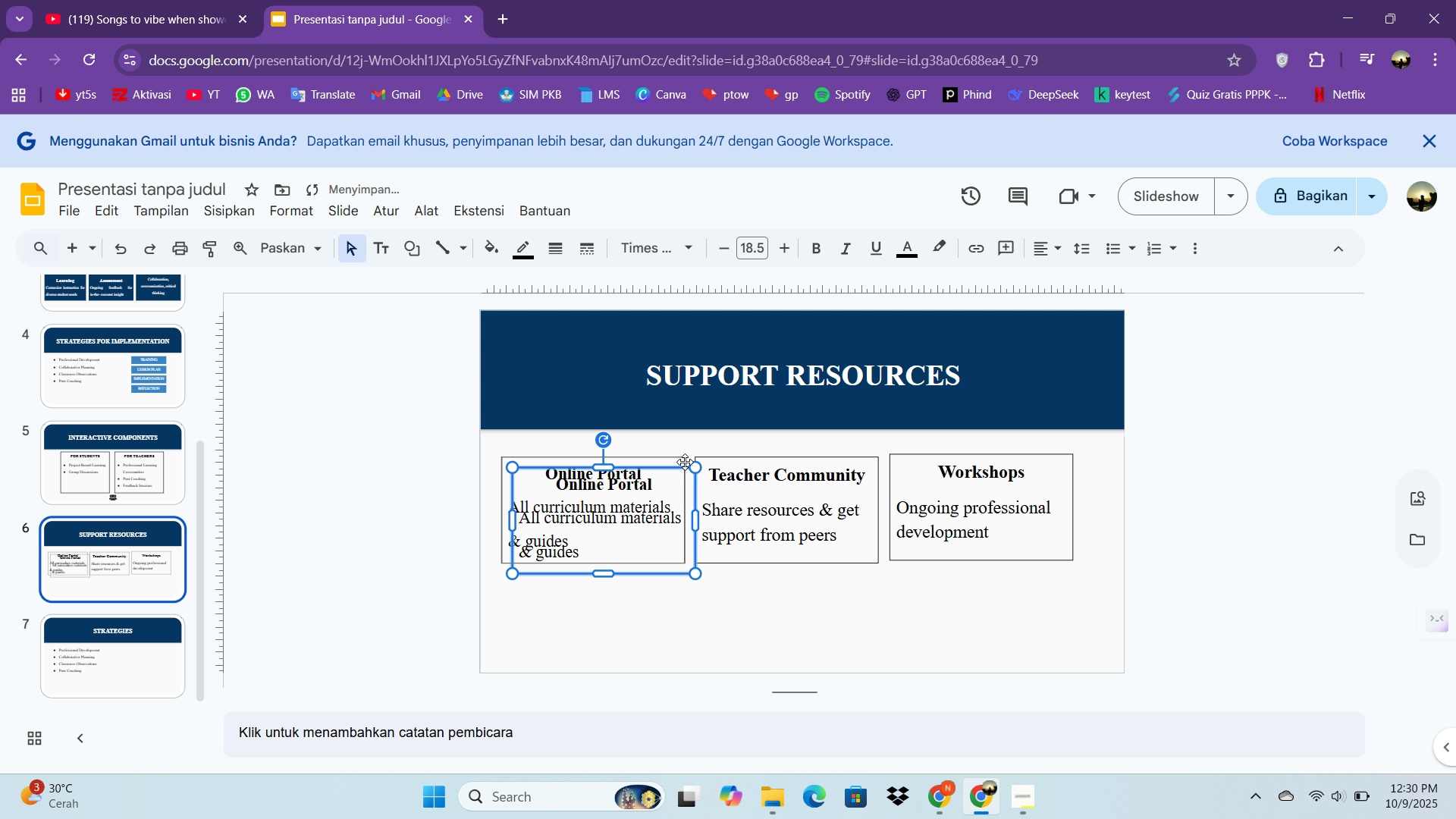 
left_click_drag(start_coordinate=[673, 469], to_coordinate=[864, 573])
 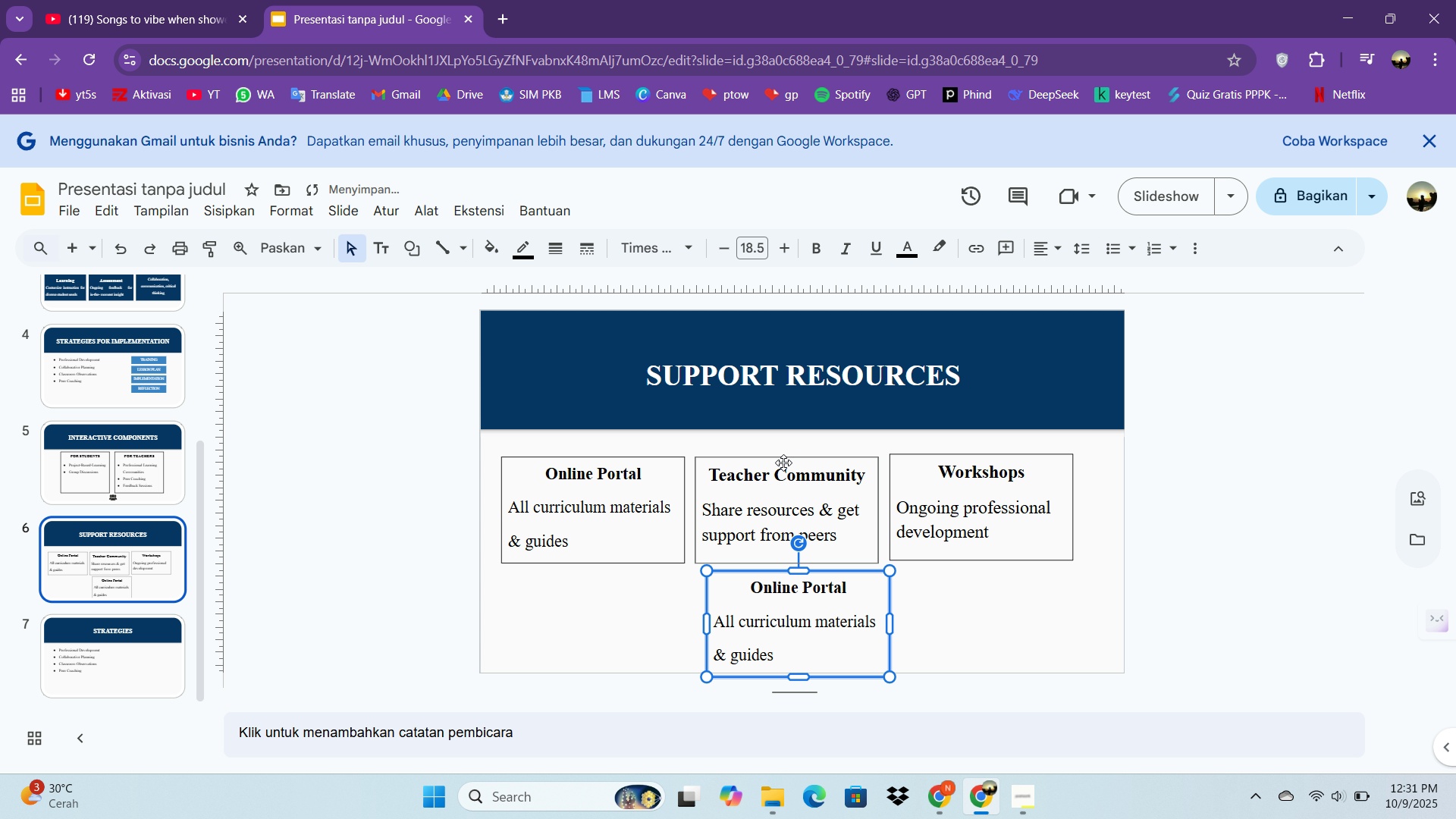 
left_click([783, 463])
 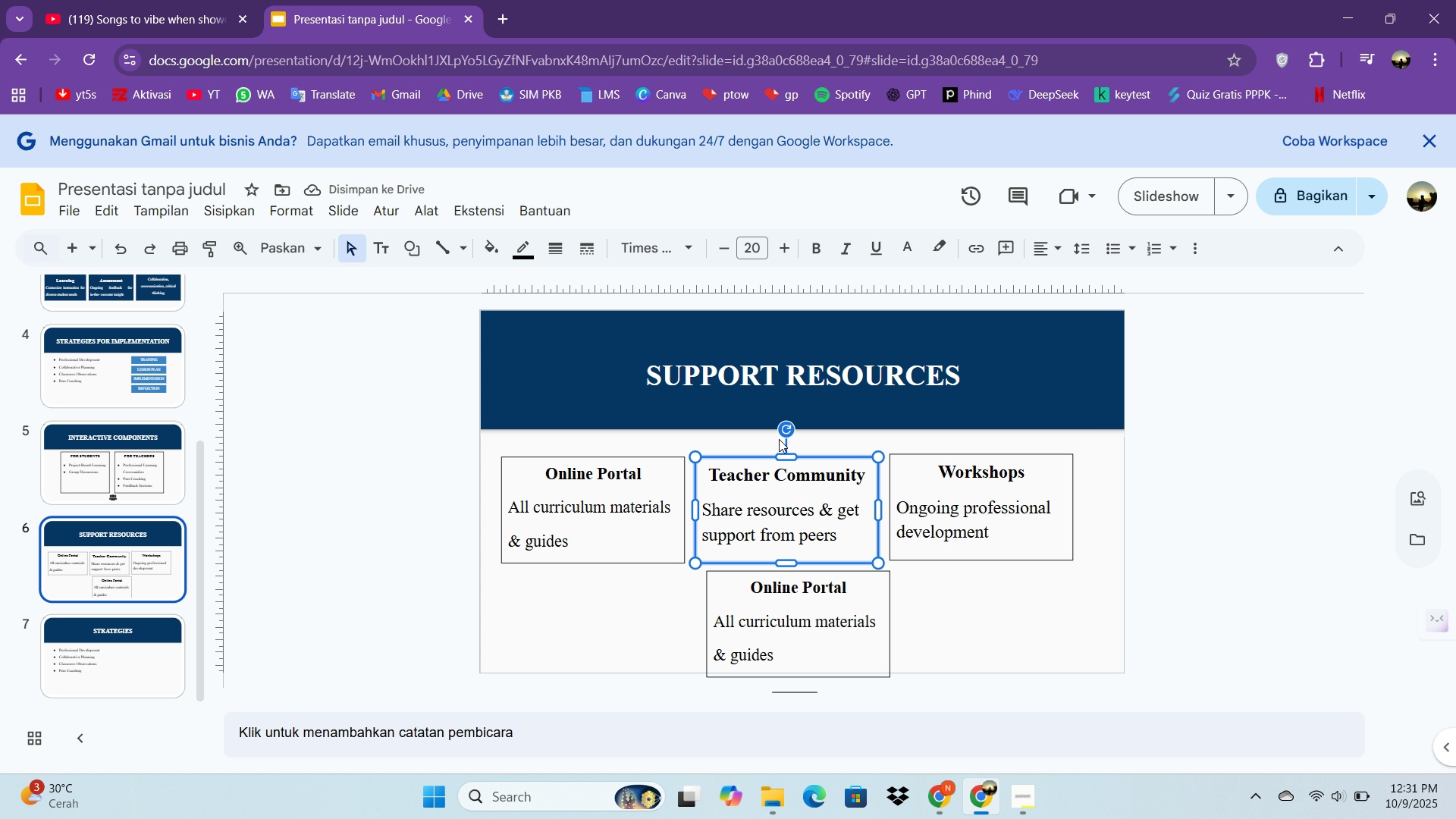 
left_click_drag(start_coordinate=[819, 460], to_coordinate=[820, 405])
 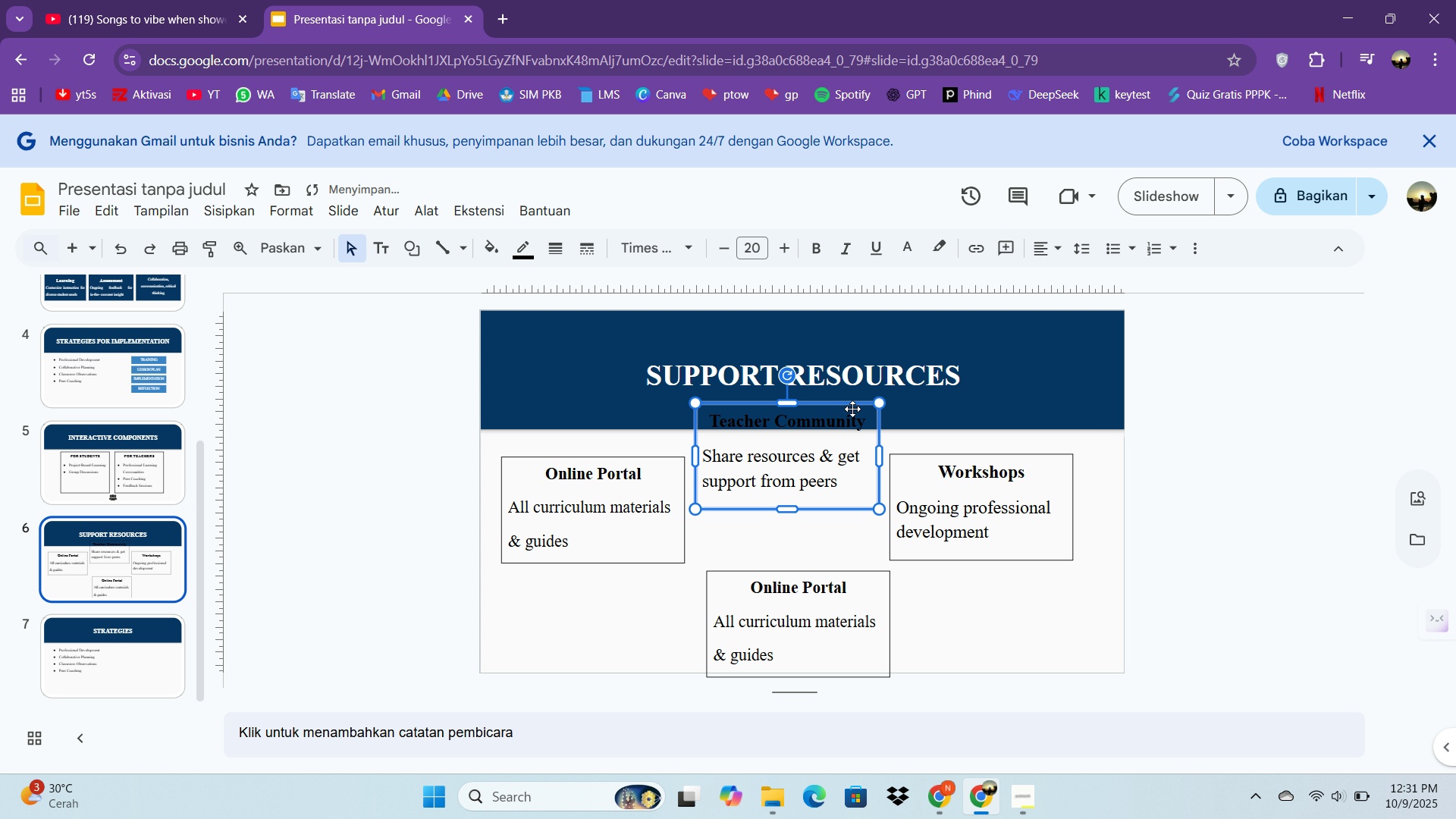 
left_click_drag(start_coordinate=[852, 406], to_coordinate=[839, 450])
 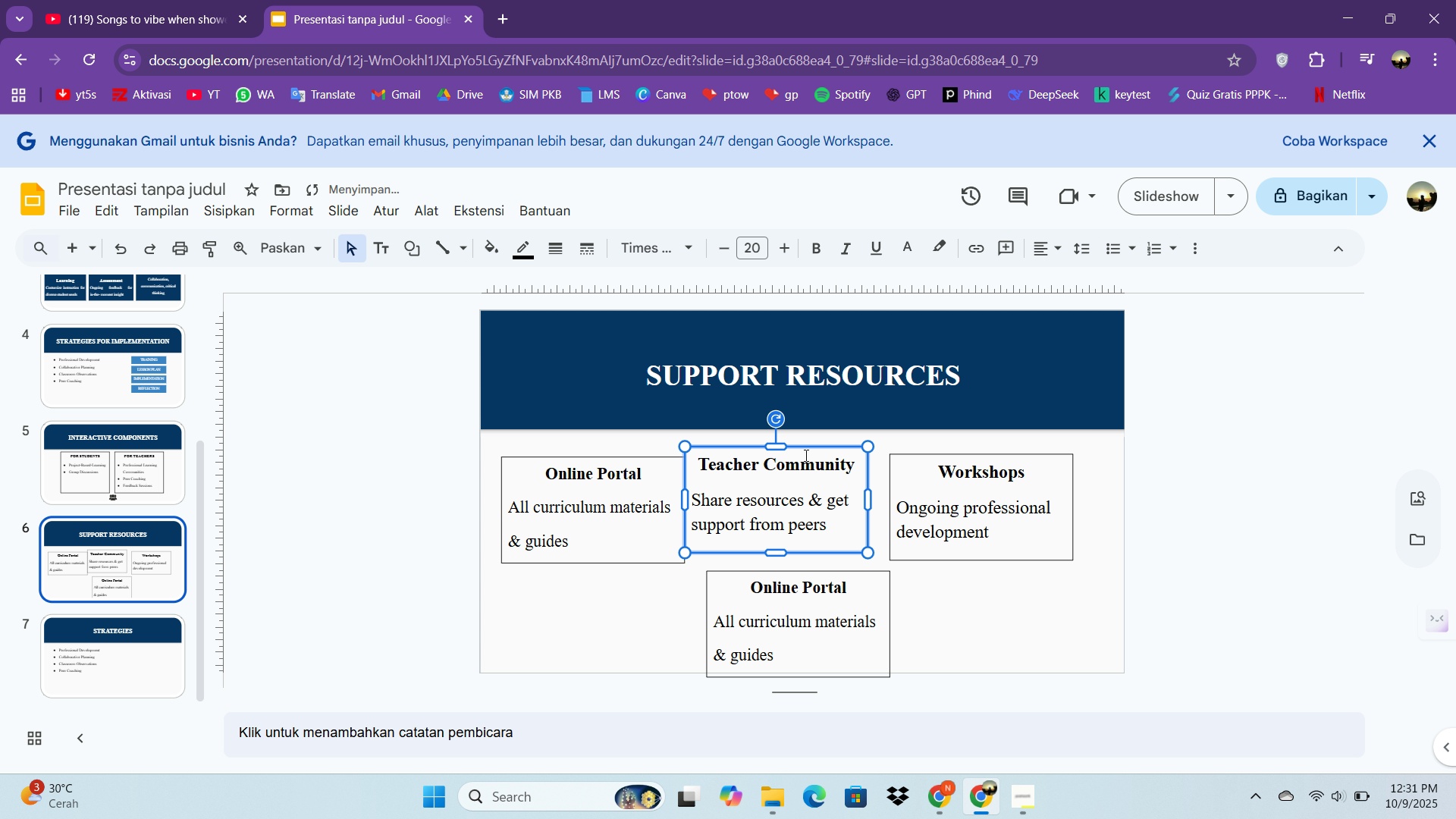 
key(Control+Z)
 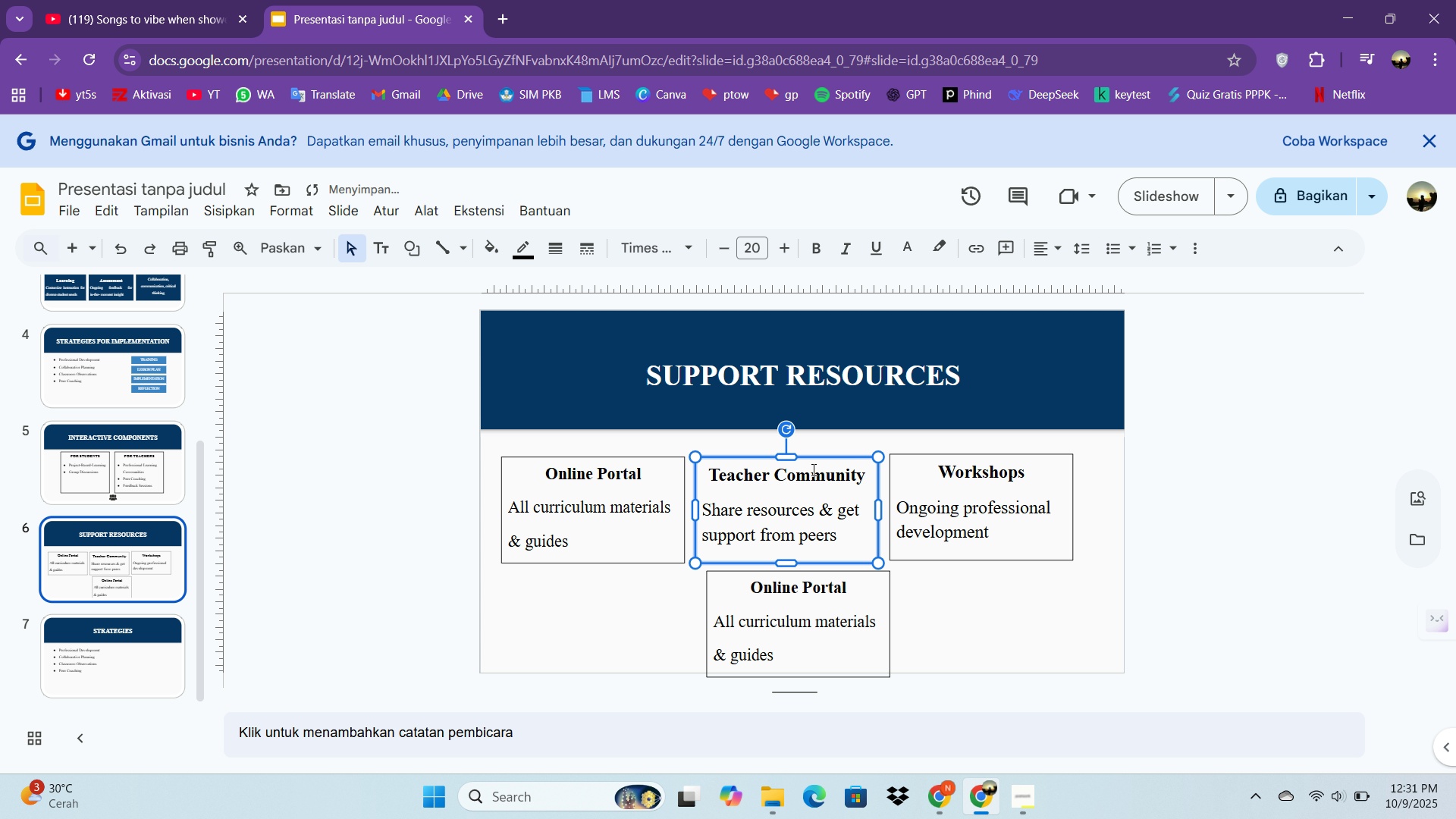 
key(Control+Z)
 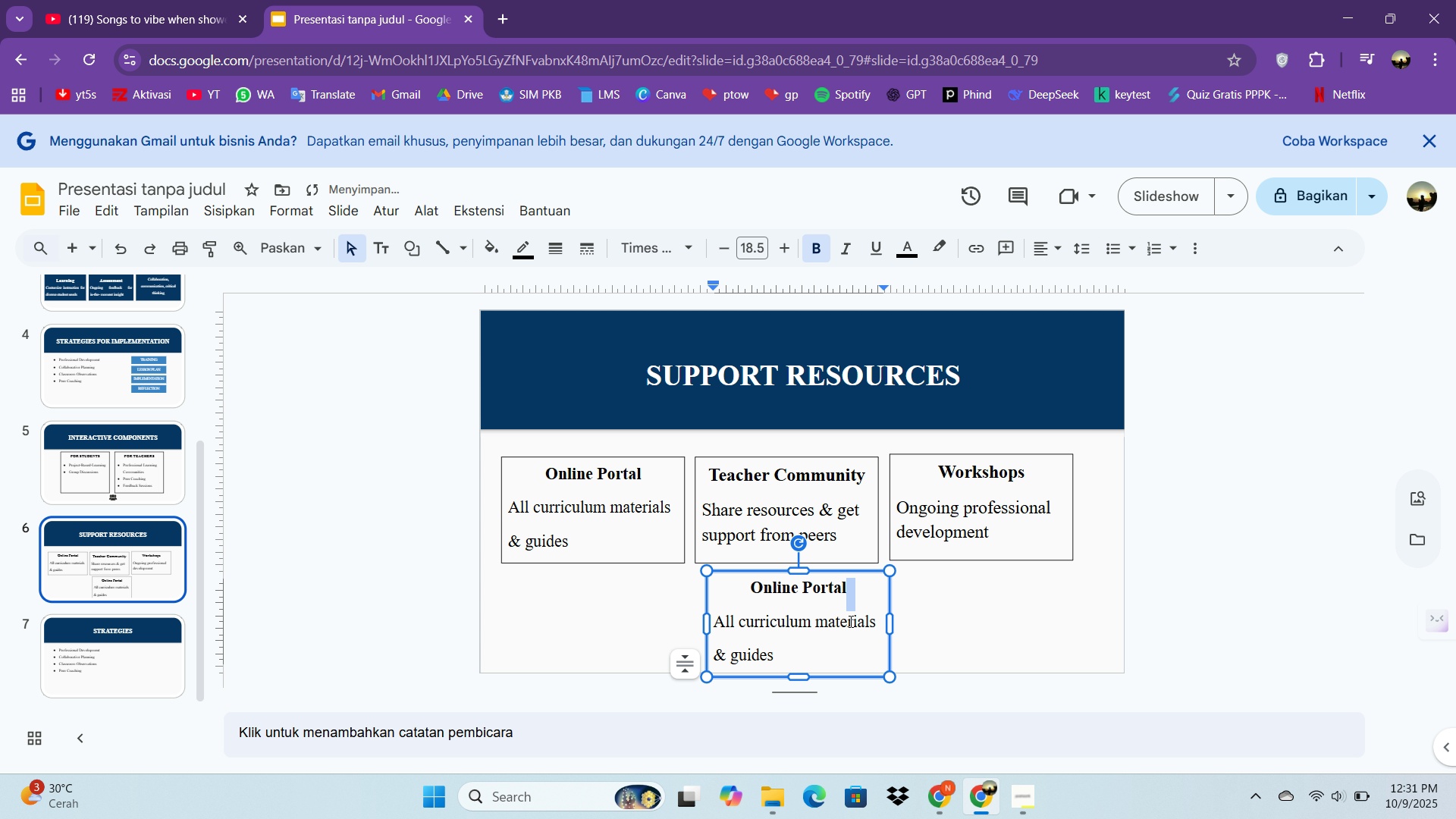 
left_click_drag(start_coordinate=[808, 657], to_coordinate=[746, 615])
 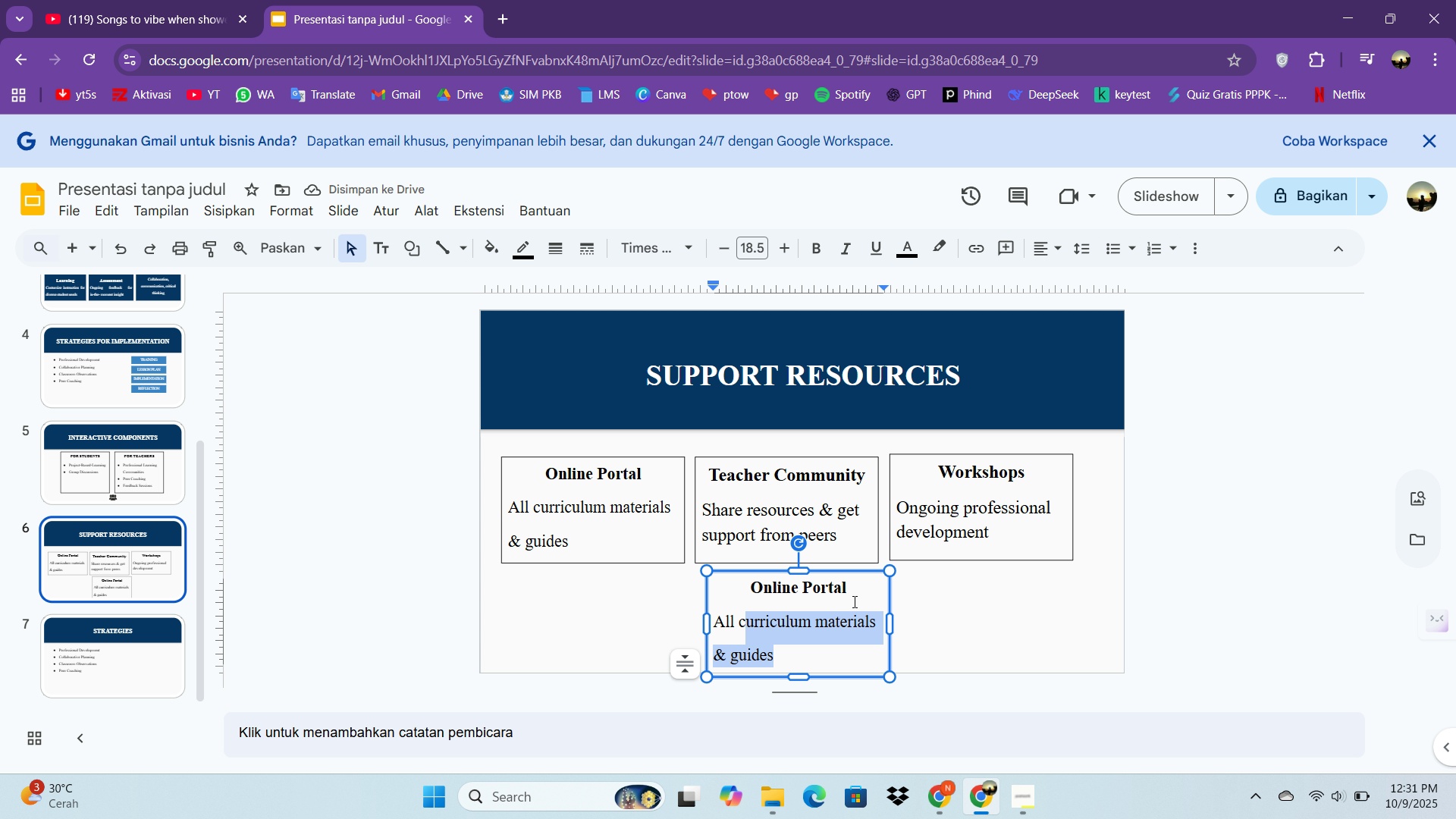 
left_click_drag(start_coordinate=[855, 600], to_coordinate=[752, 582])
 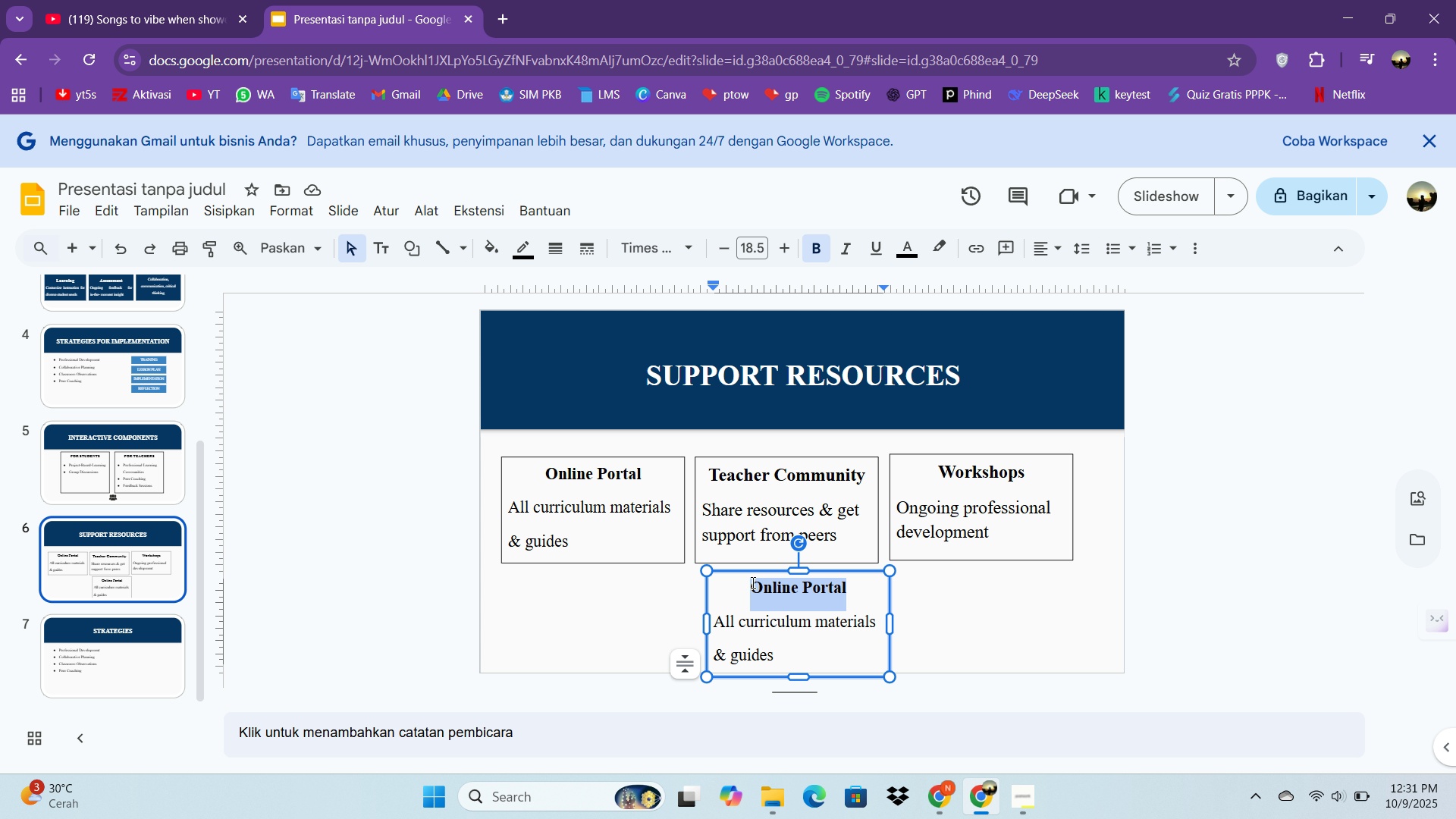 
type(Mentor Support)
 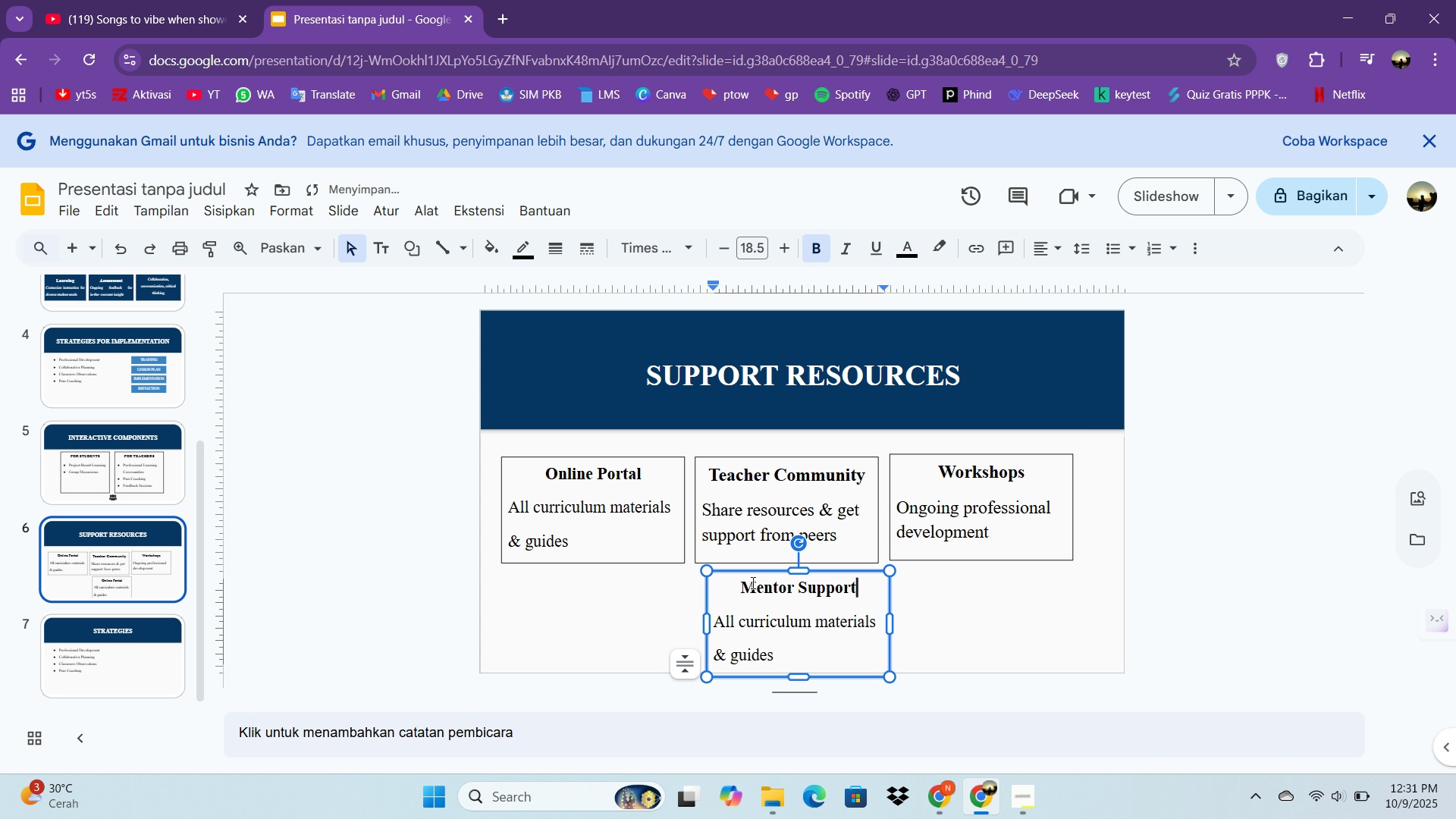 
left_click_drag(start_coordinate=[763, 673], to_coordinate=[777, 664])
 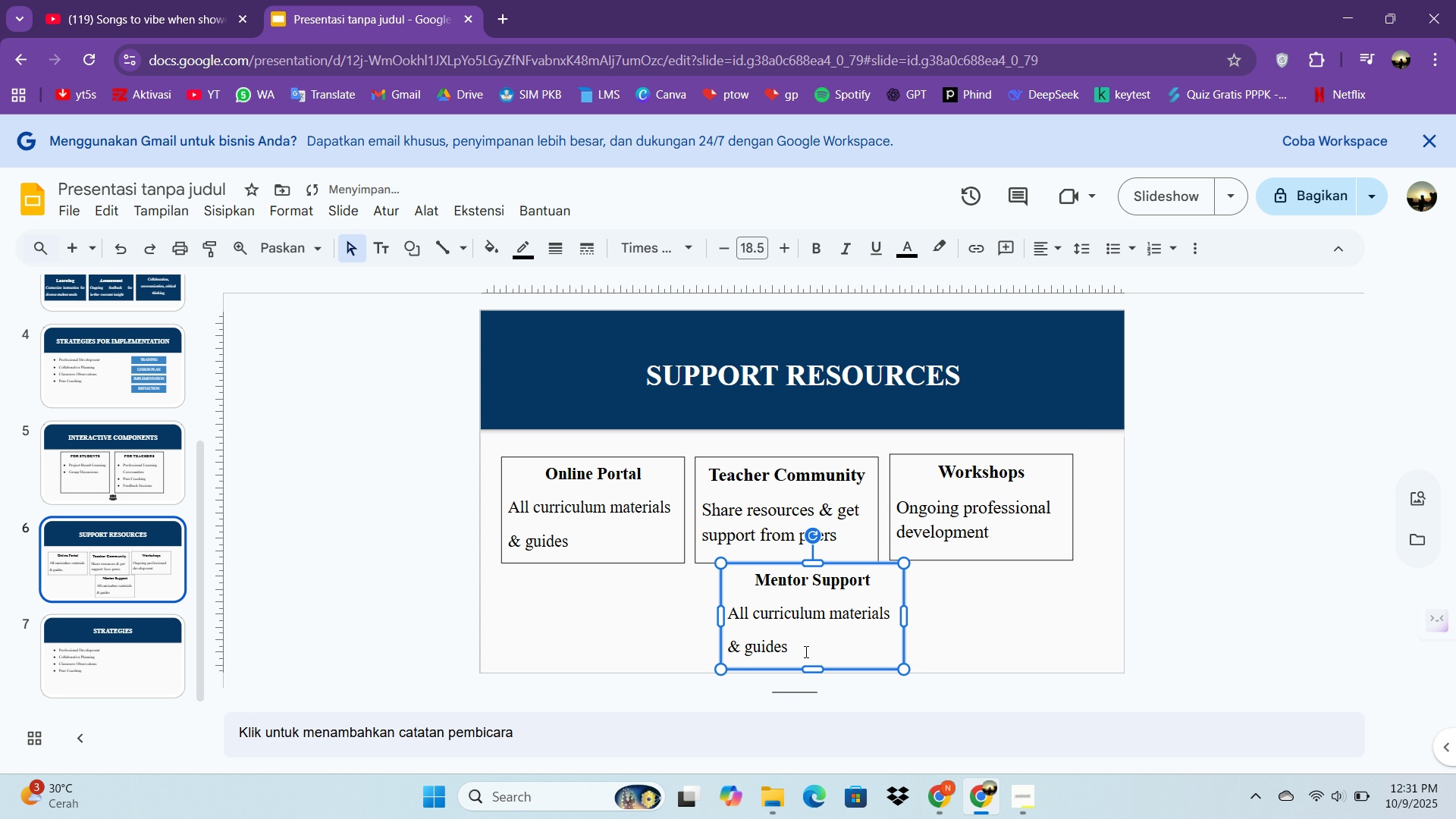 
left_click_drag(start_coordinate=[806, 648], to_coordinate=[726, 606])
 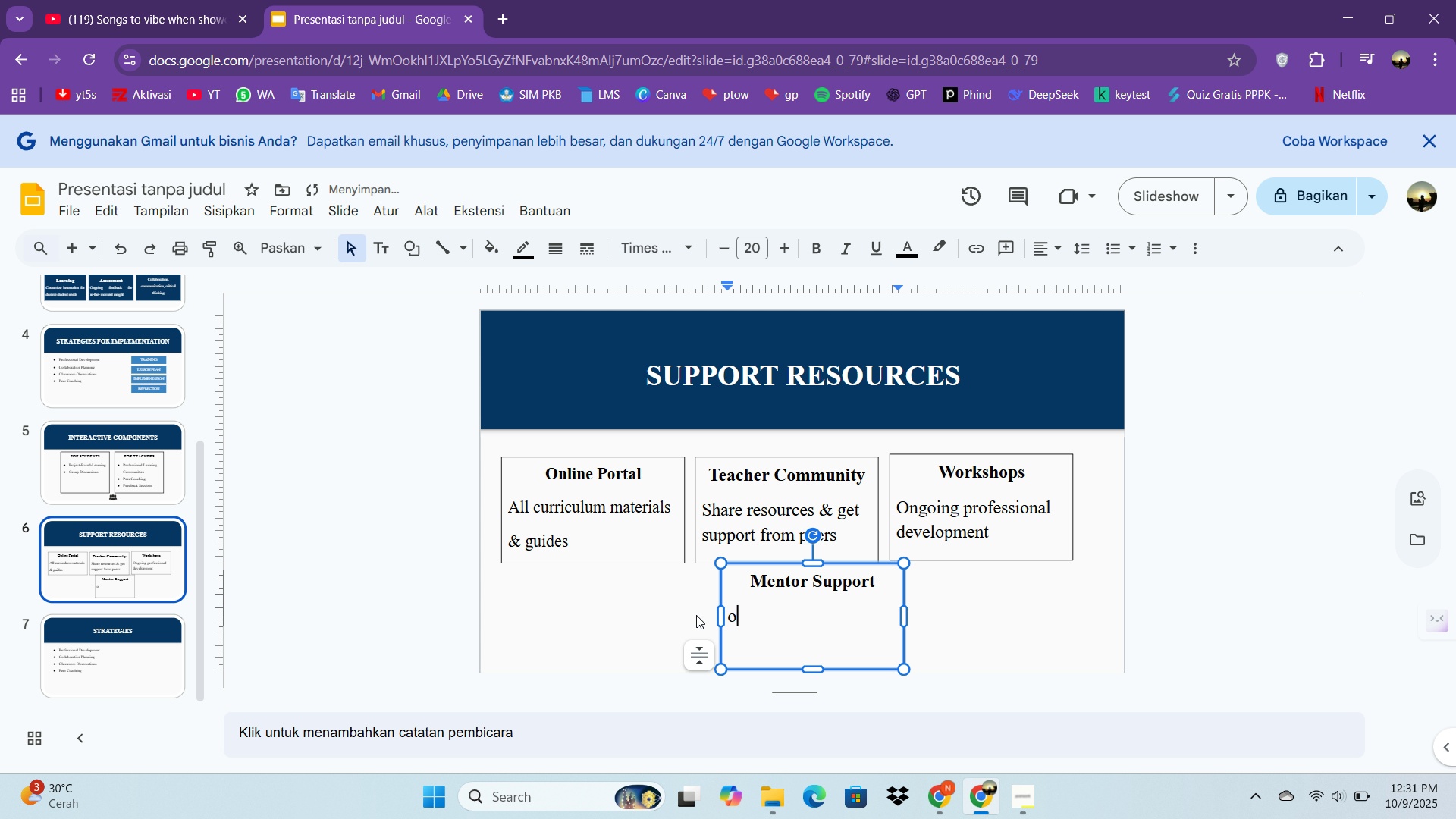 
type(o)
key(Backspace)
type(One-on-one guidance)
 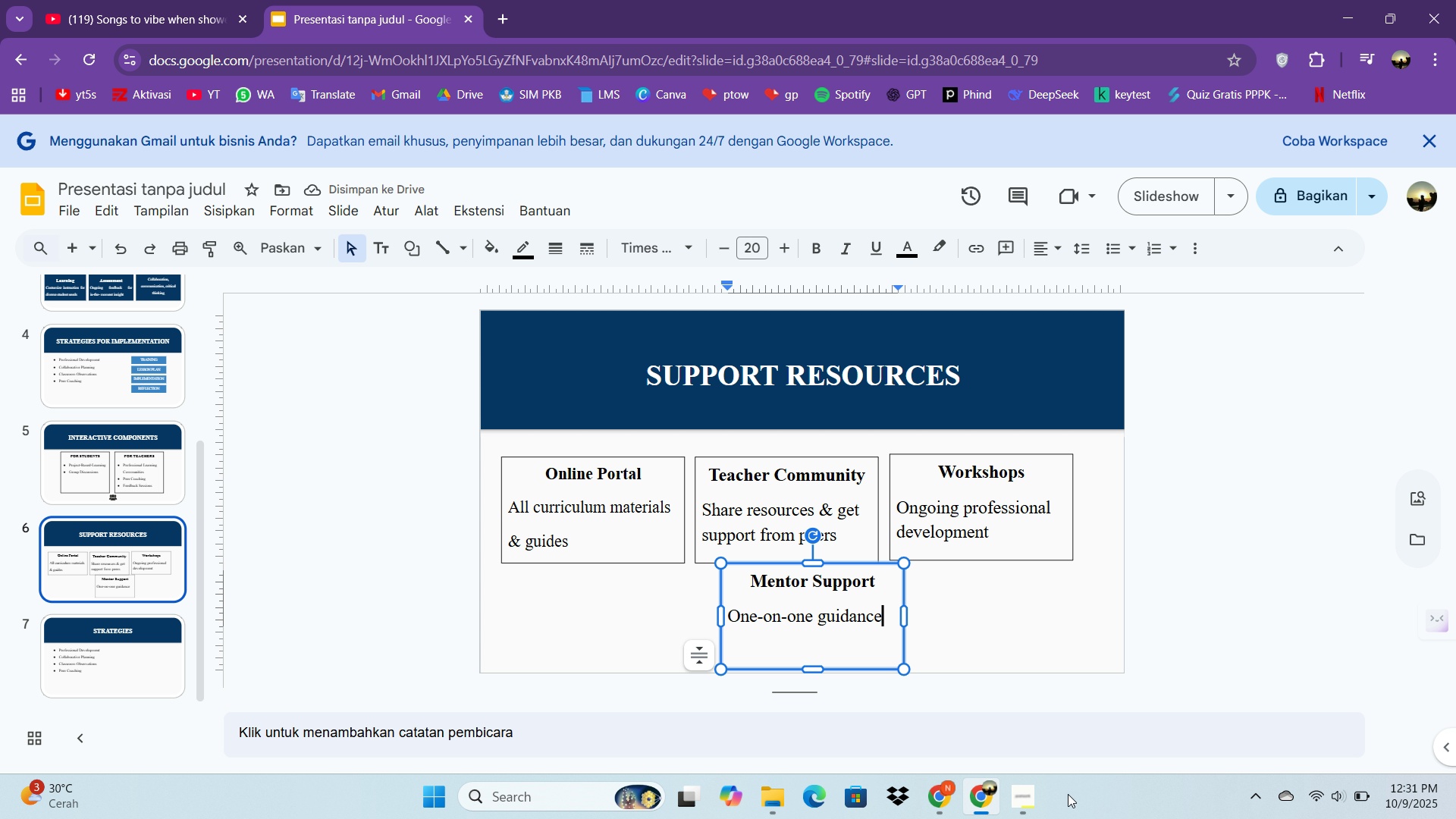 
wait(5.4)
 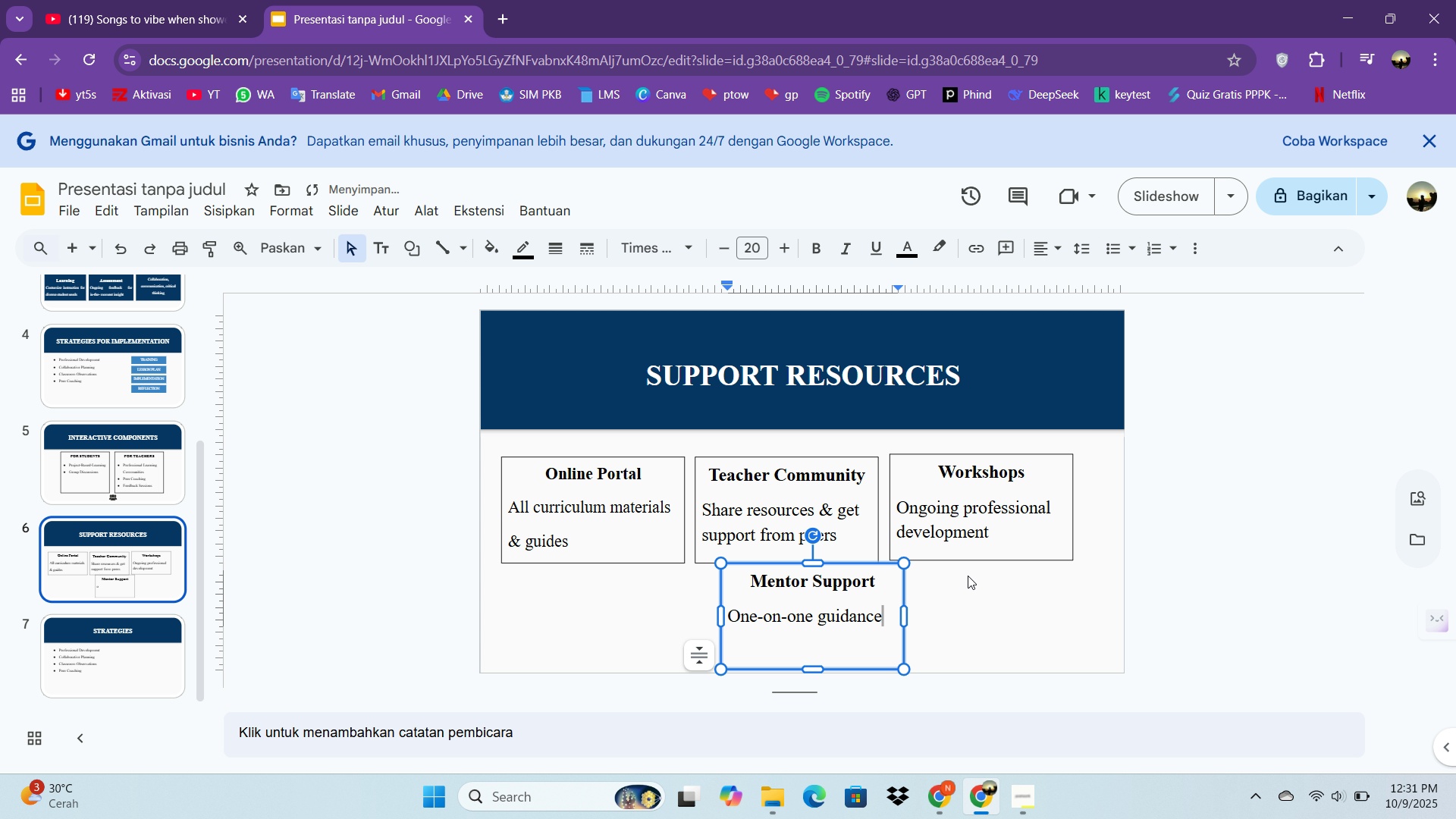 
left_click([1049, 253])
 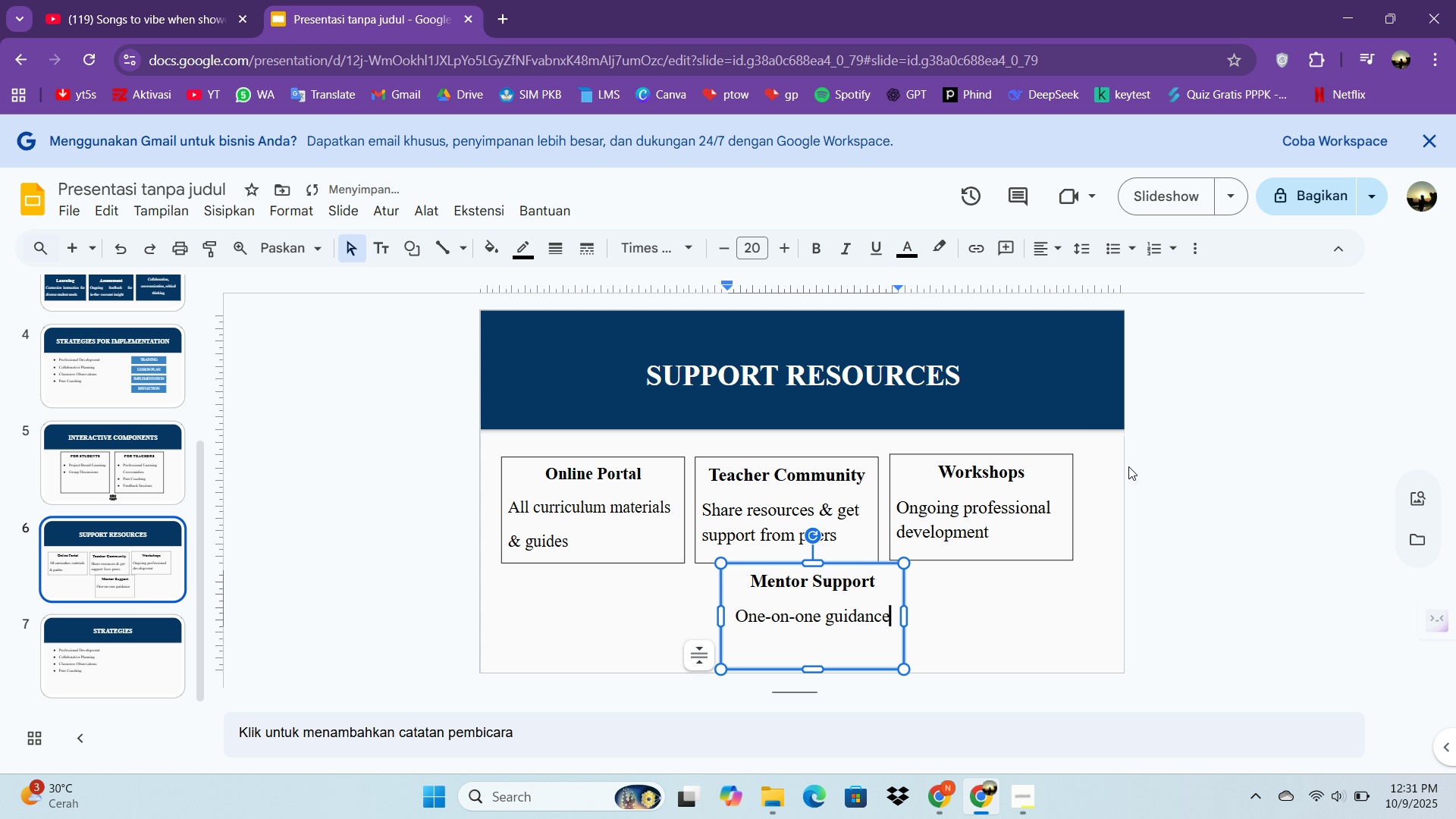 
left_click([1172, 506])
 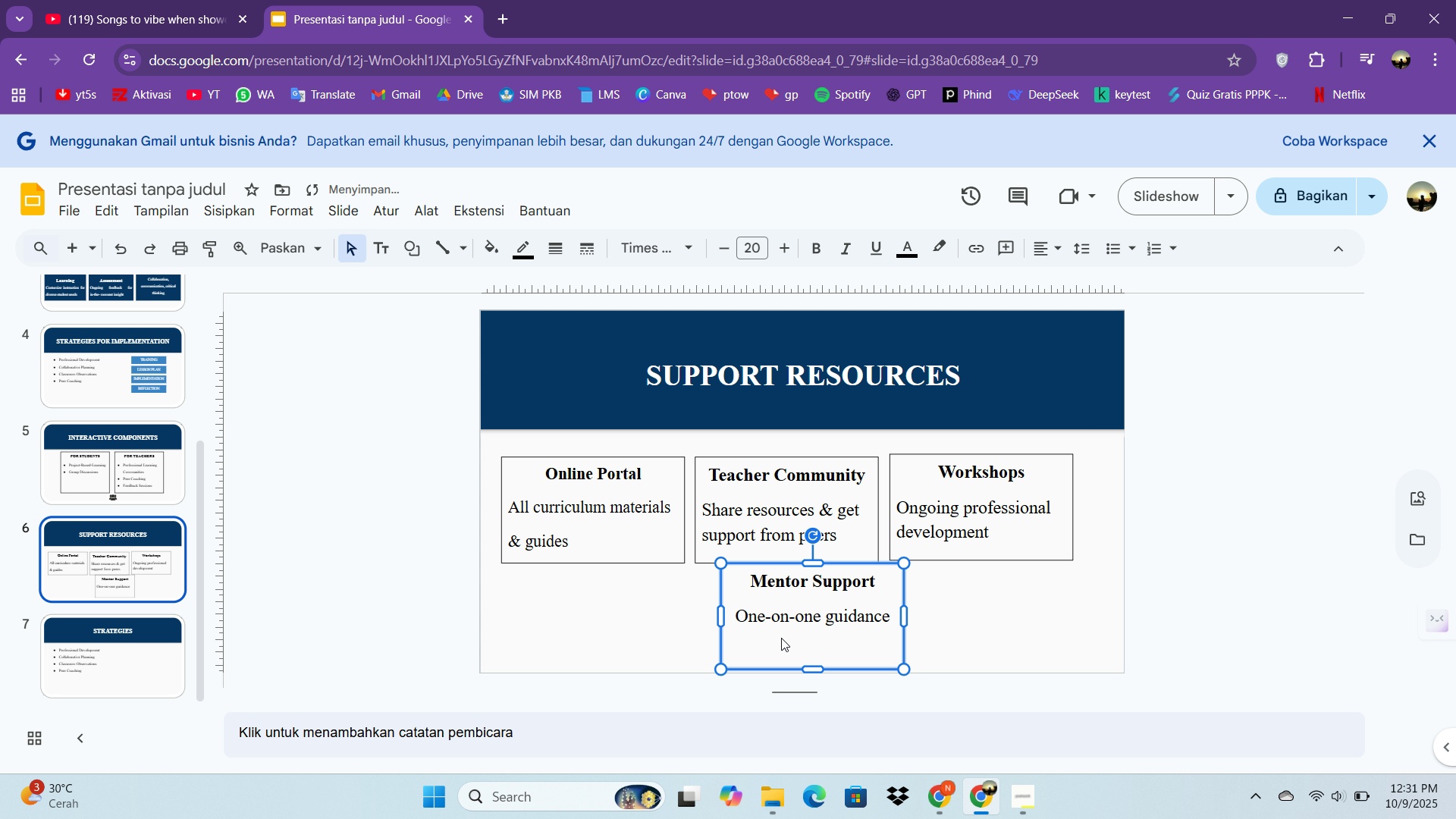 
left_click([781, 638])
 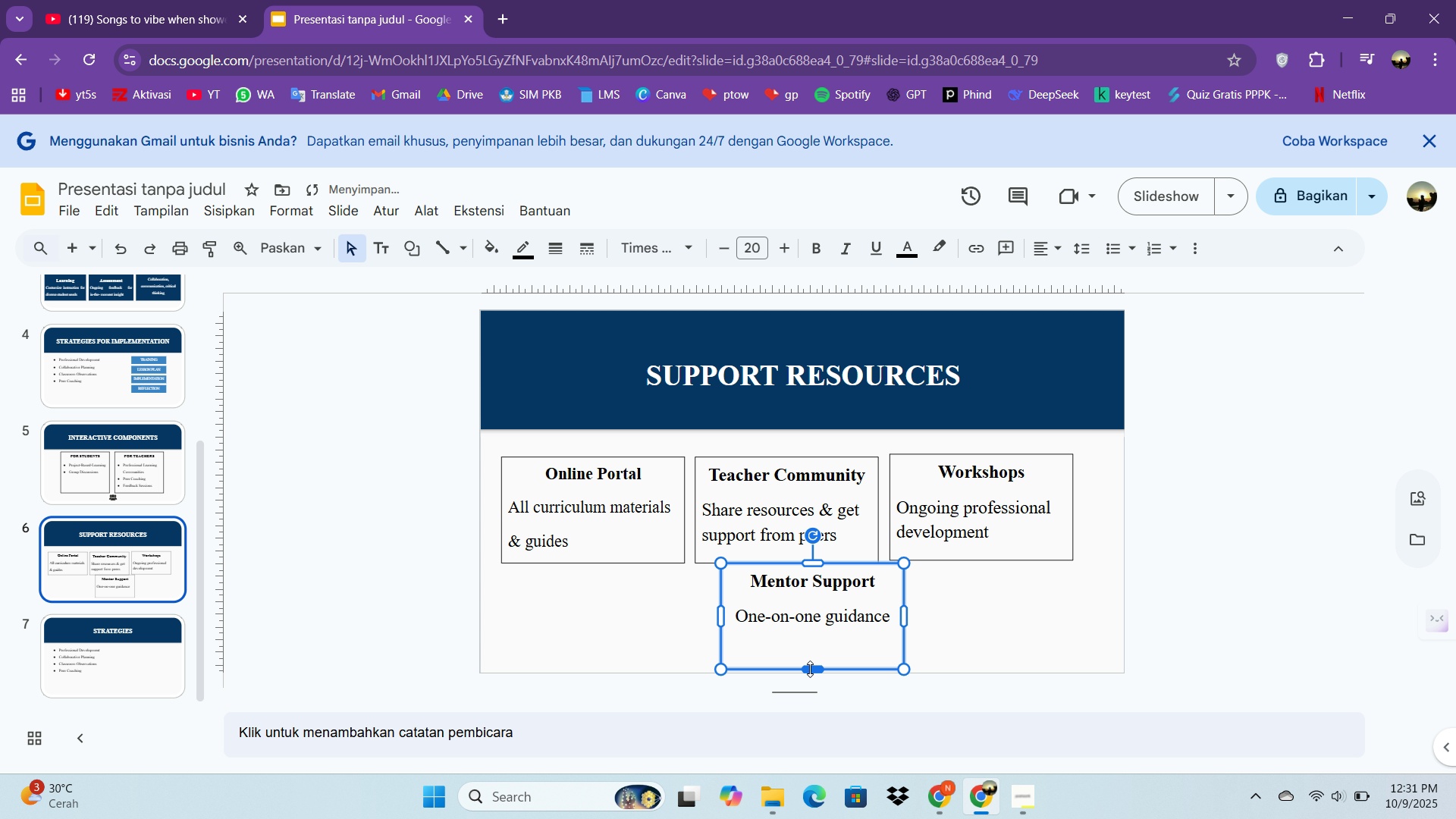 
left_click_drag(start_coordinate=[810, 669], to_coordinate=[817, 634])
 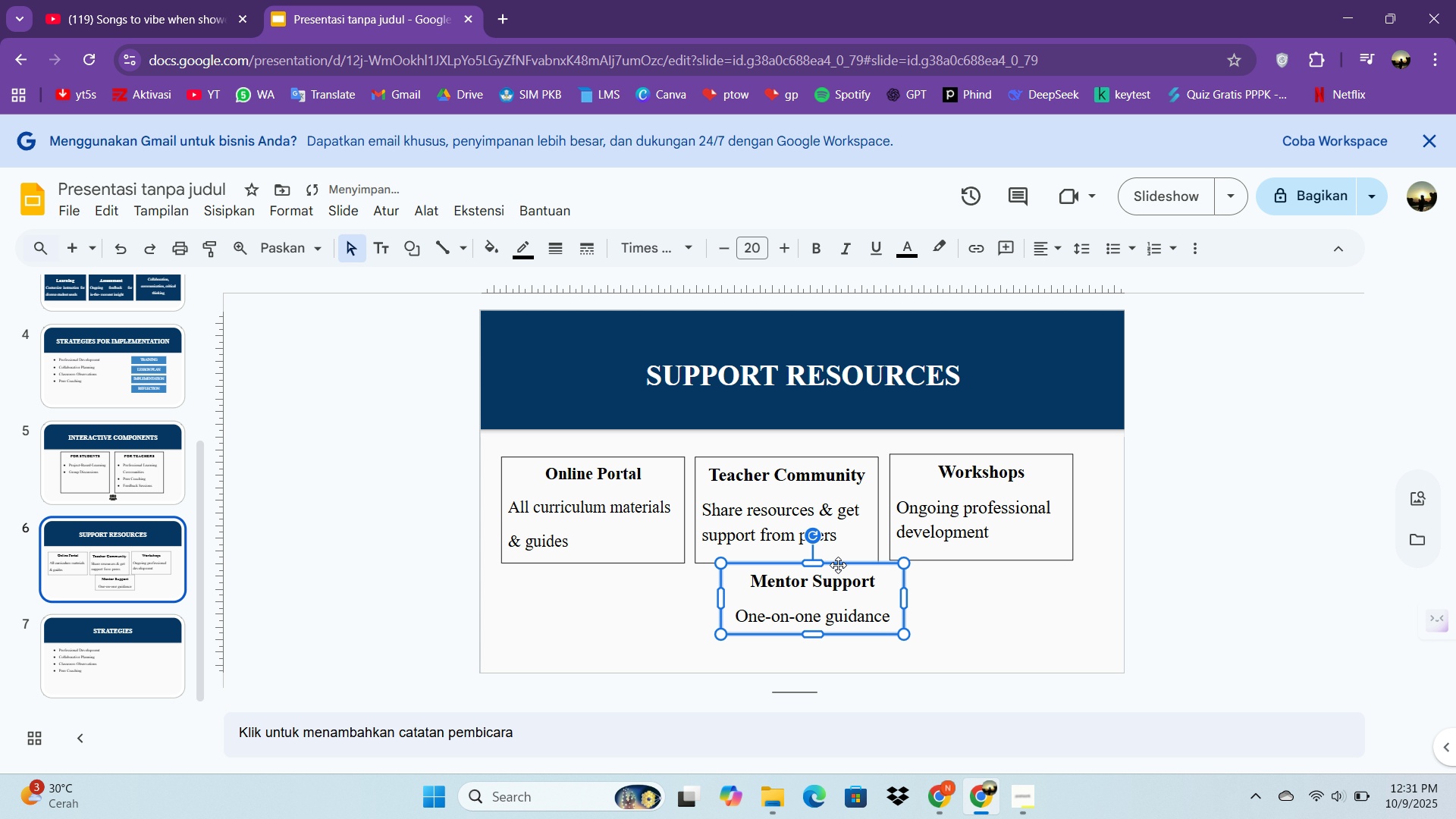 
left_click_drag(start_coordinate=[838, 563], to_coordinate=[818, 596])
 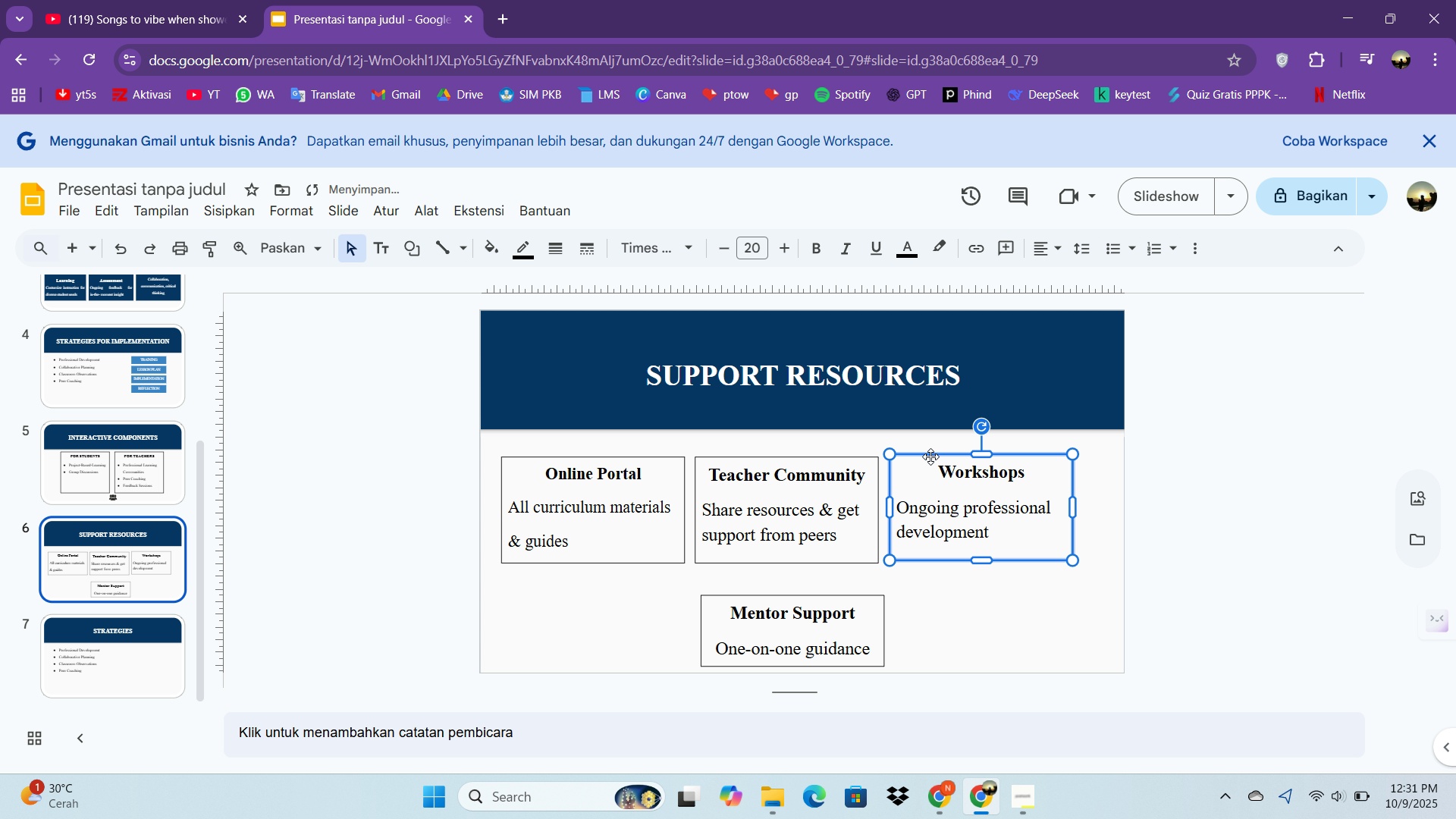 
left_click([930, 457])
 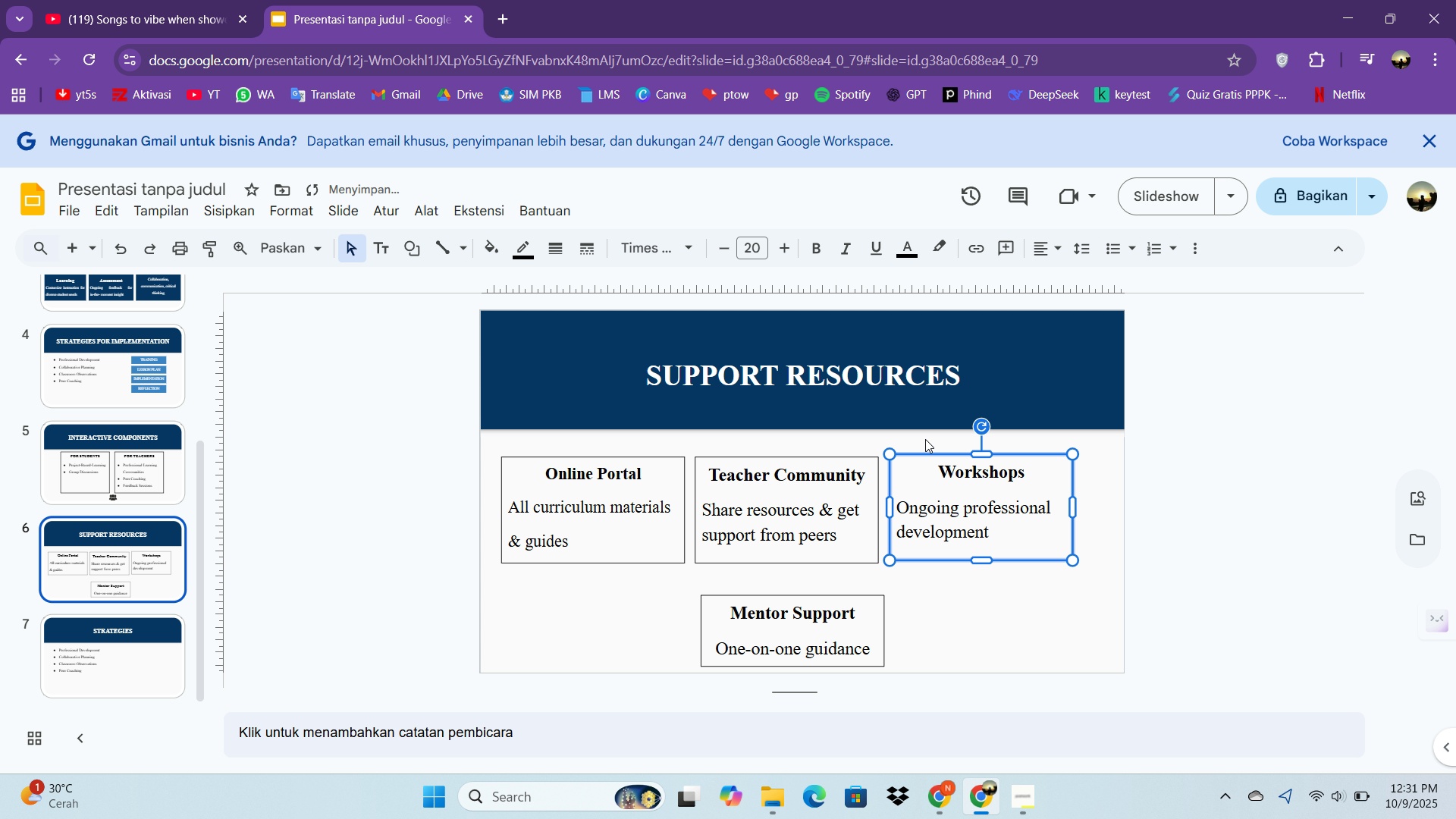 
key(NumpadEnter)
 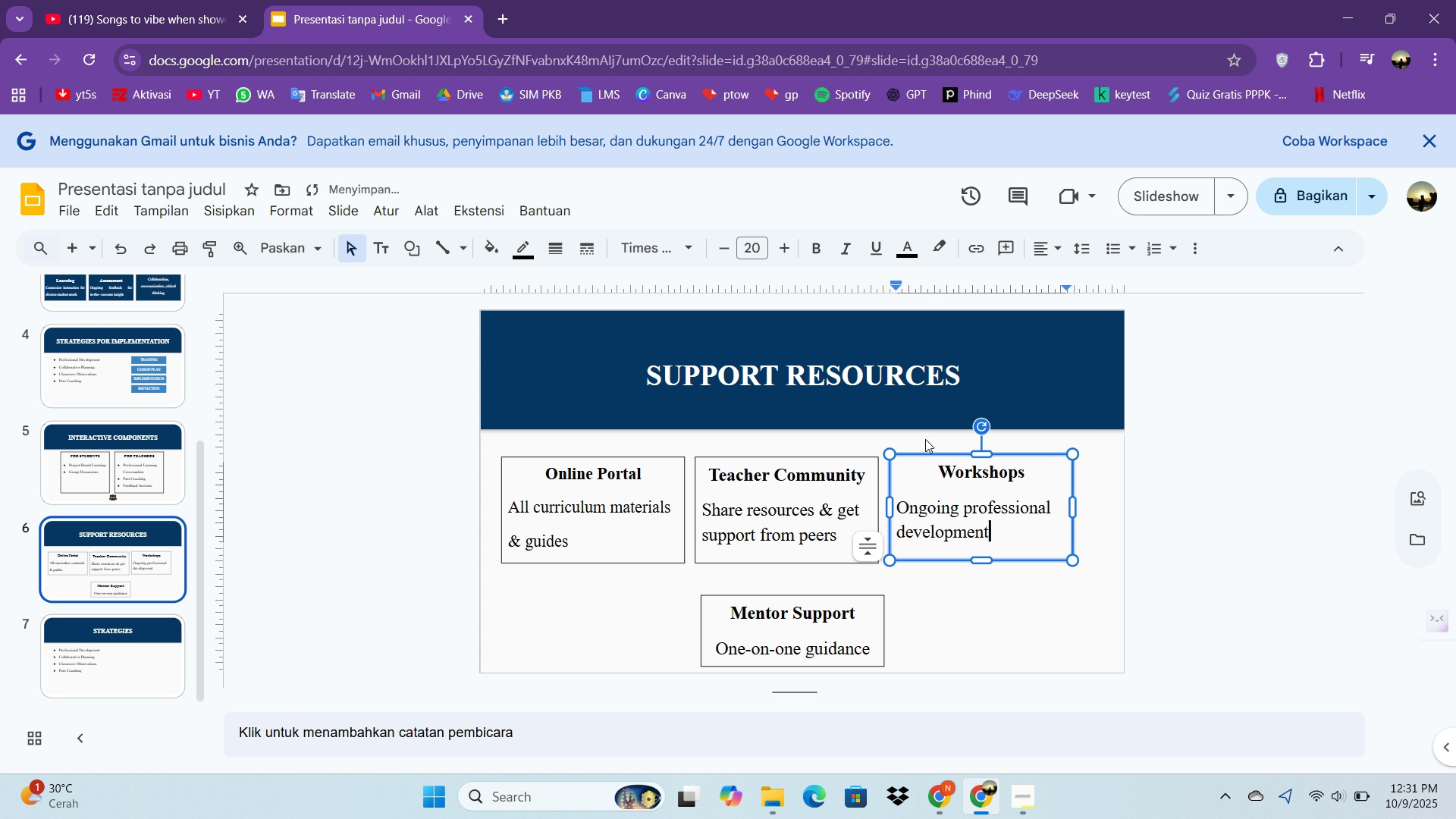 
key(ArrowDown)
 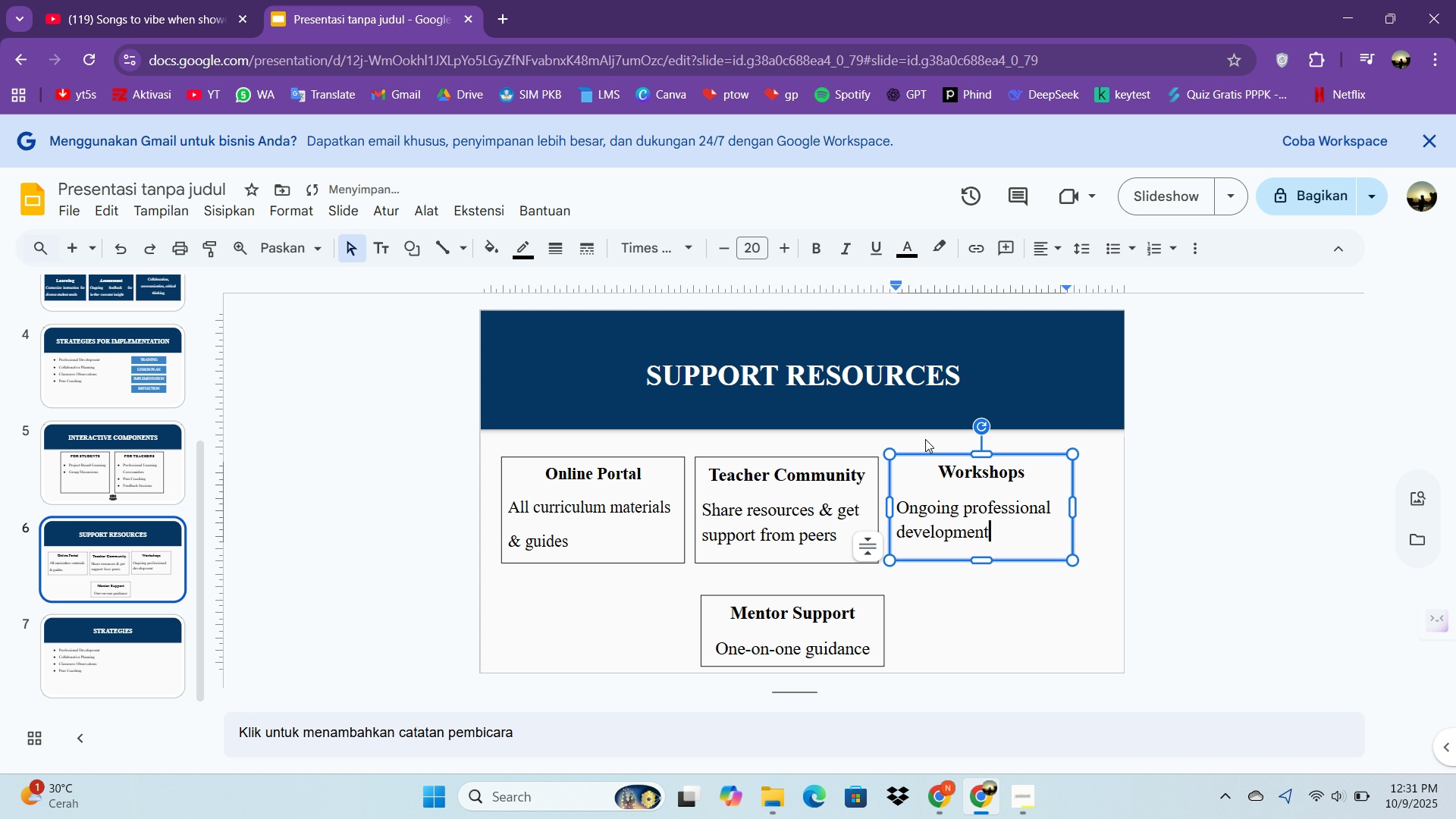 
key(ArrowRight)
 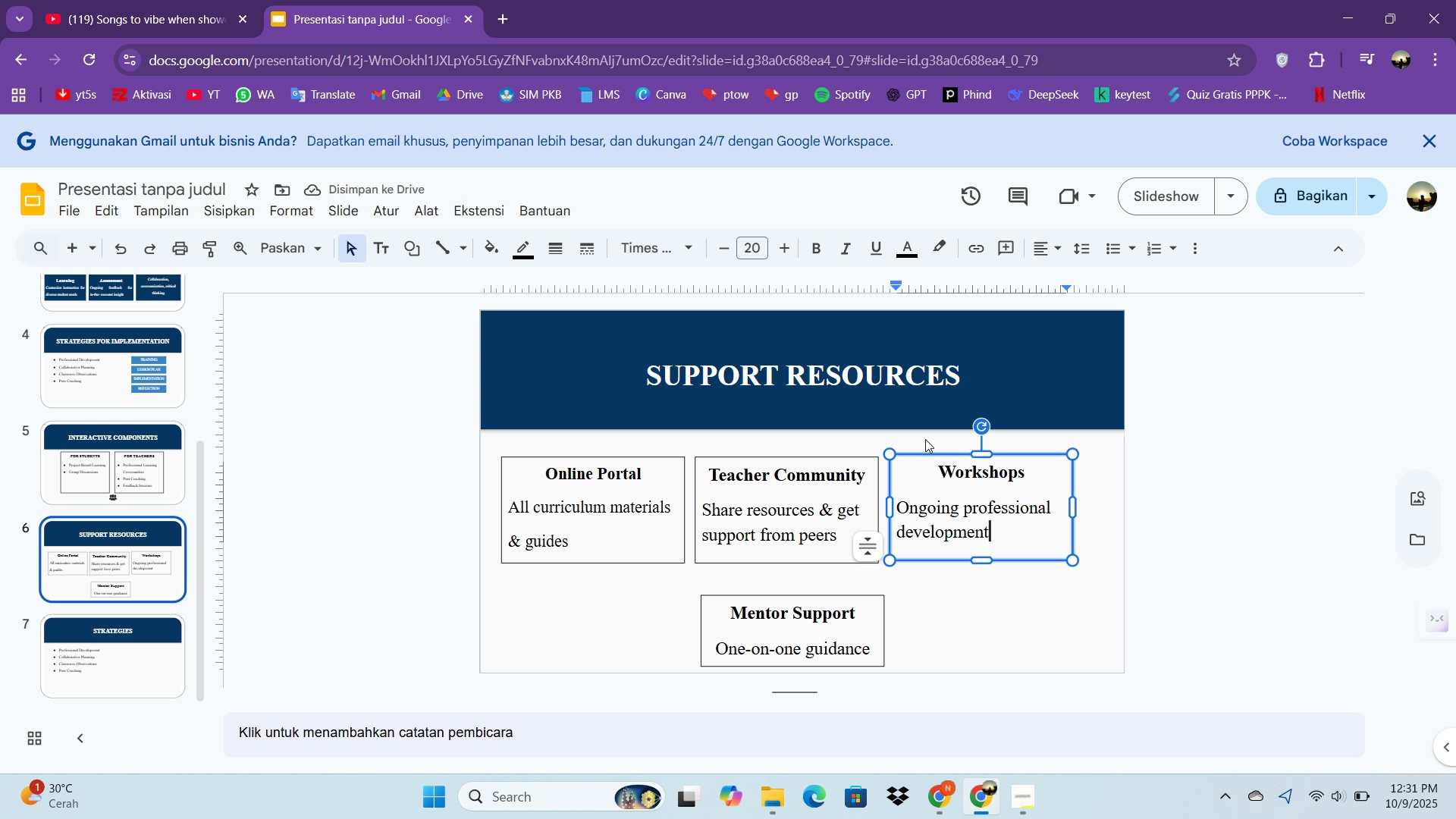 
key(Control+Z)
 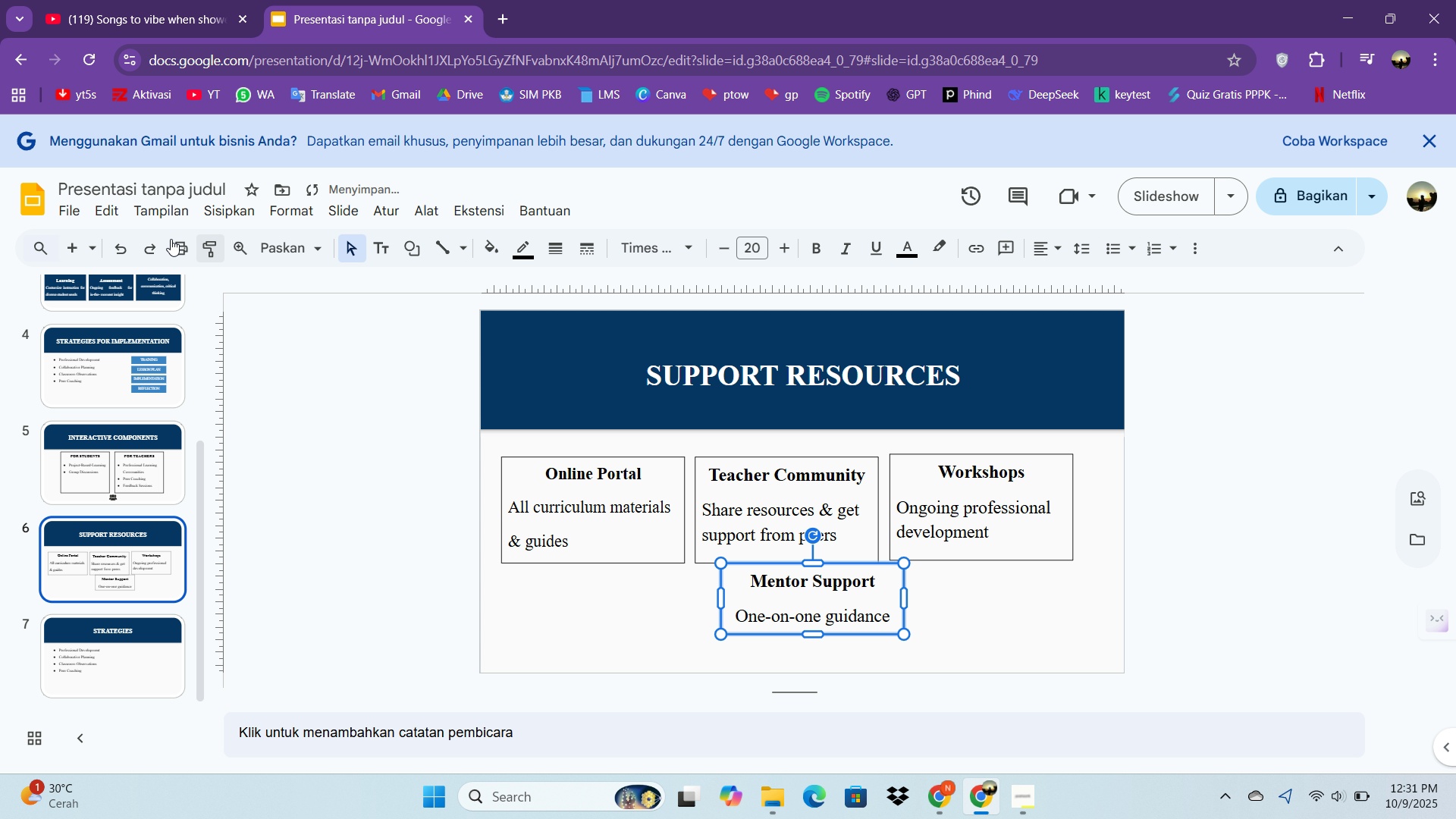 
left_click([155, 241])
 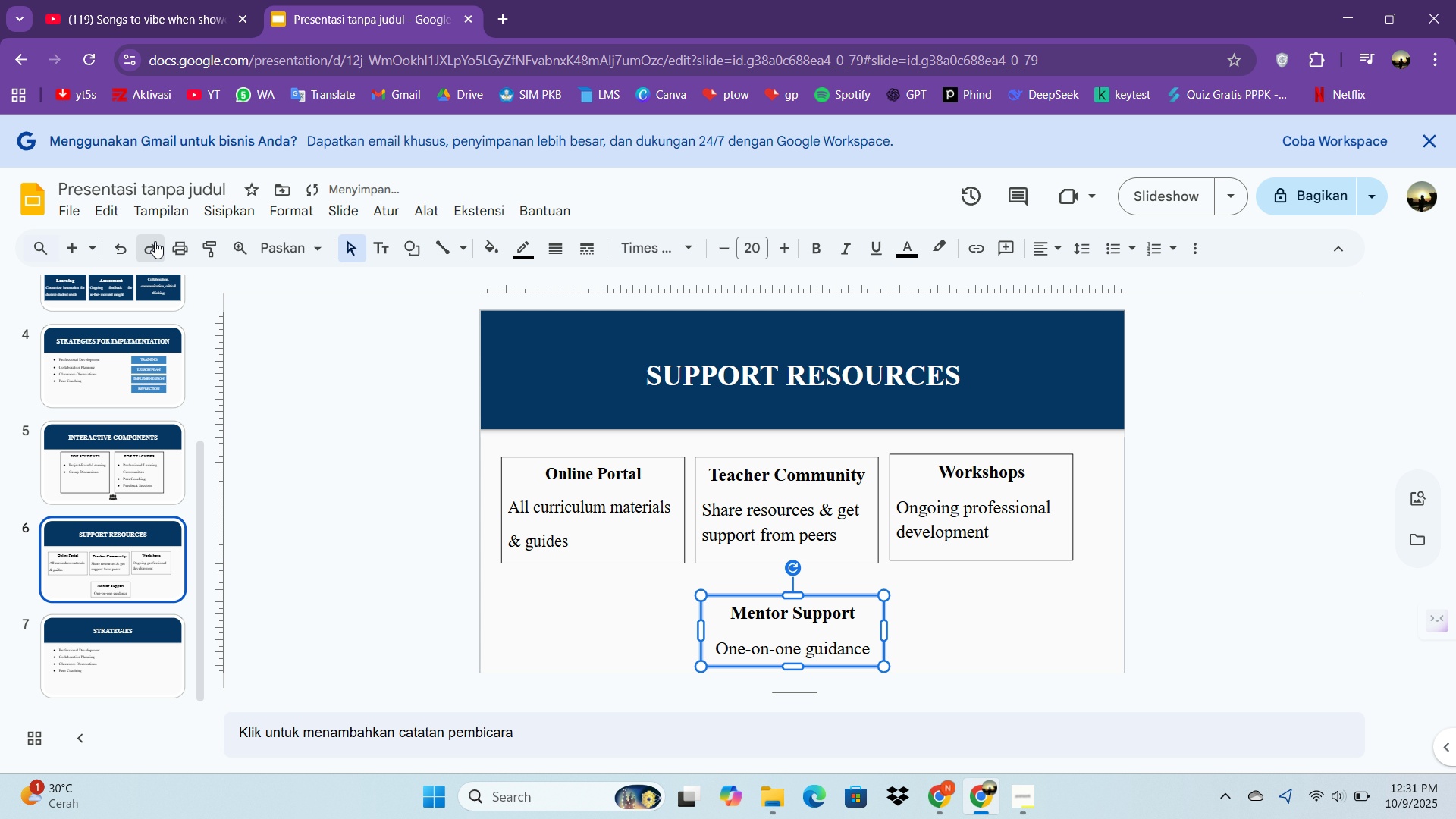 
left_click([155, 241])
 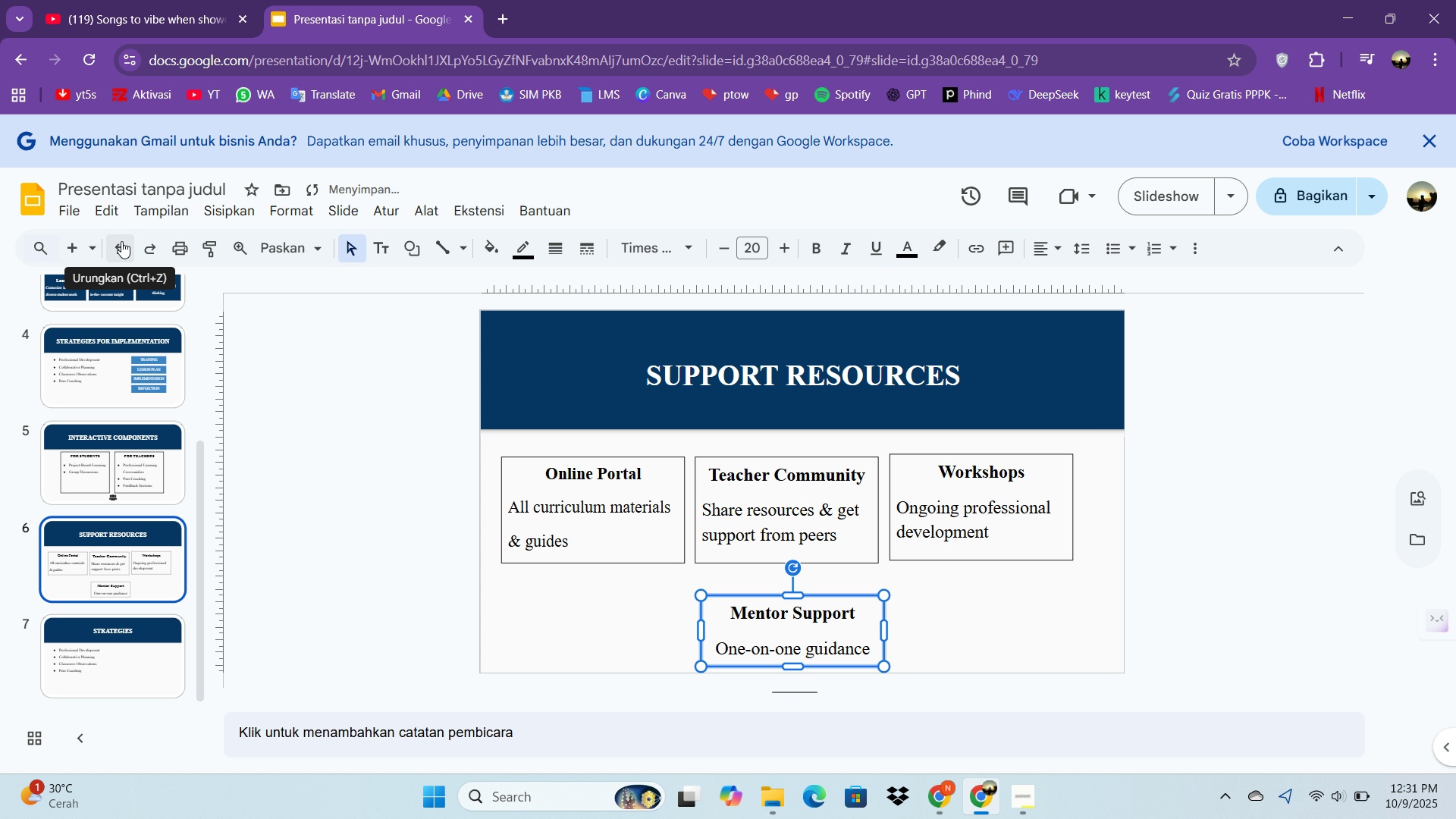 
left_click([121, 241])
 